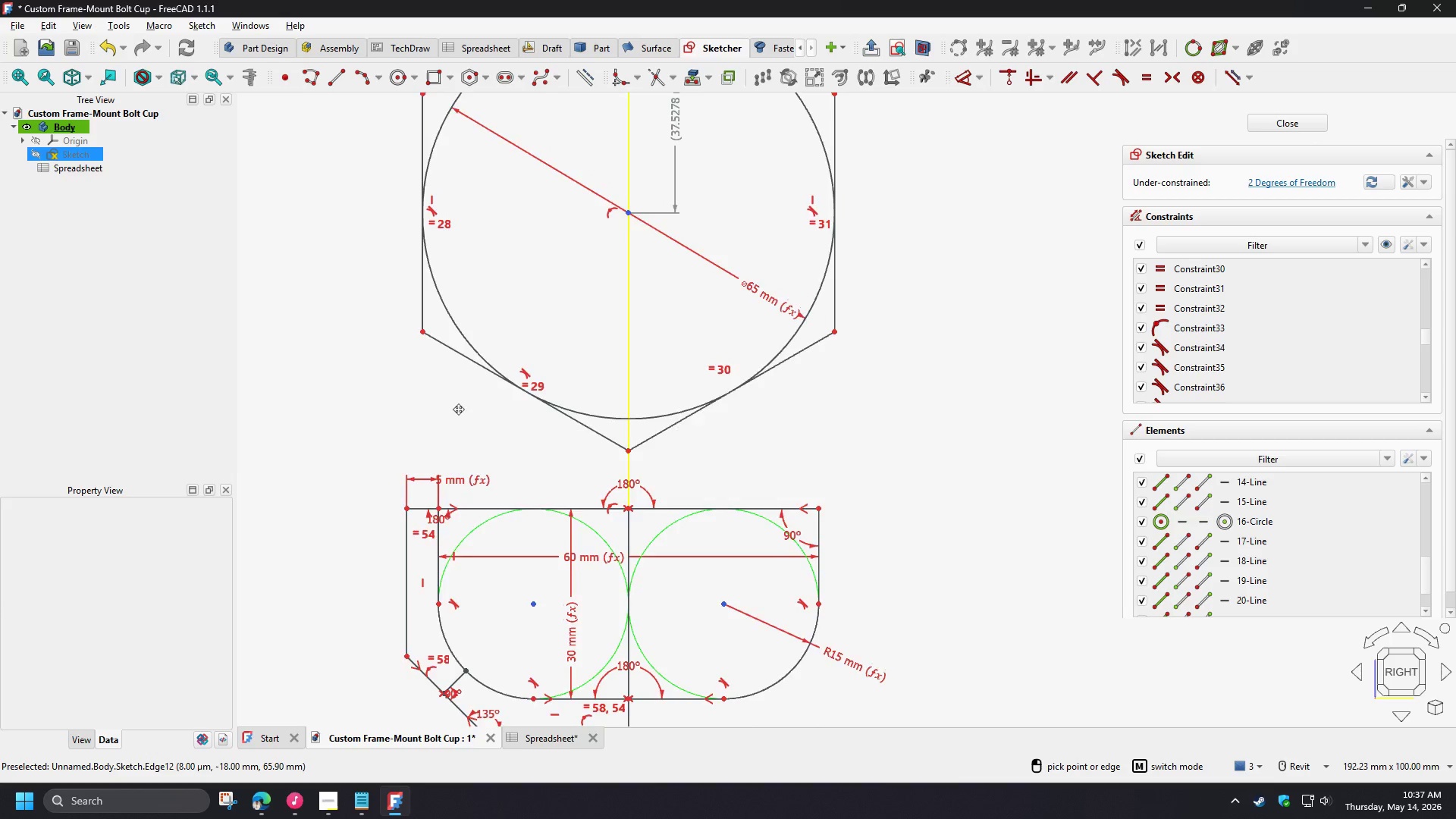 
right_click([667, 273])
 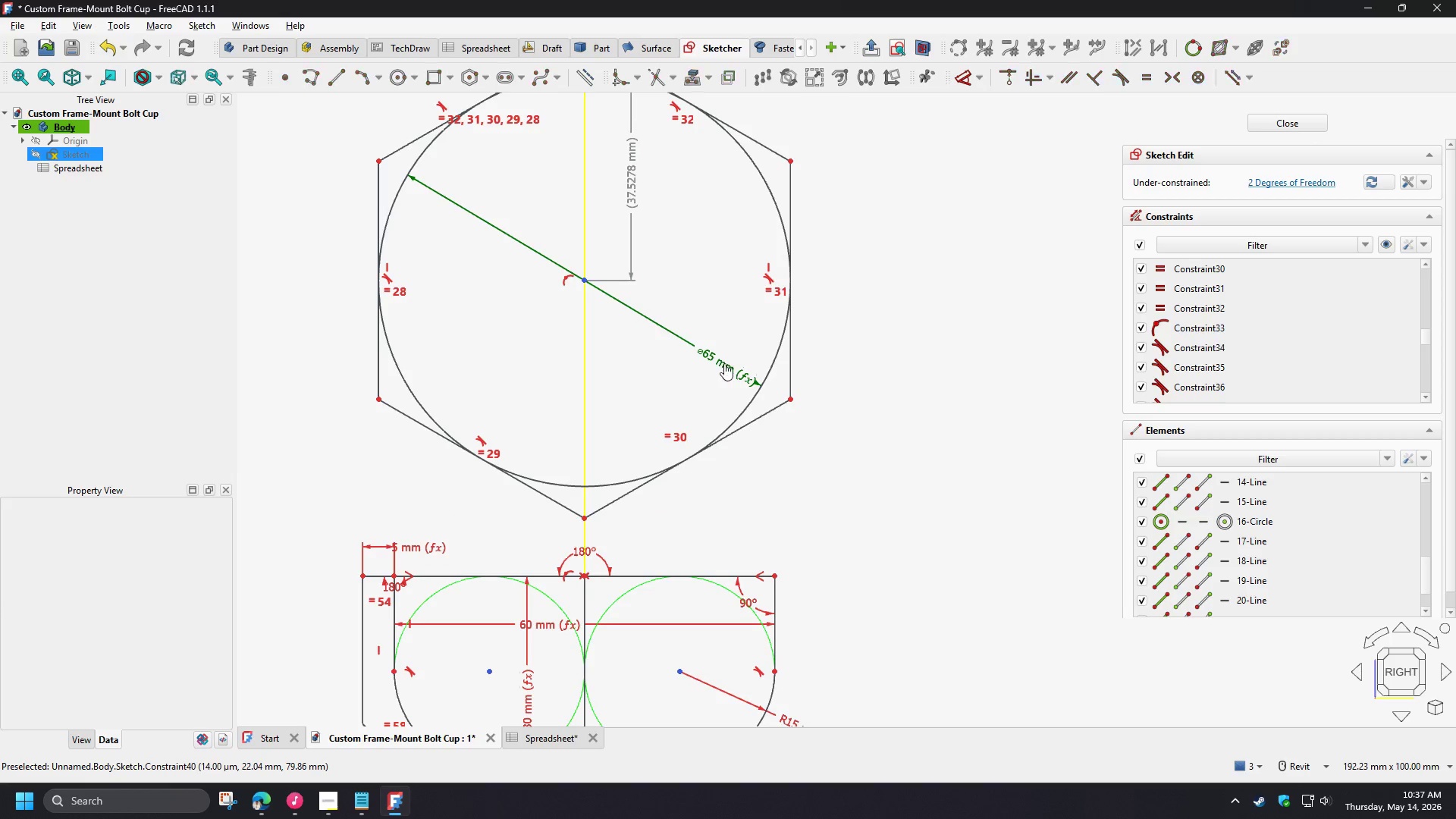 
double_click([724, 363])
 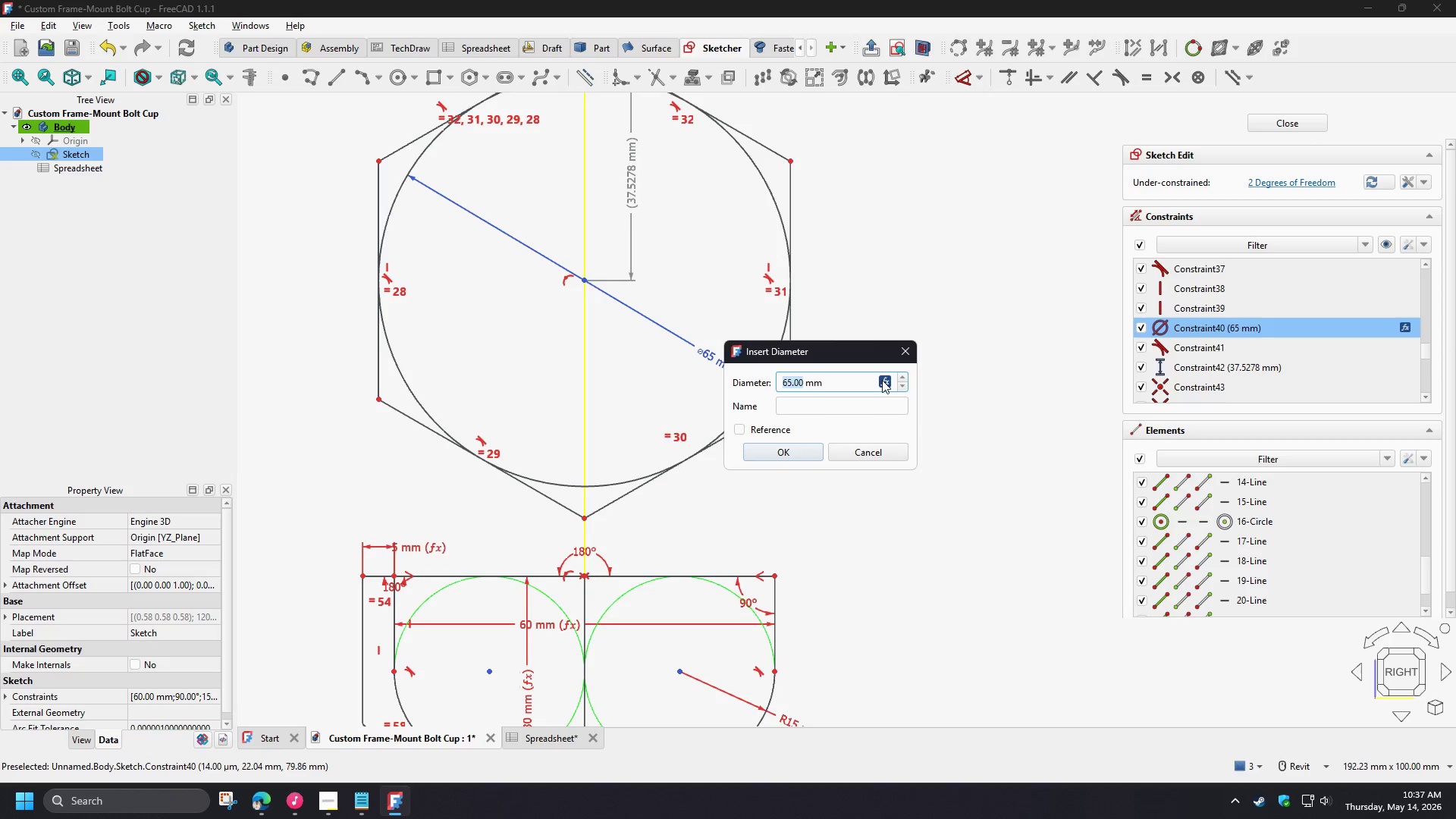 
left_click([883, 379])
 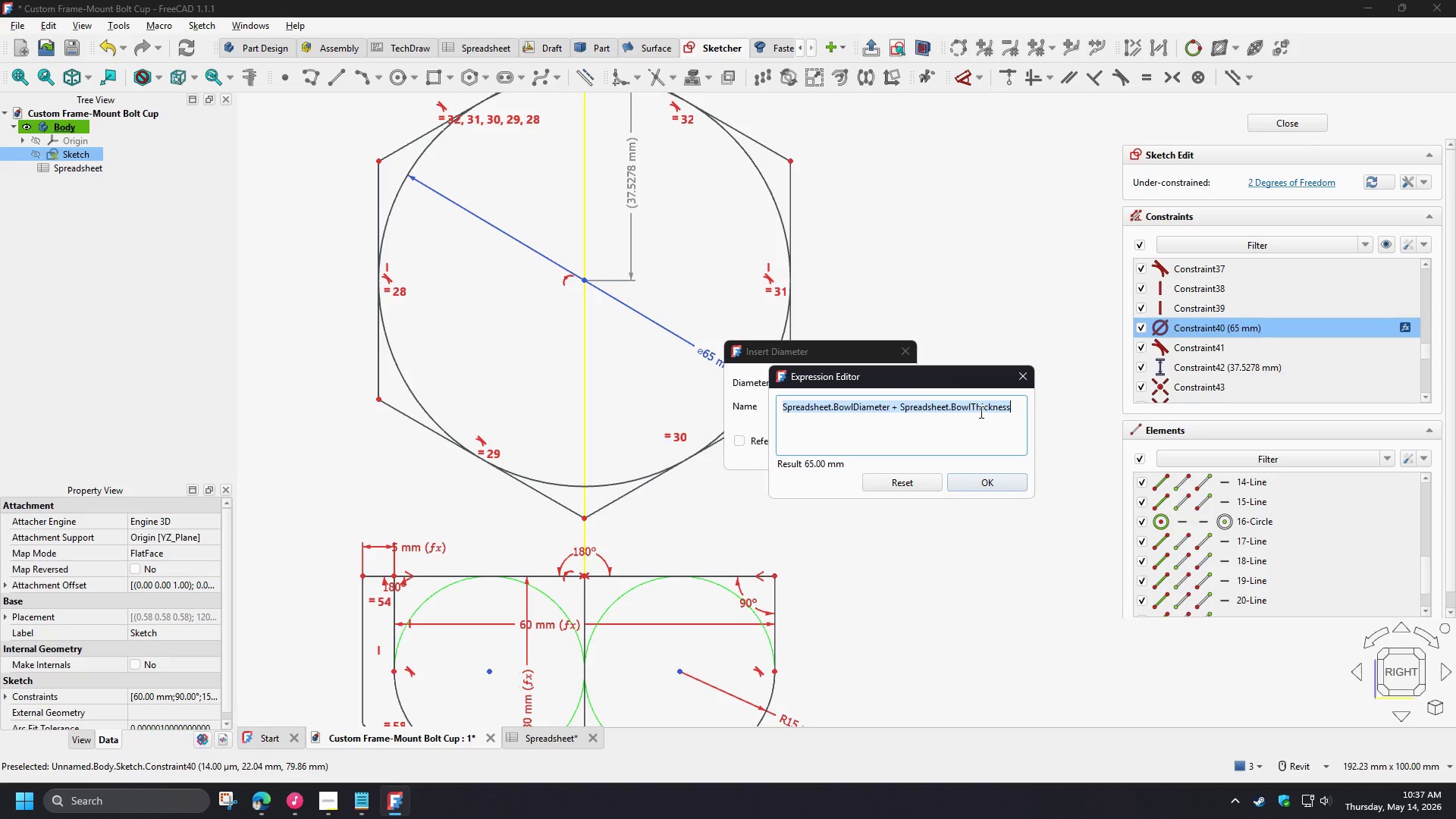 
left_click([1016, 404])
 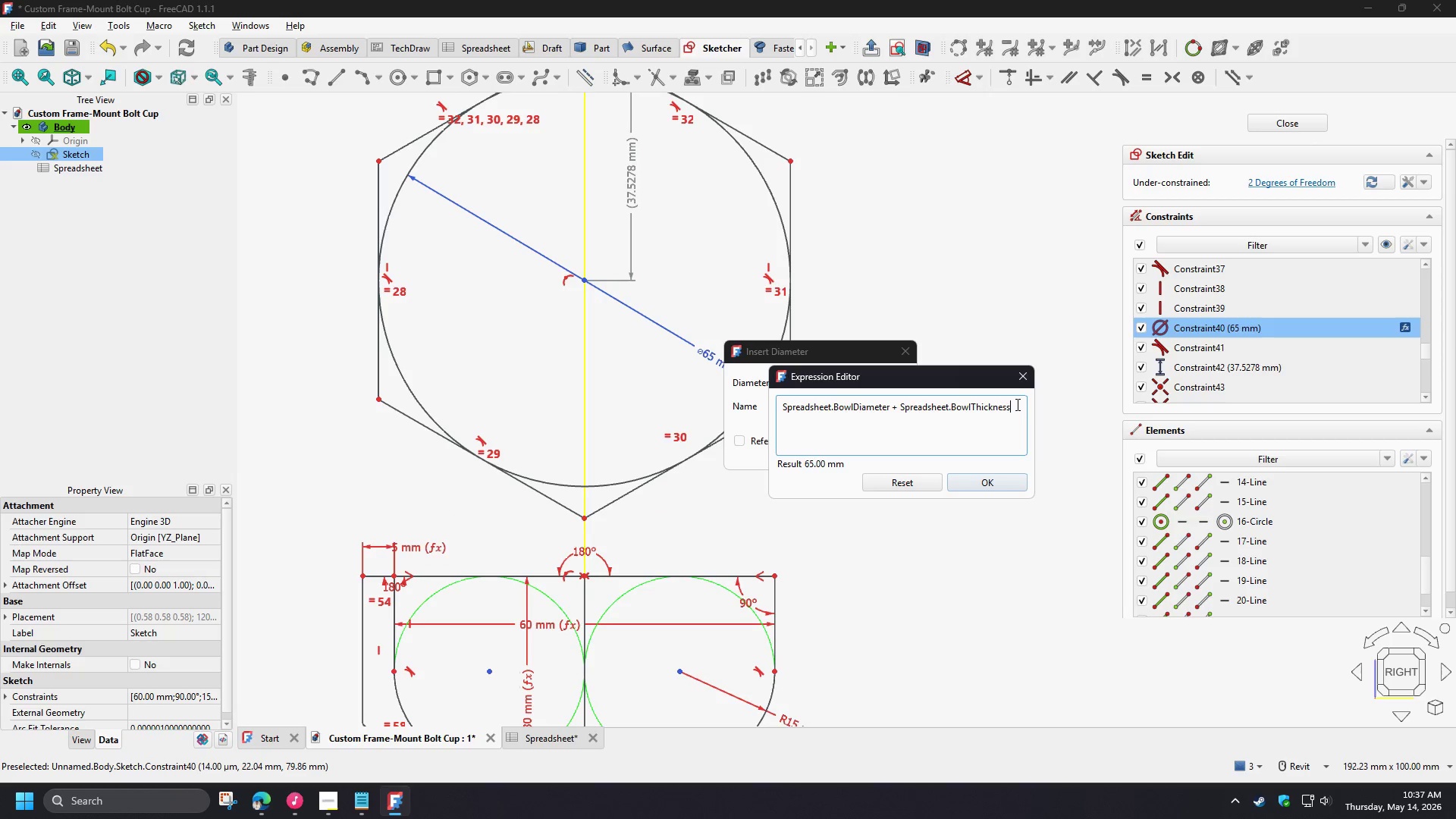 
key(NumpadMultiply)
 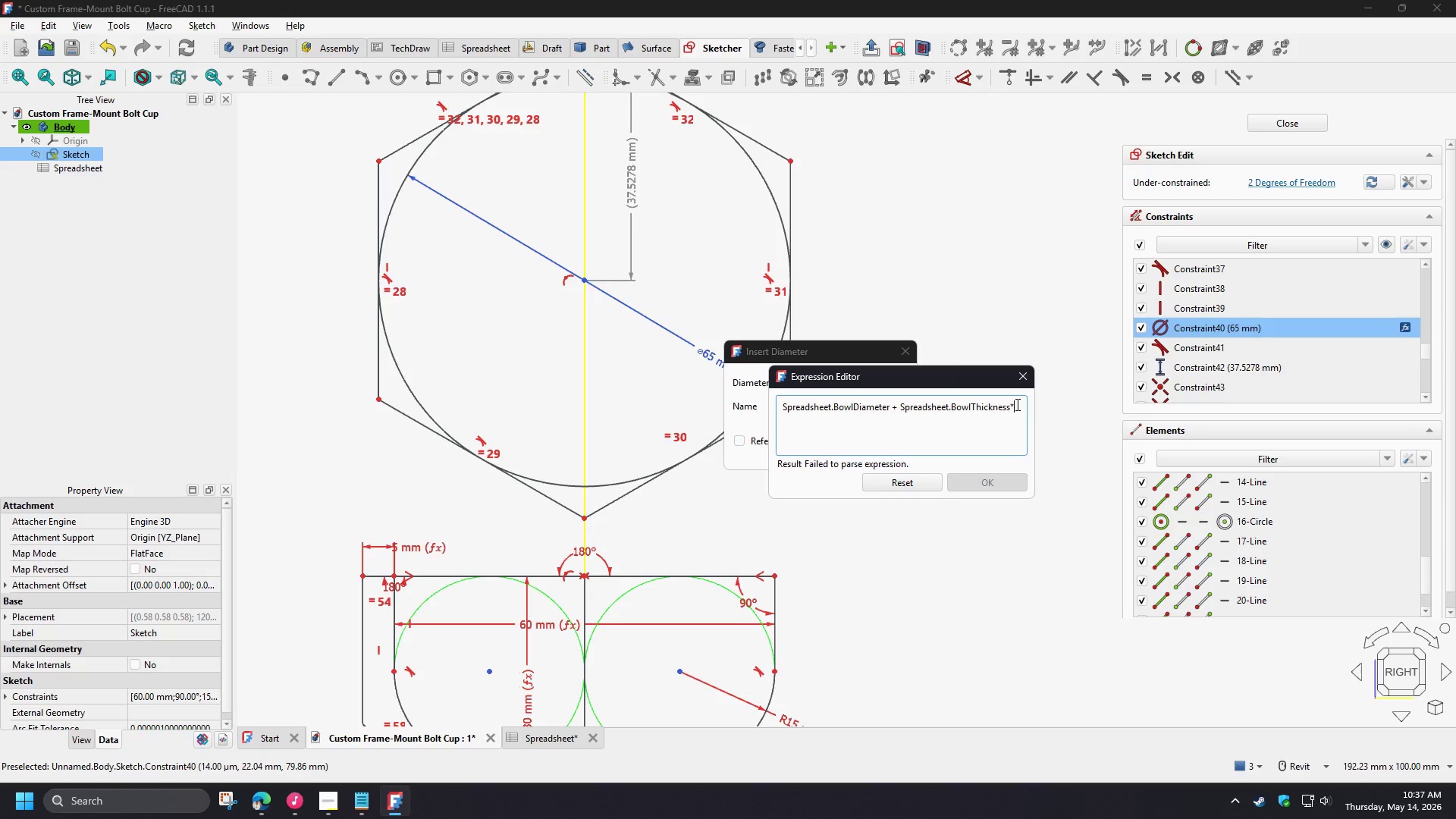 
key(Numpad2)
 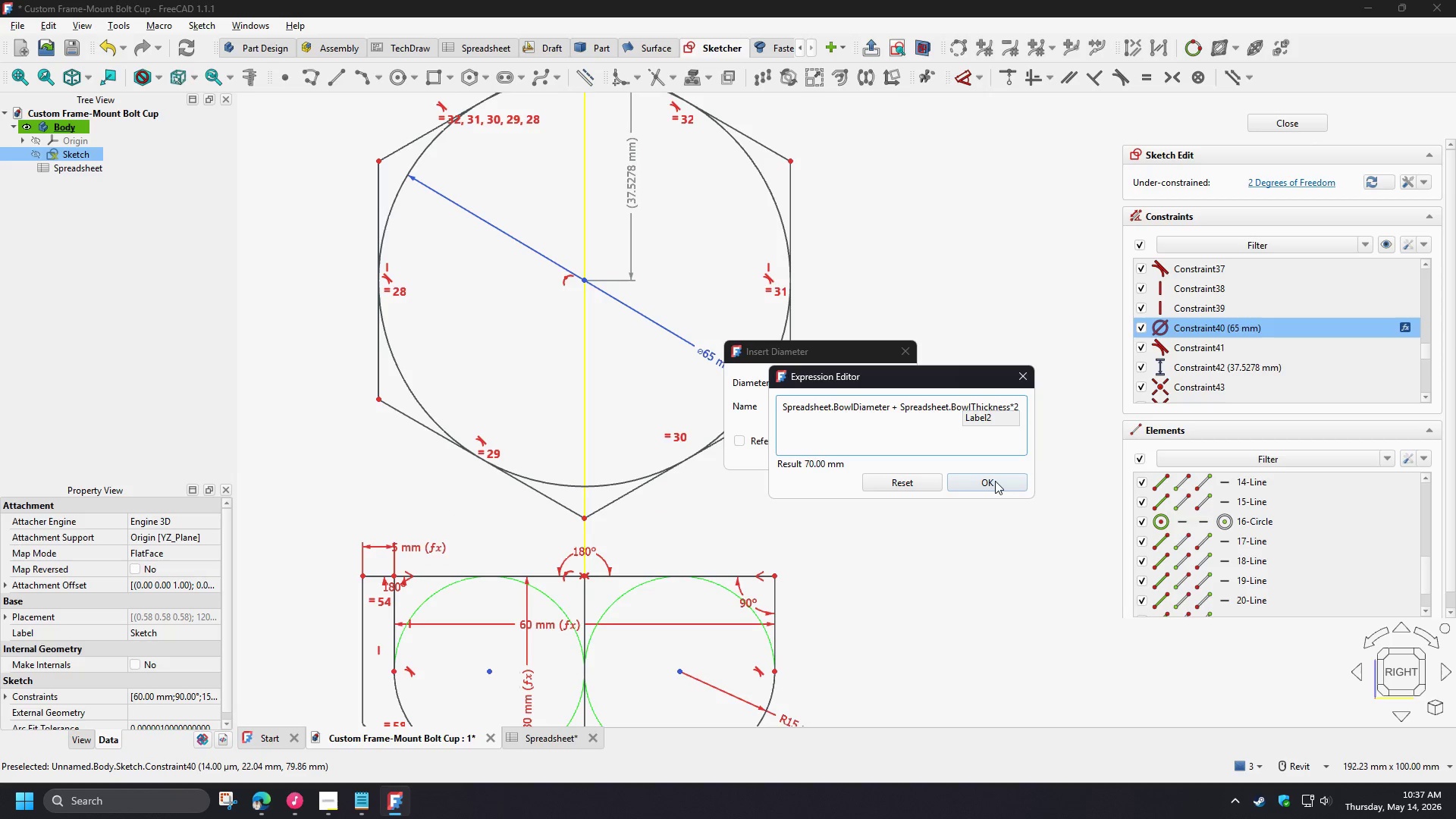 
left_click([994, 487])
 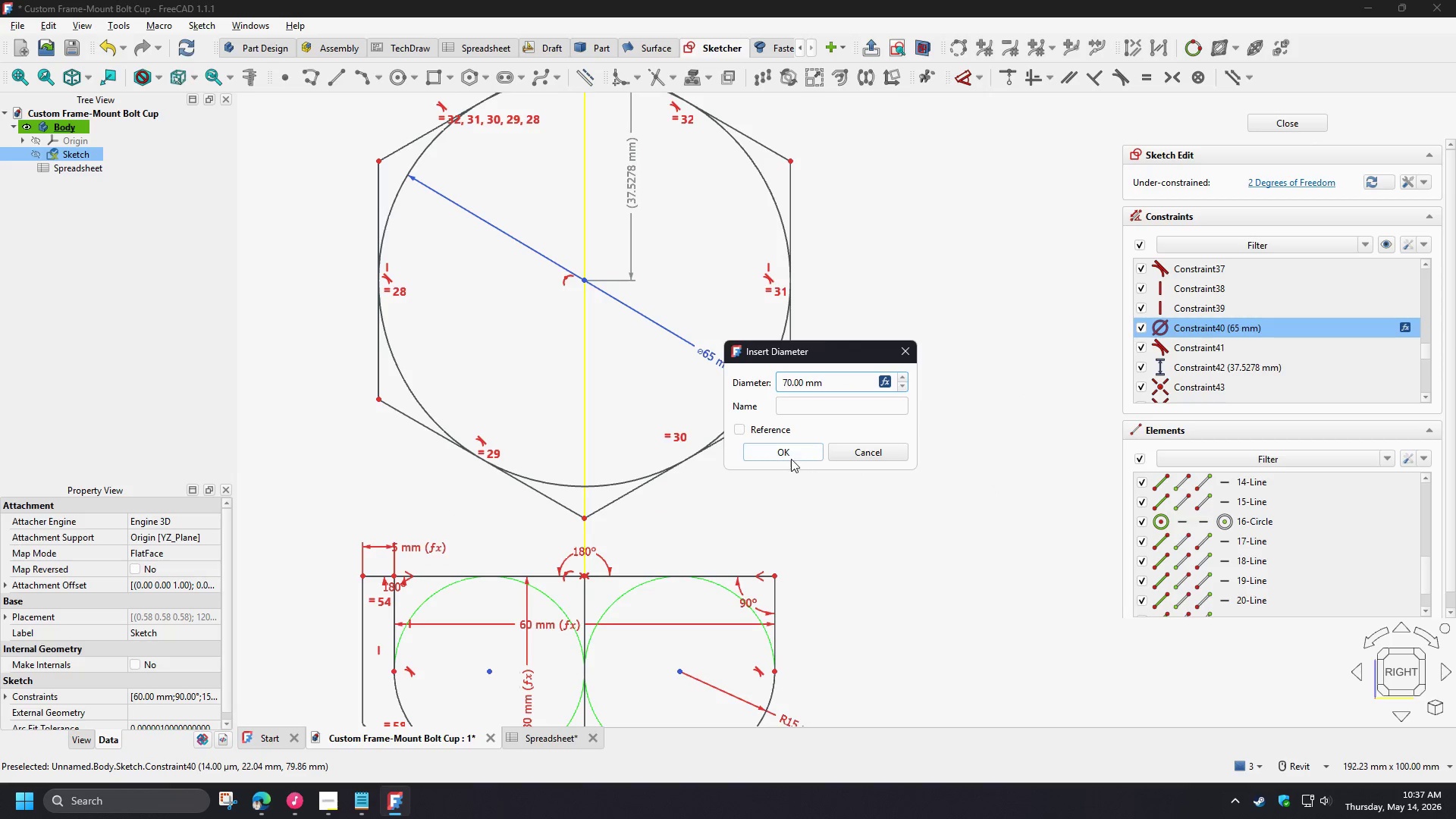 
left_click([788, 455])
 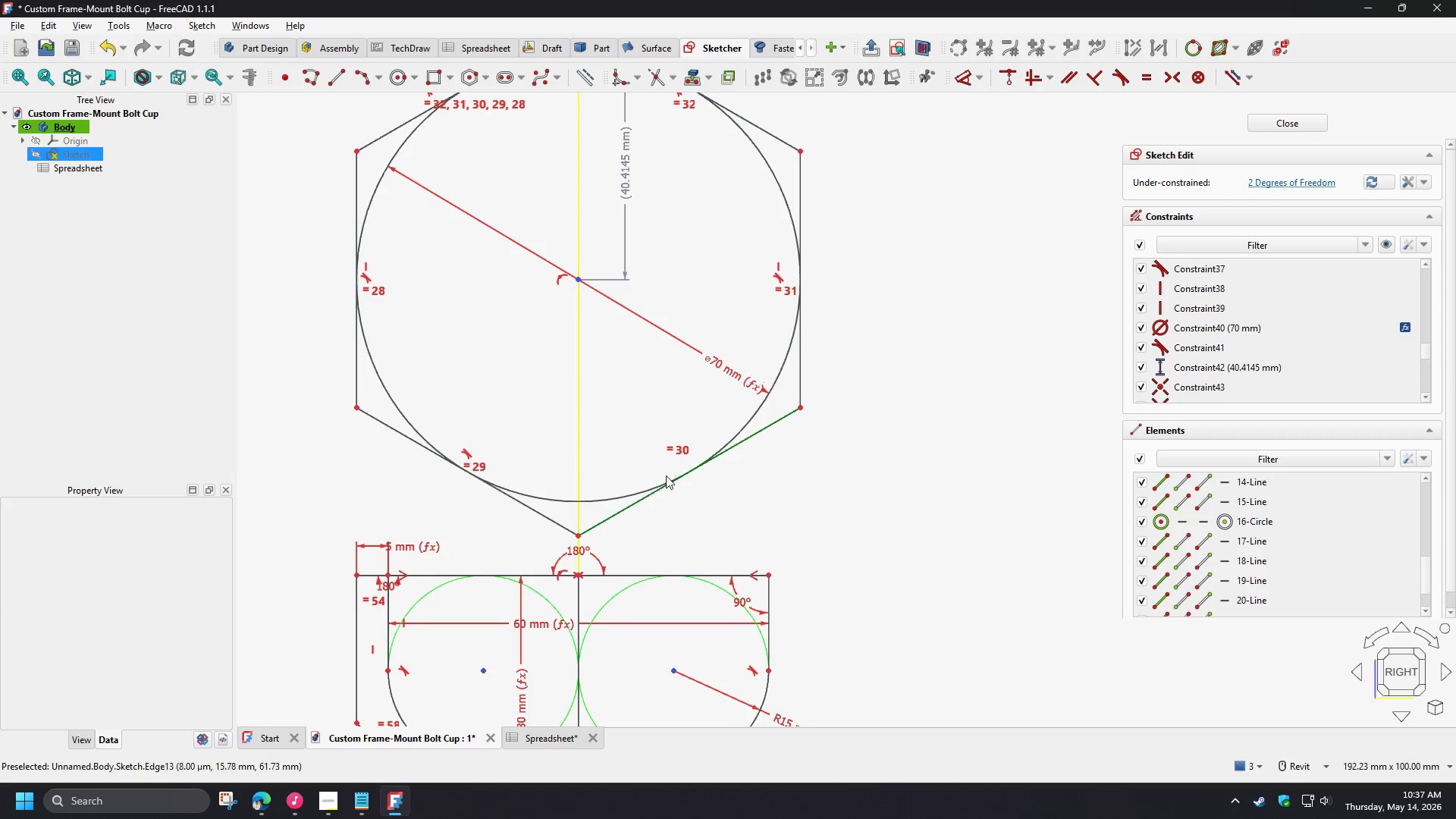 
left_click_drag(start_coordinate=[632, 507], to_coordinate=[627, 456])
 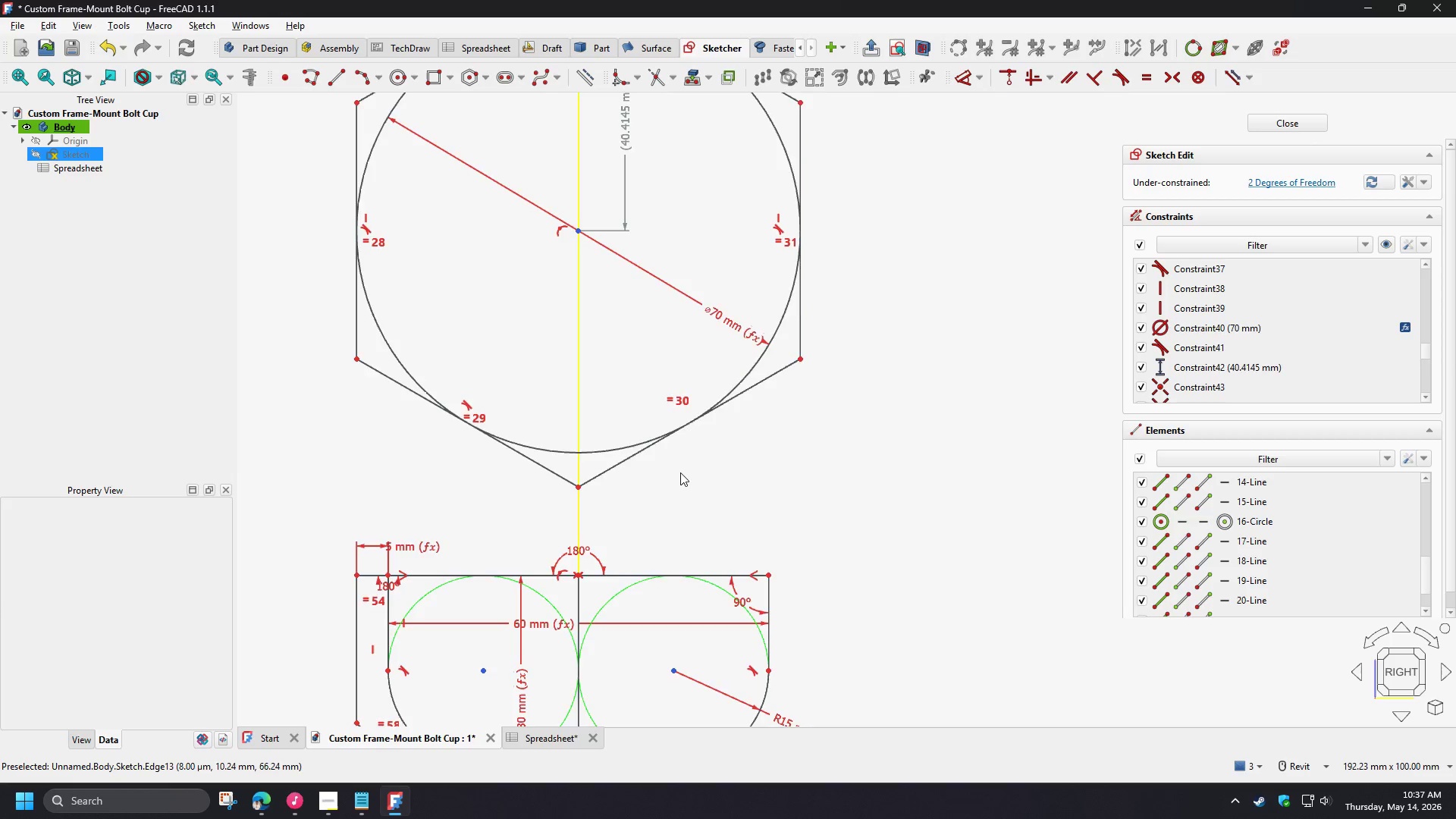 
scroll: coordinate [680, 472], scroll_direction: down, amount: 2.0
 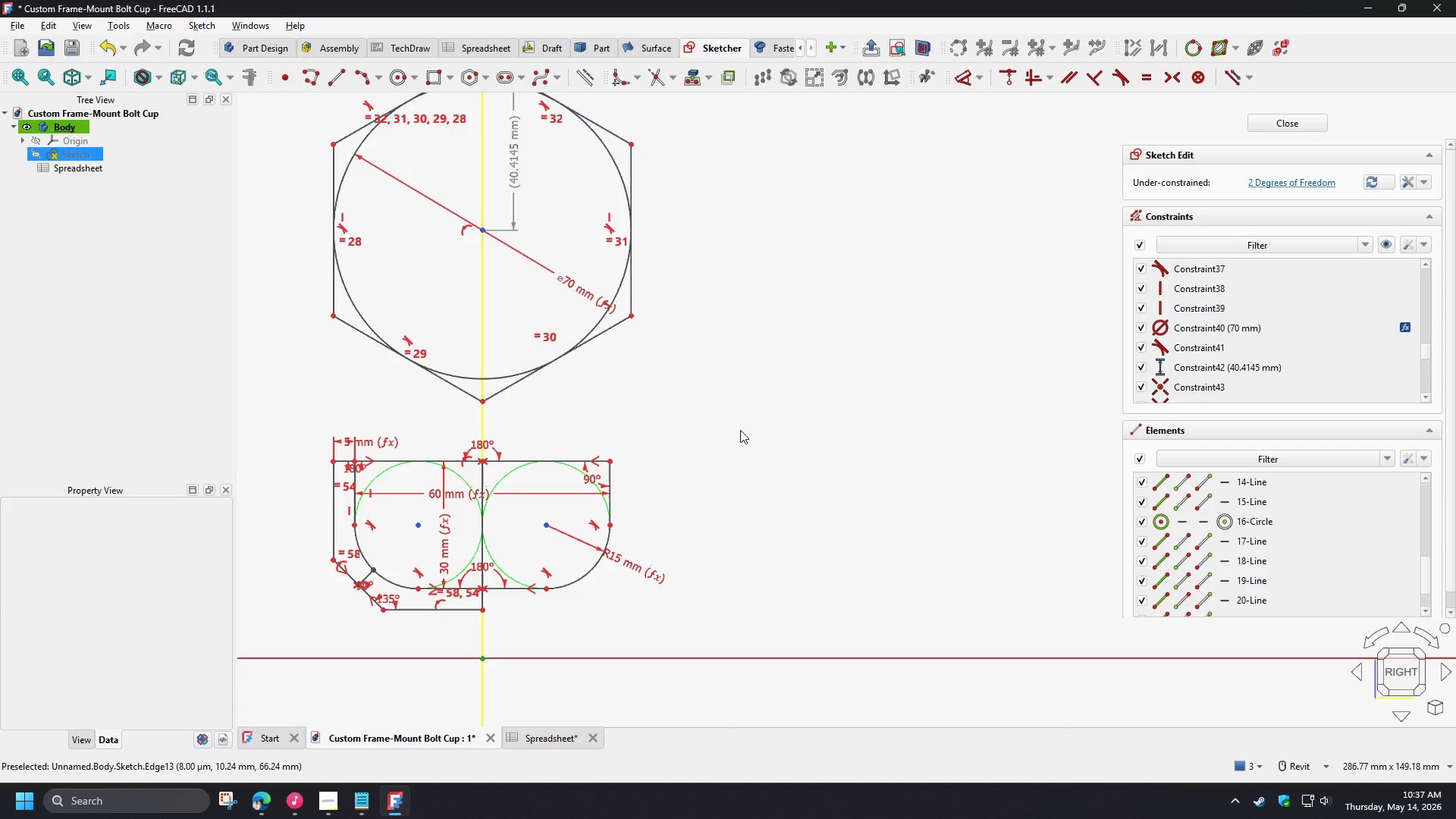 
wait(19.19)
 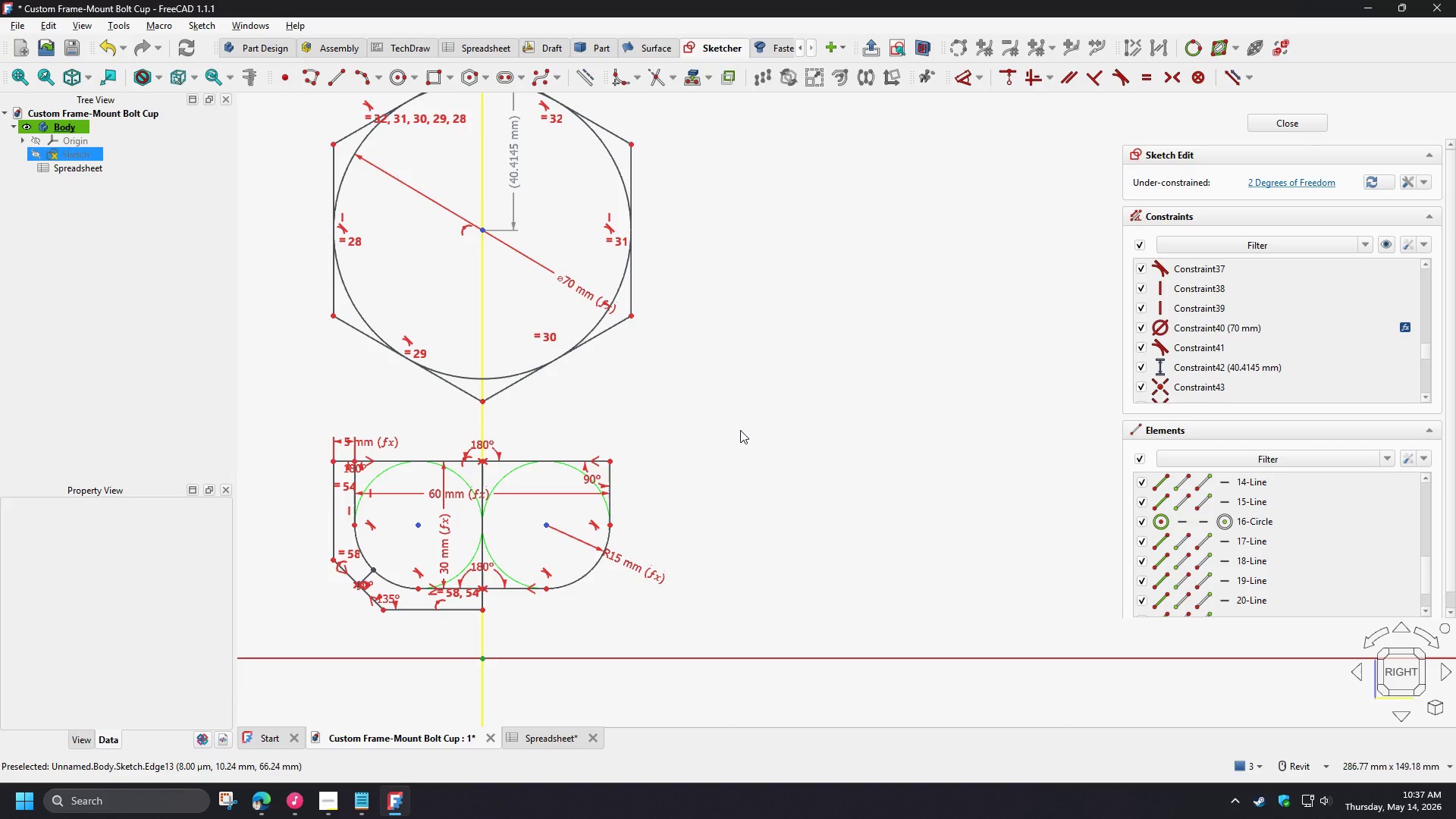 
scroll: coordinate [388, 617], scroll_direction: up, amount: 3.0
 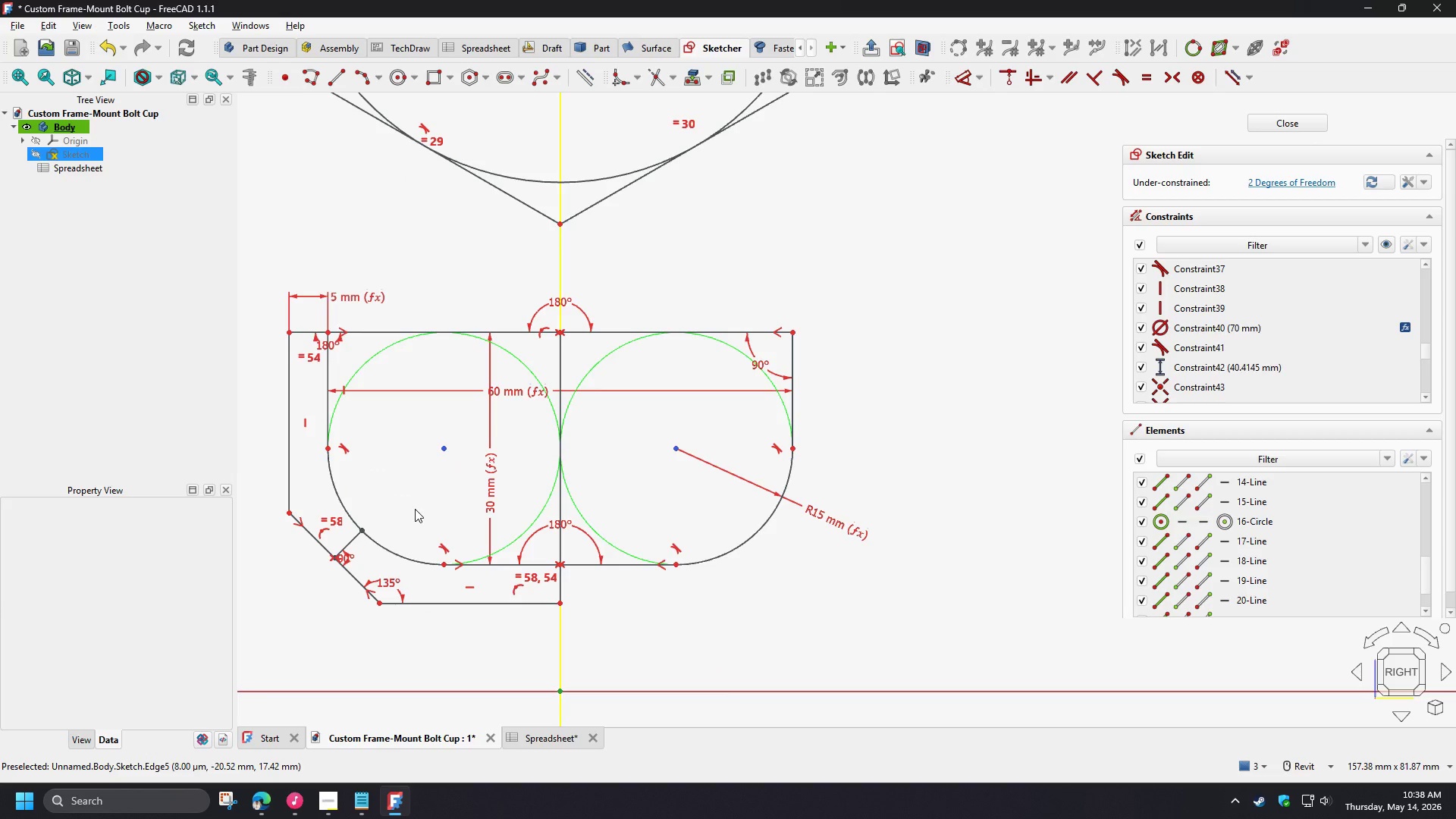 
scroll: coordinate [405, 592], scroll_direction: down, amount: 3.0
 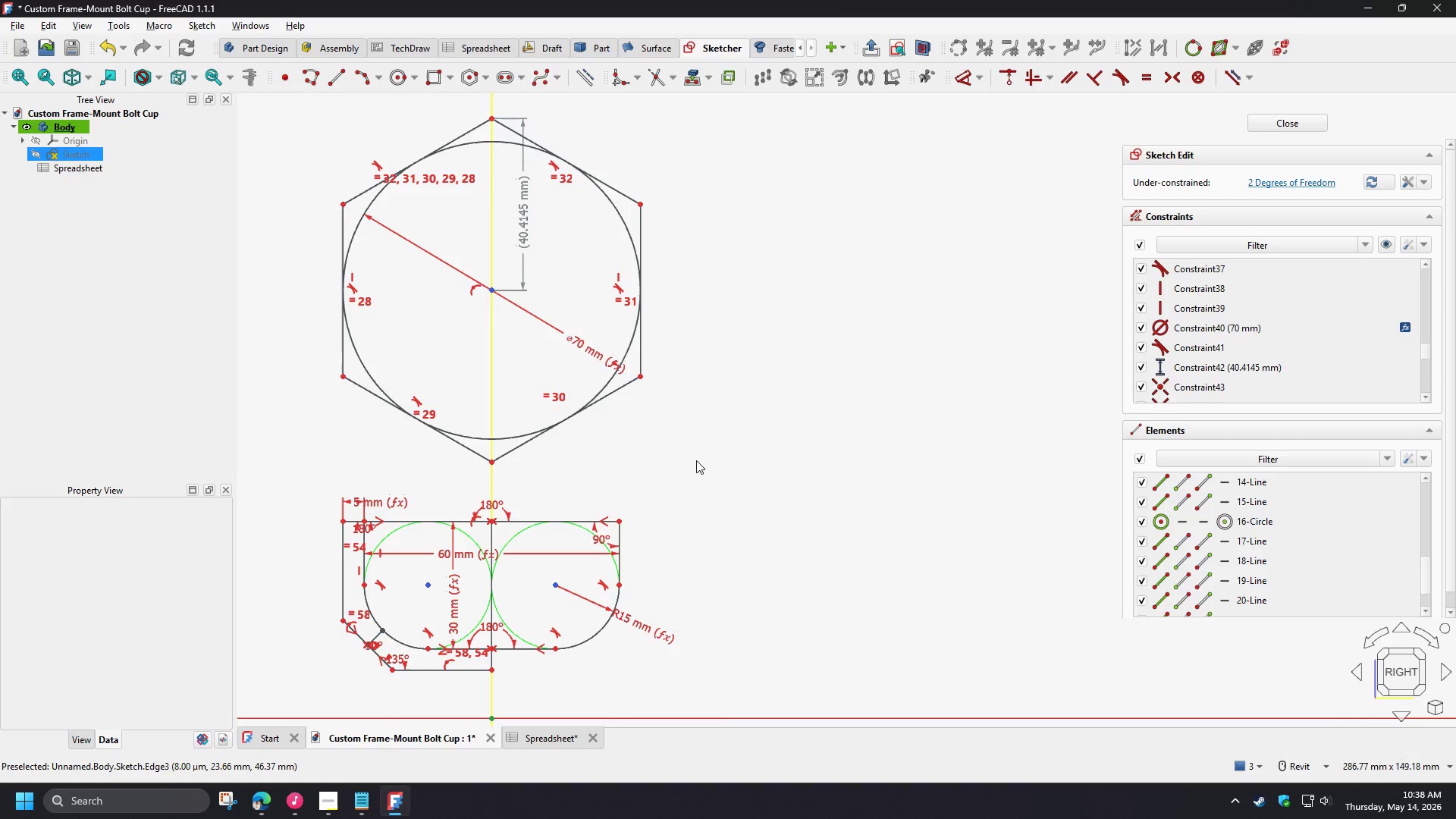 
wait(20.63)
 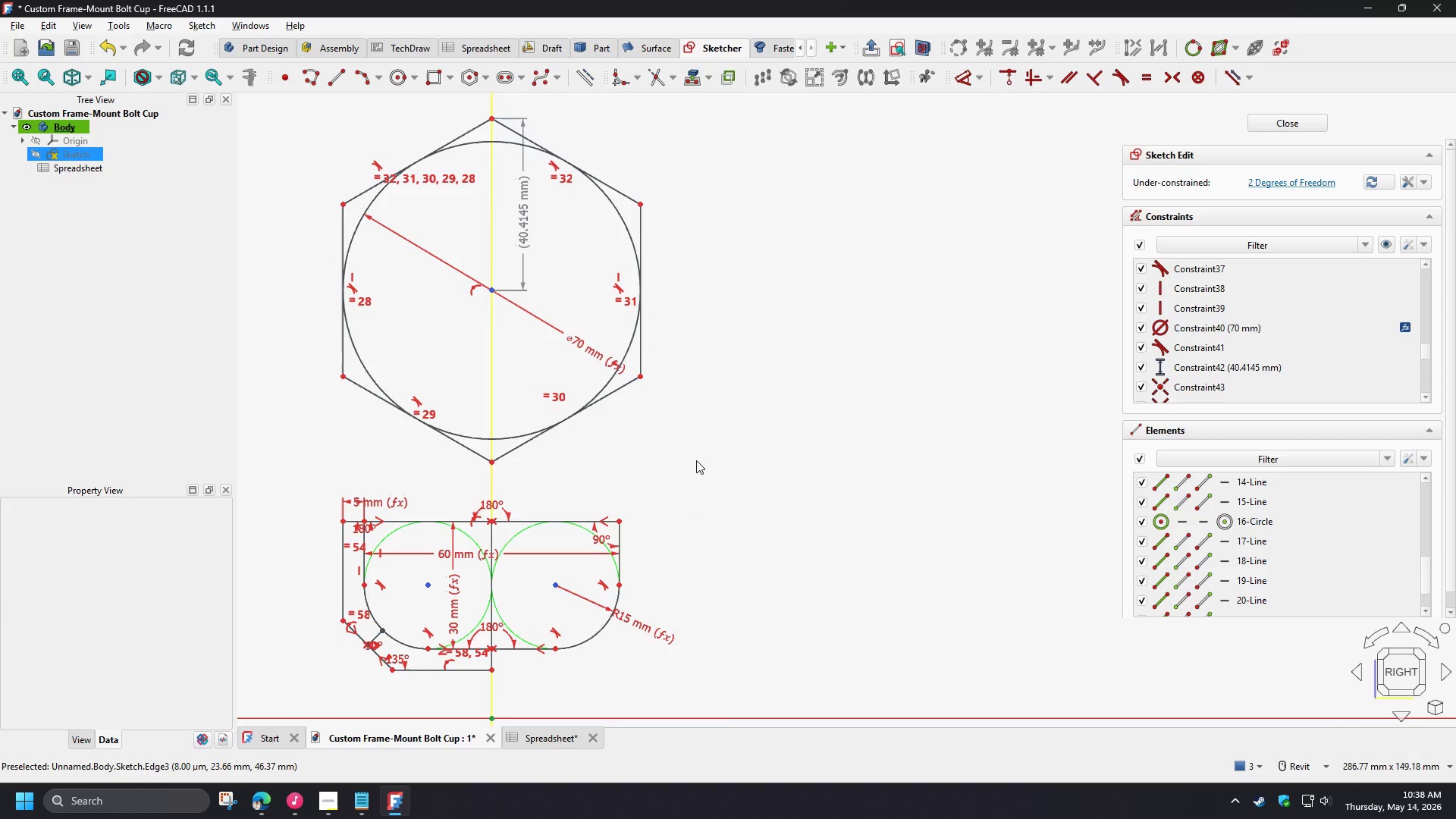 
scroll: coordinate [298, 667], scroll_direction: up, amount: 2.0
 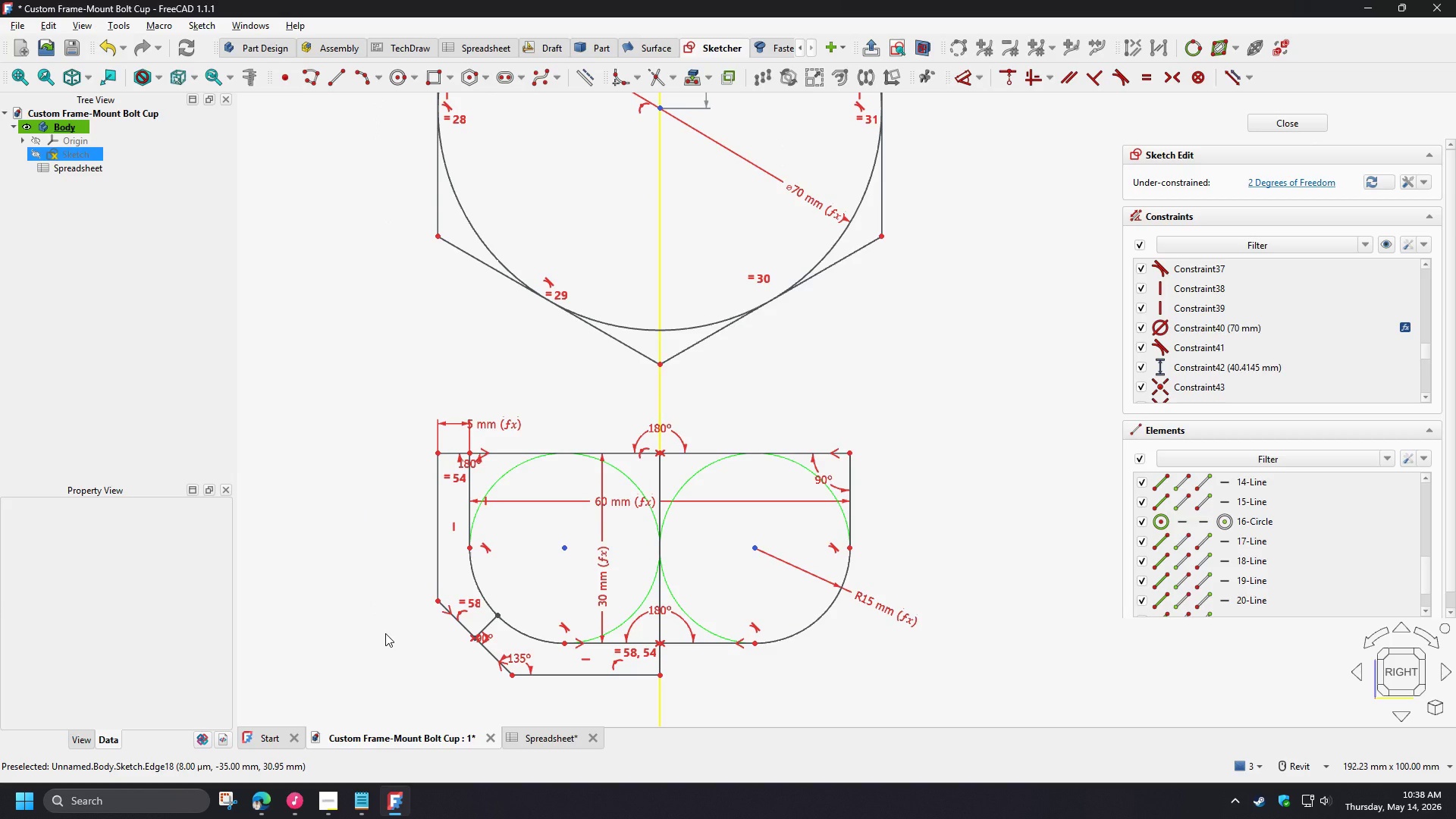 
wait(12.34)
 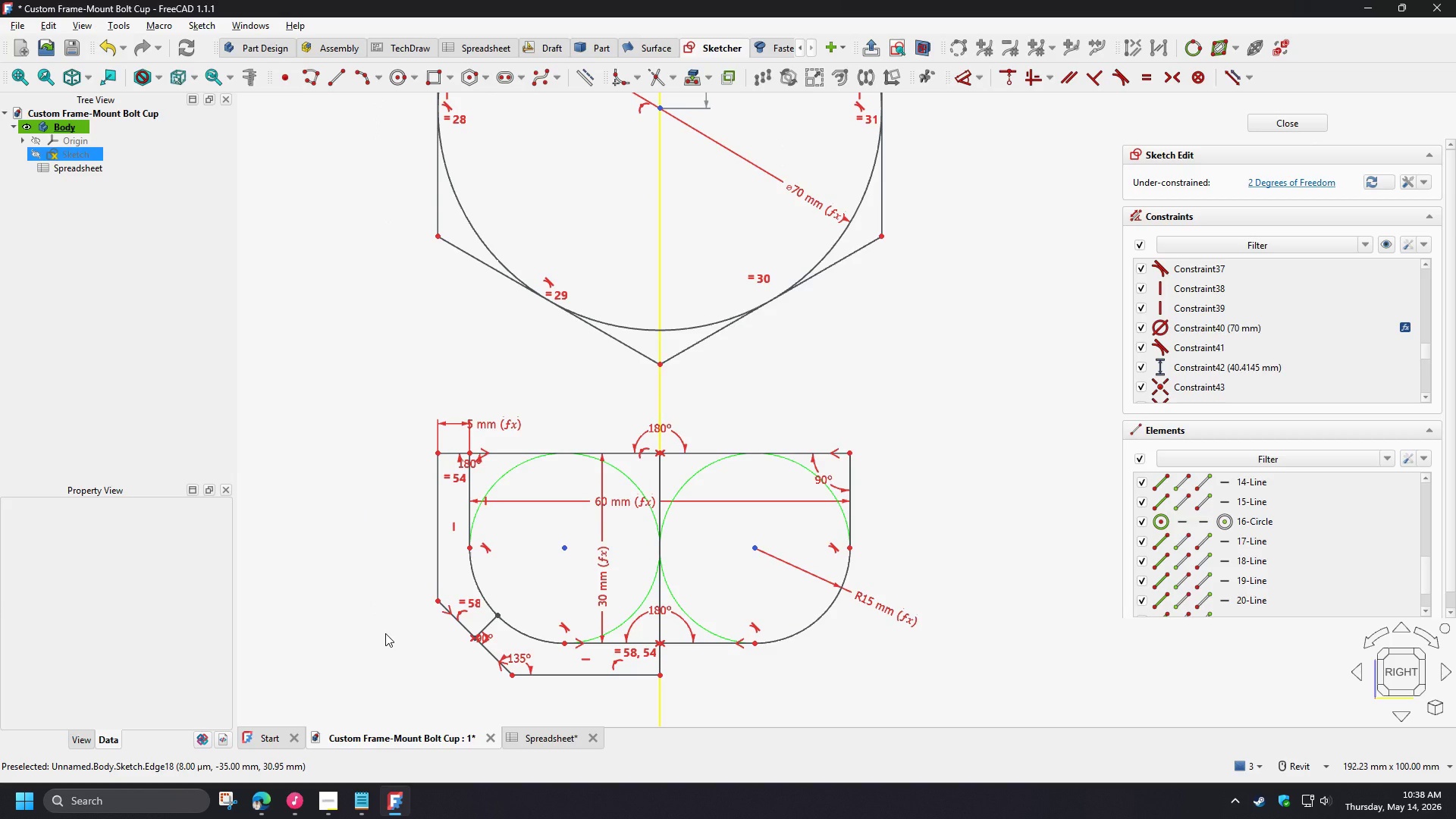 
scroll: coordinate [416, 557], scroll_direction: up, amount: 1.0
 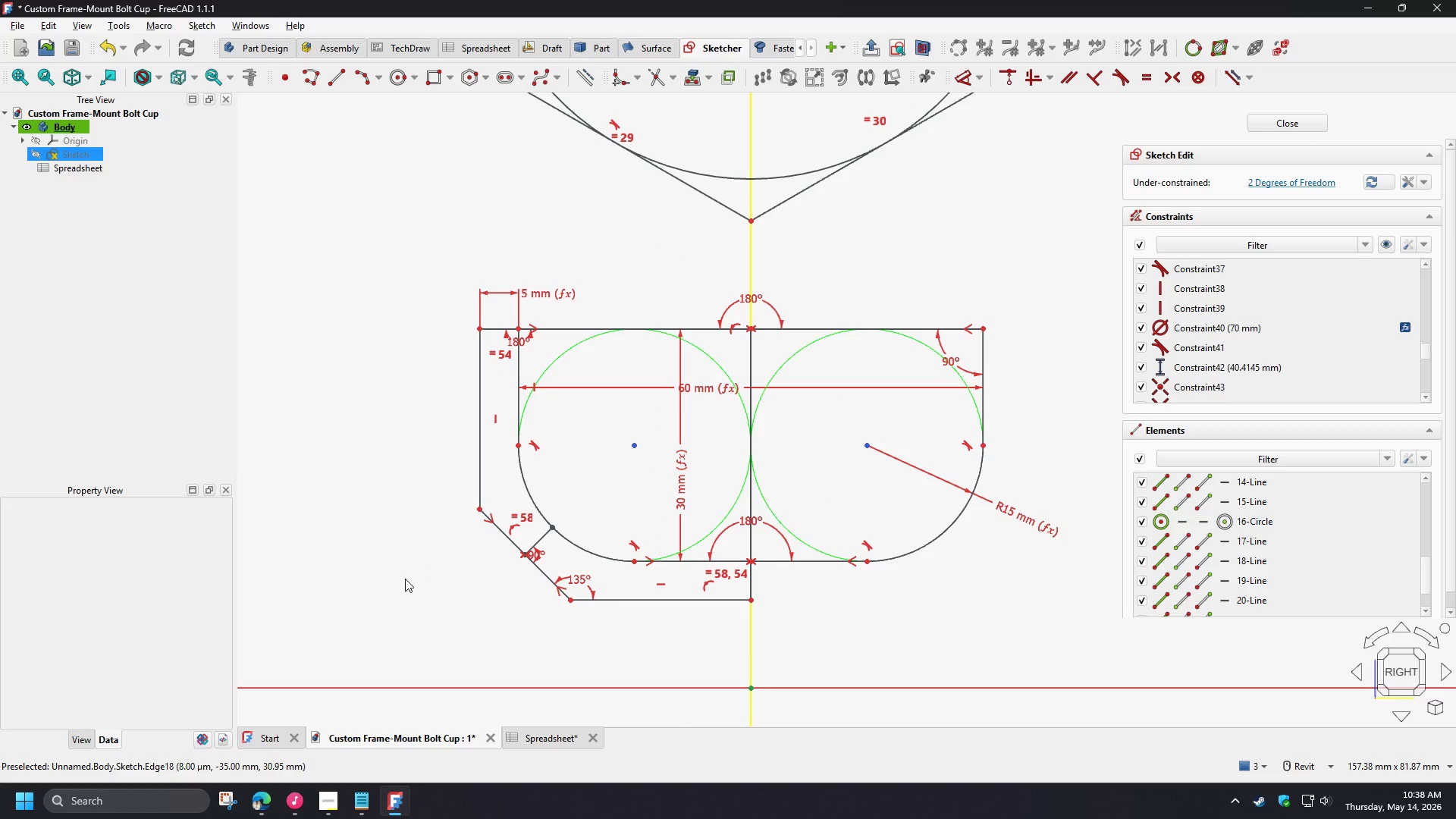 
scroll: coordinate [397, 600], scroll_direction: down, amount: 3.0
 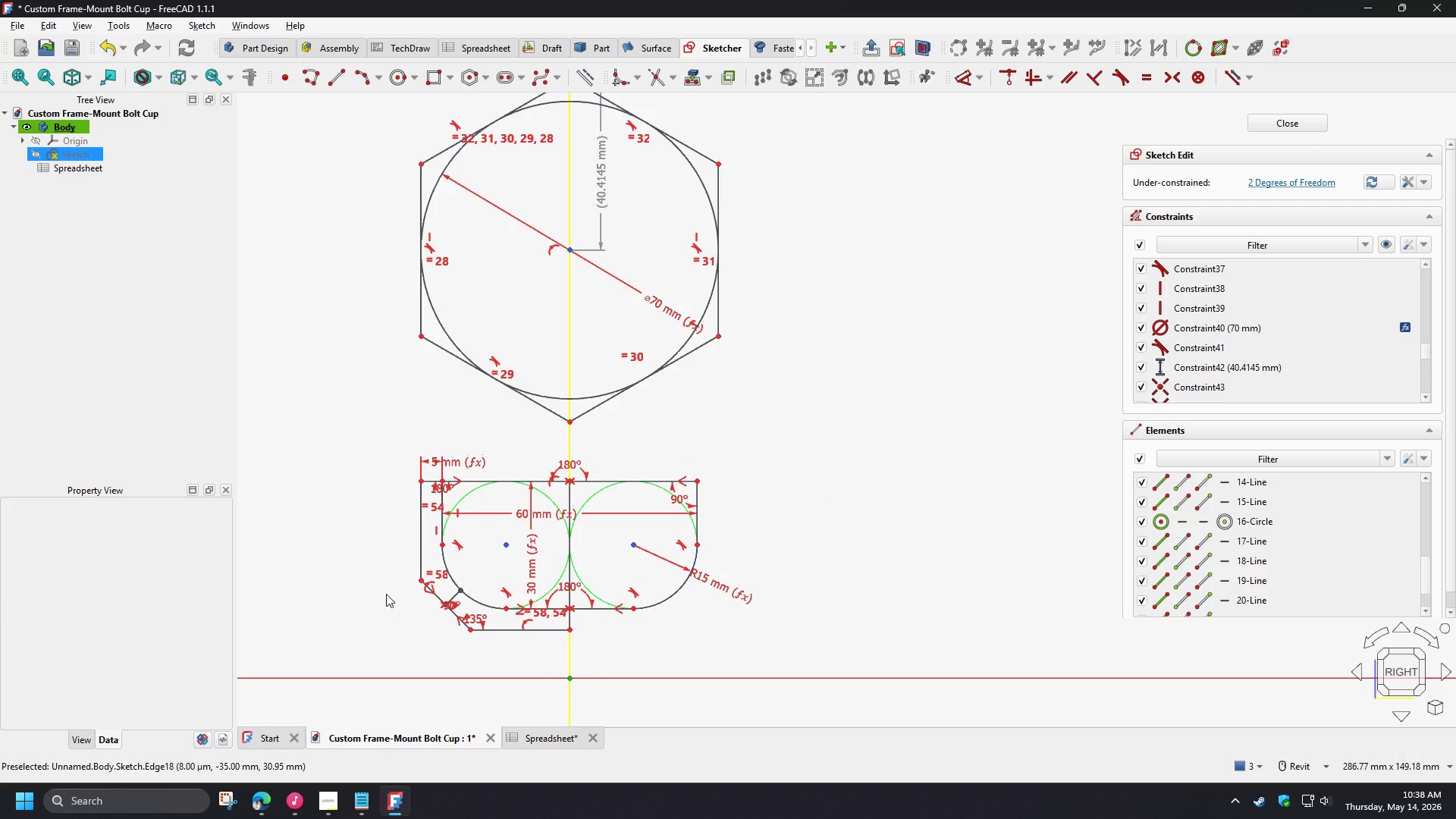 
scroll: coordinate [386, 591], scroll_direction: up, amount: 3.0
 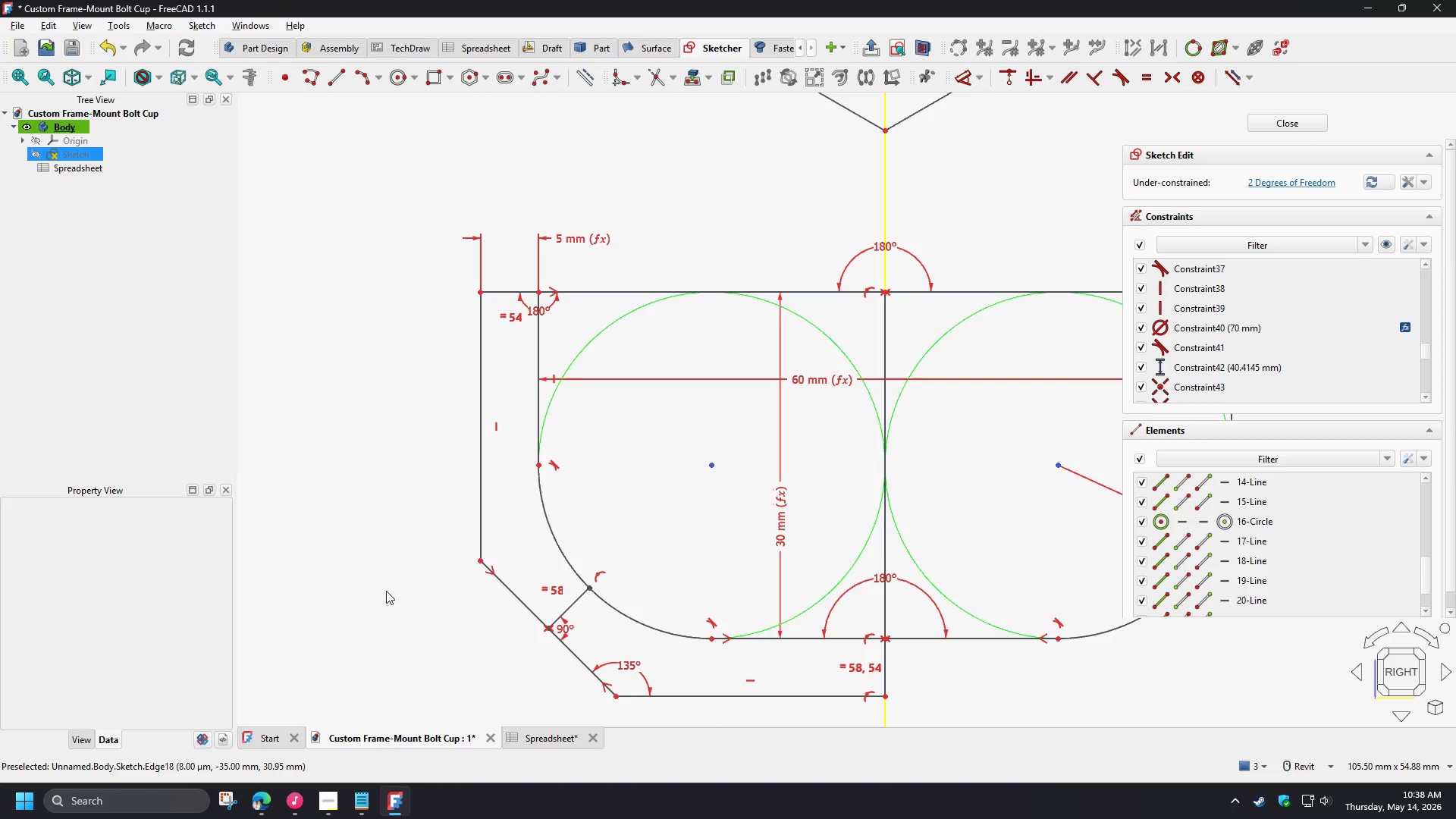 
scroll: coordinate [387, 591], scroll_direction: down, amount: 5.0
 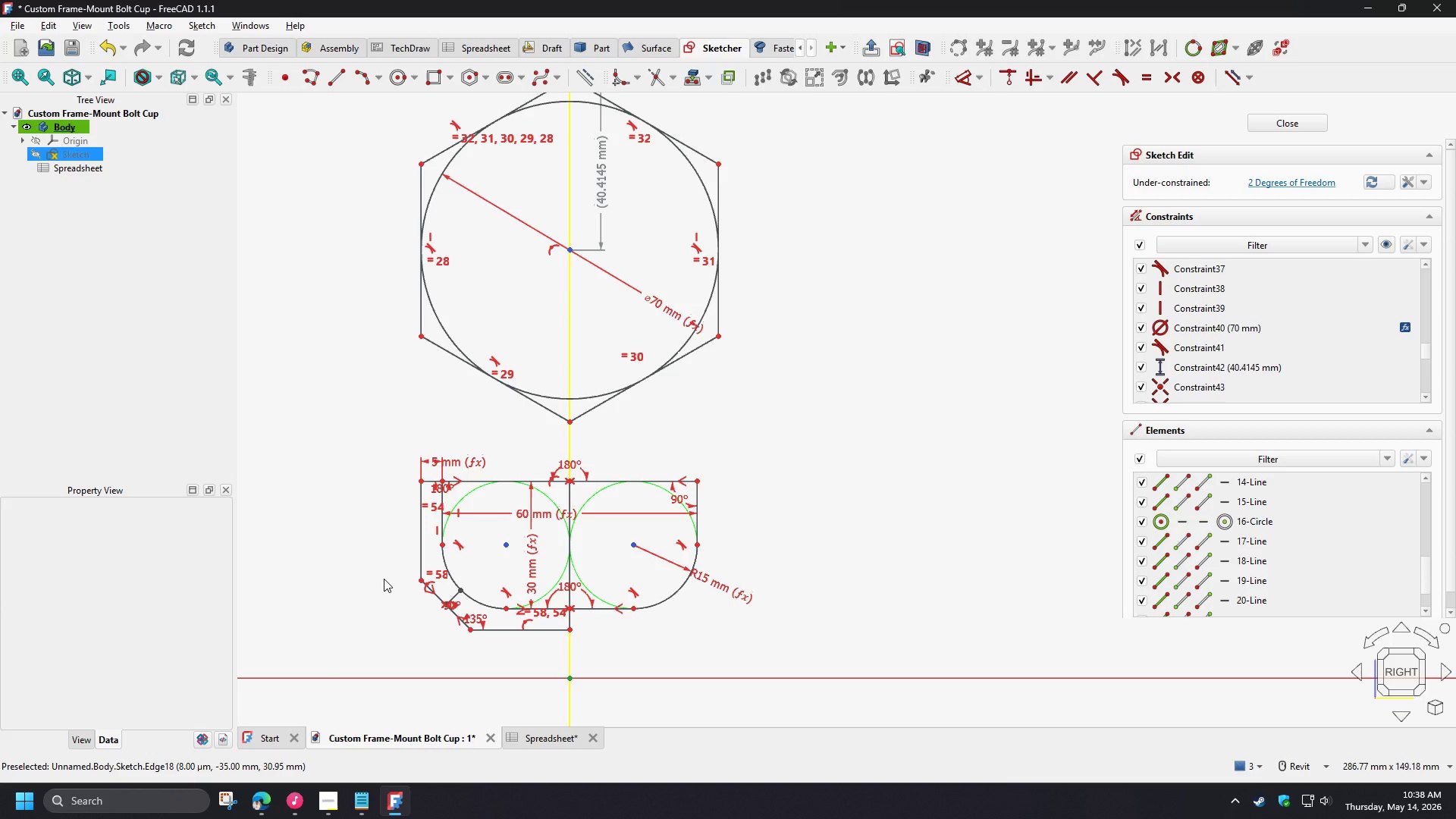 
scroll: coordinate [383, 584], scroll_direction: up, amount: 1.0
 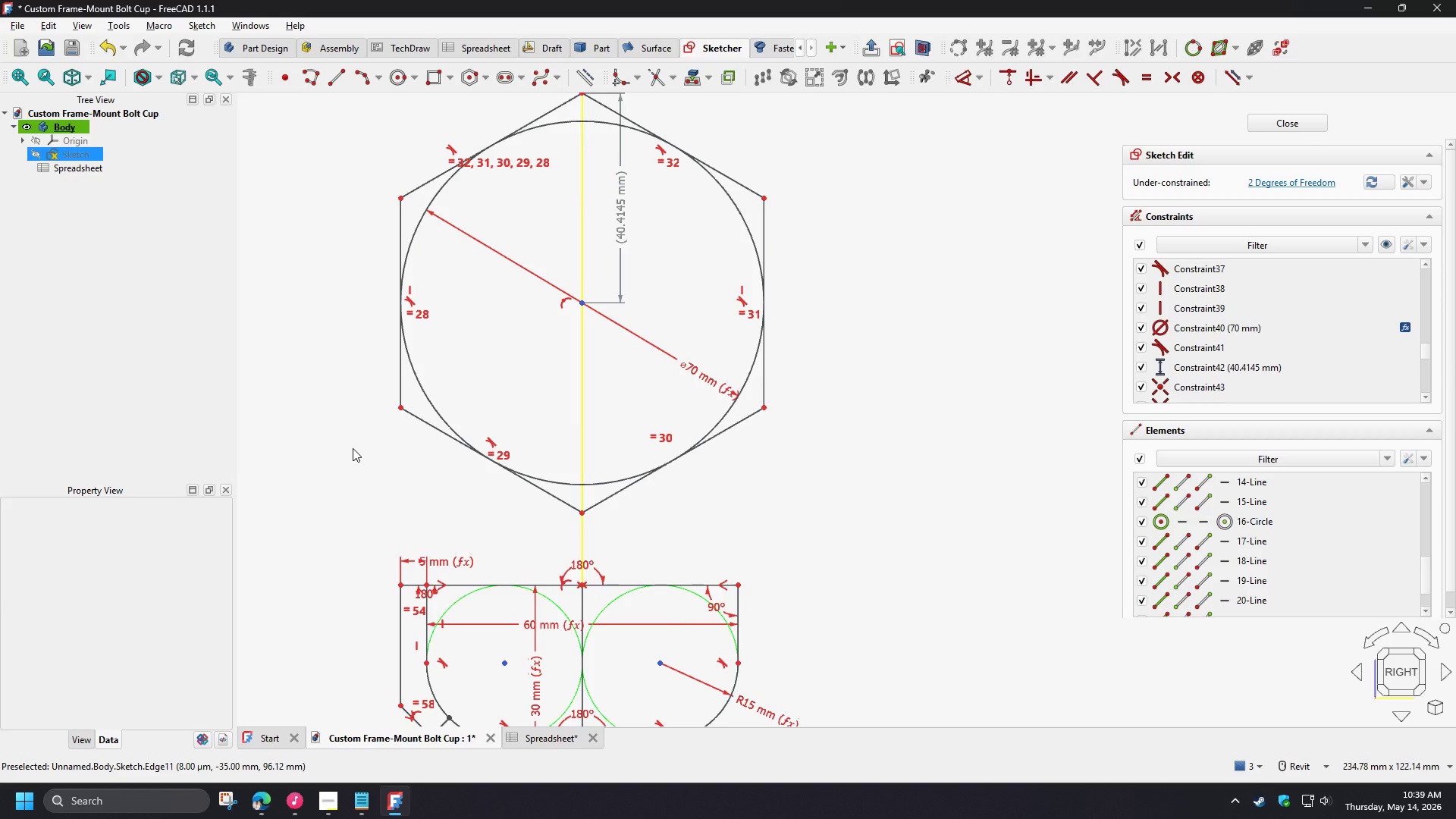 
wait(31.73)
 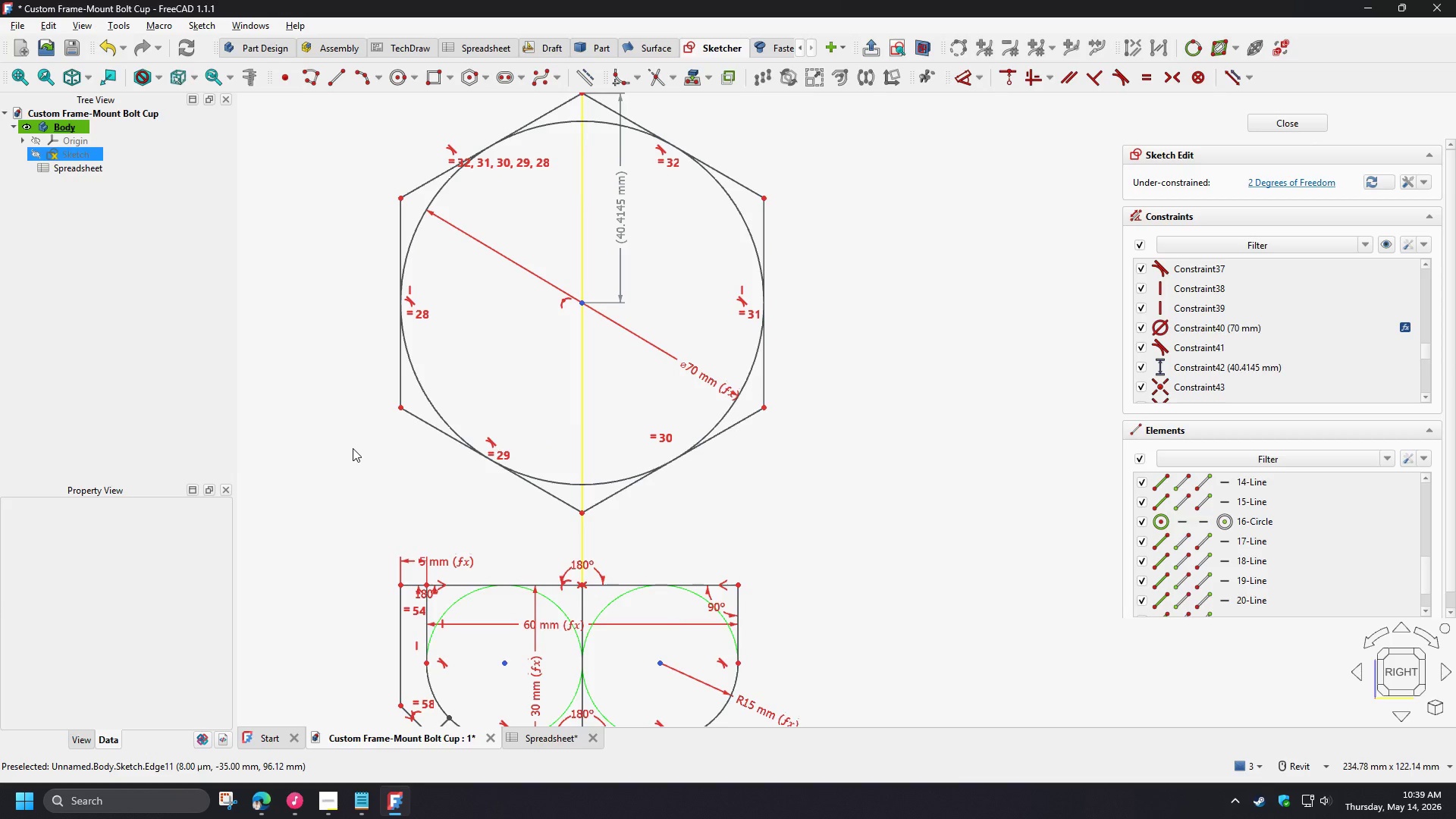 
key(Meta+MetaLeft)
 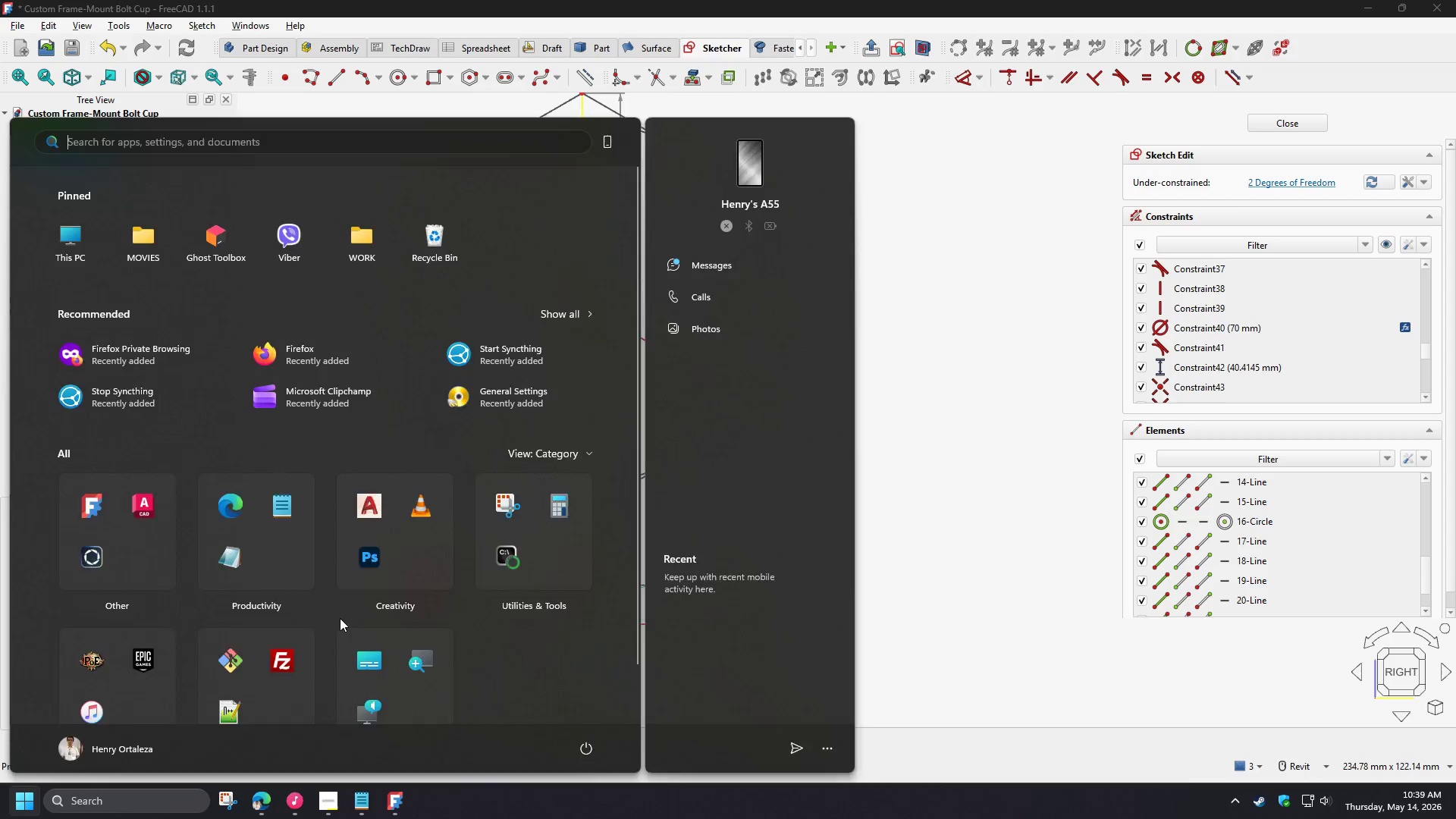 
type(calc)
 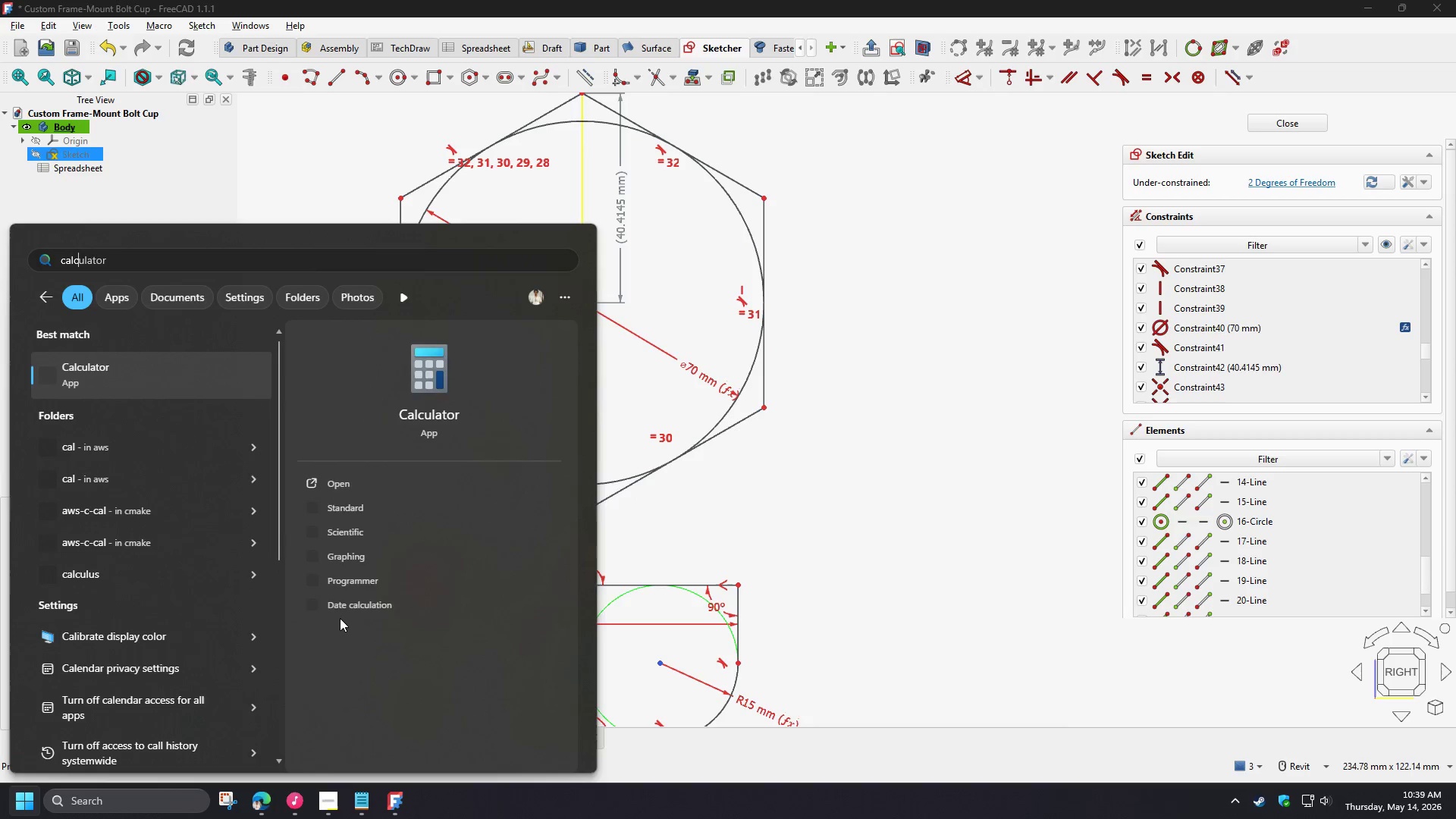 
key(Enter)
 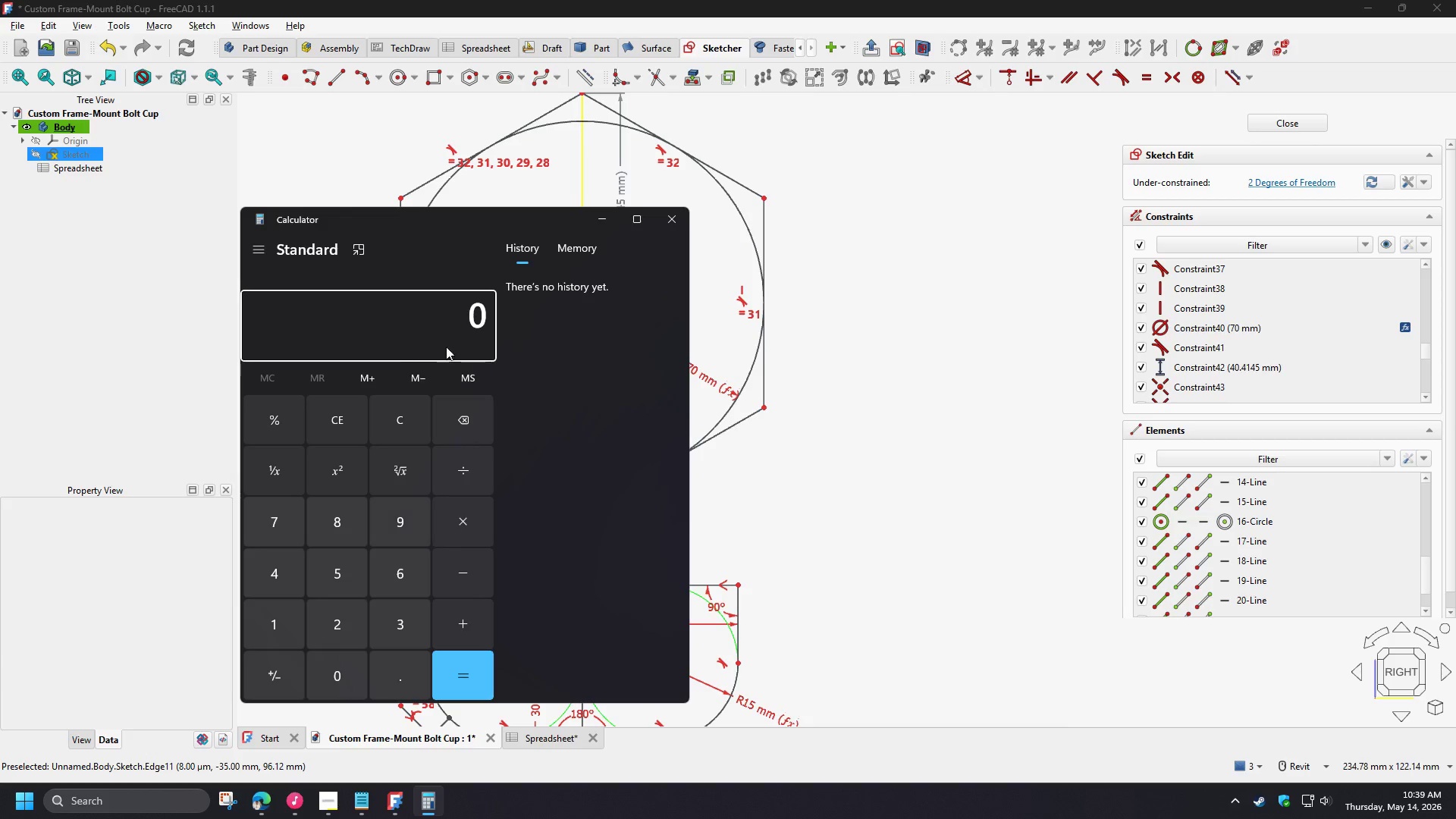 
left_click_drag(start_coordinate=[410, 233], to_coordinate=[315, 223])
 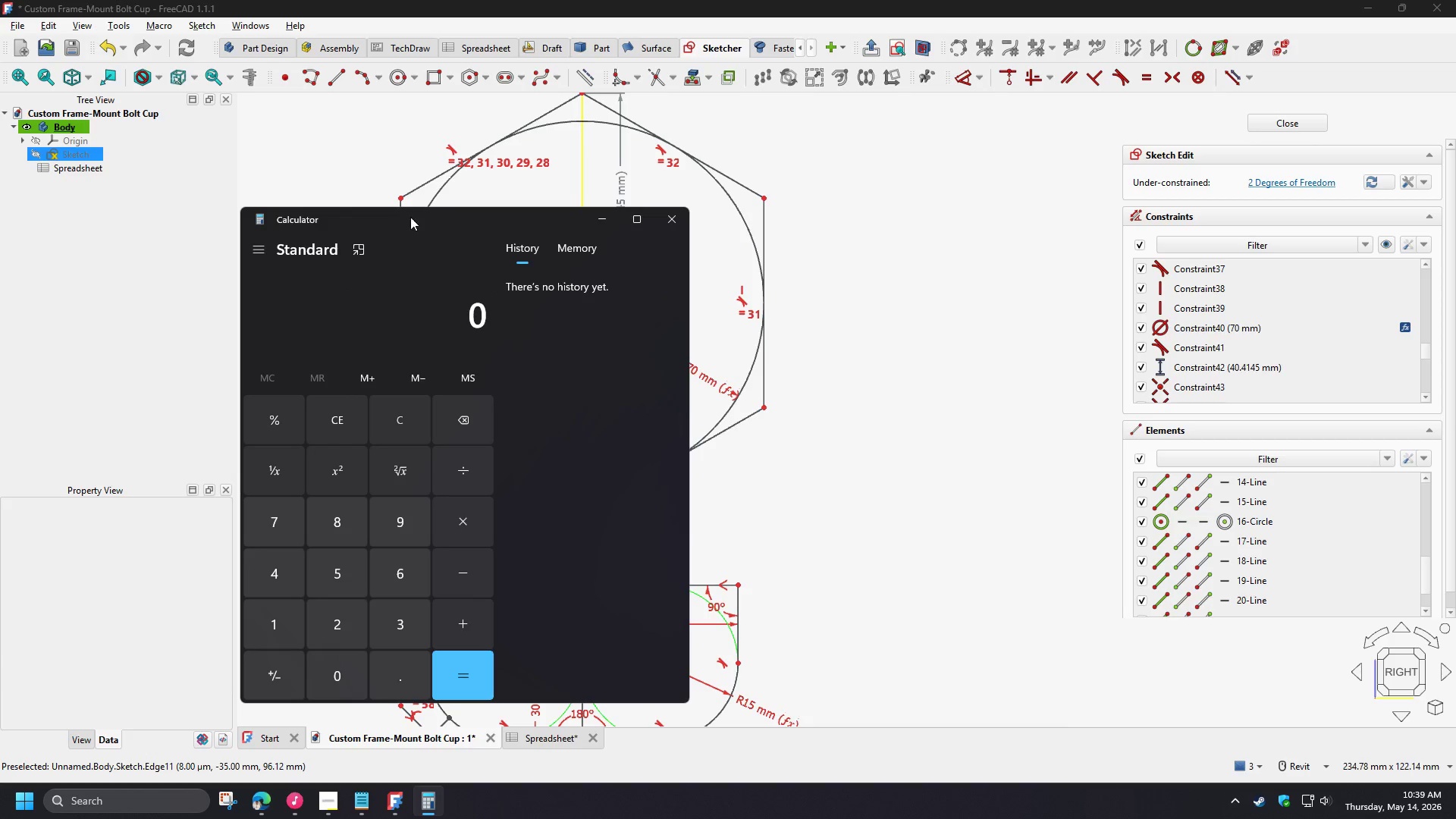 
key(Escape)
 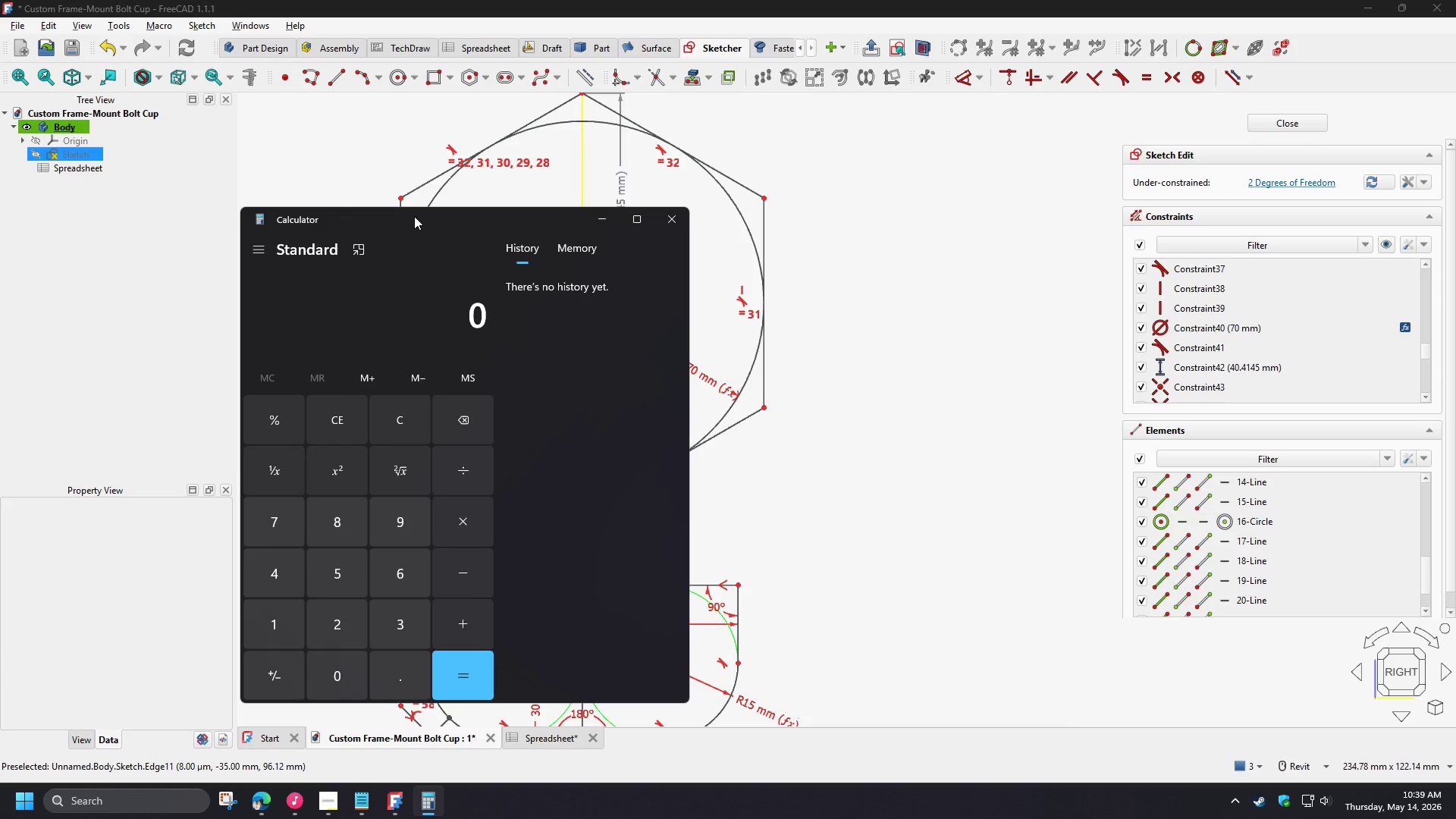 
key(Escape)
 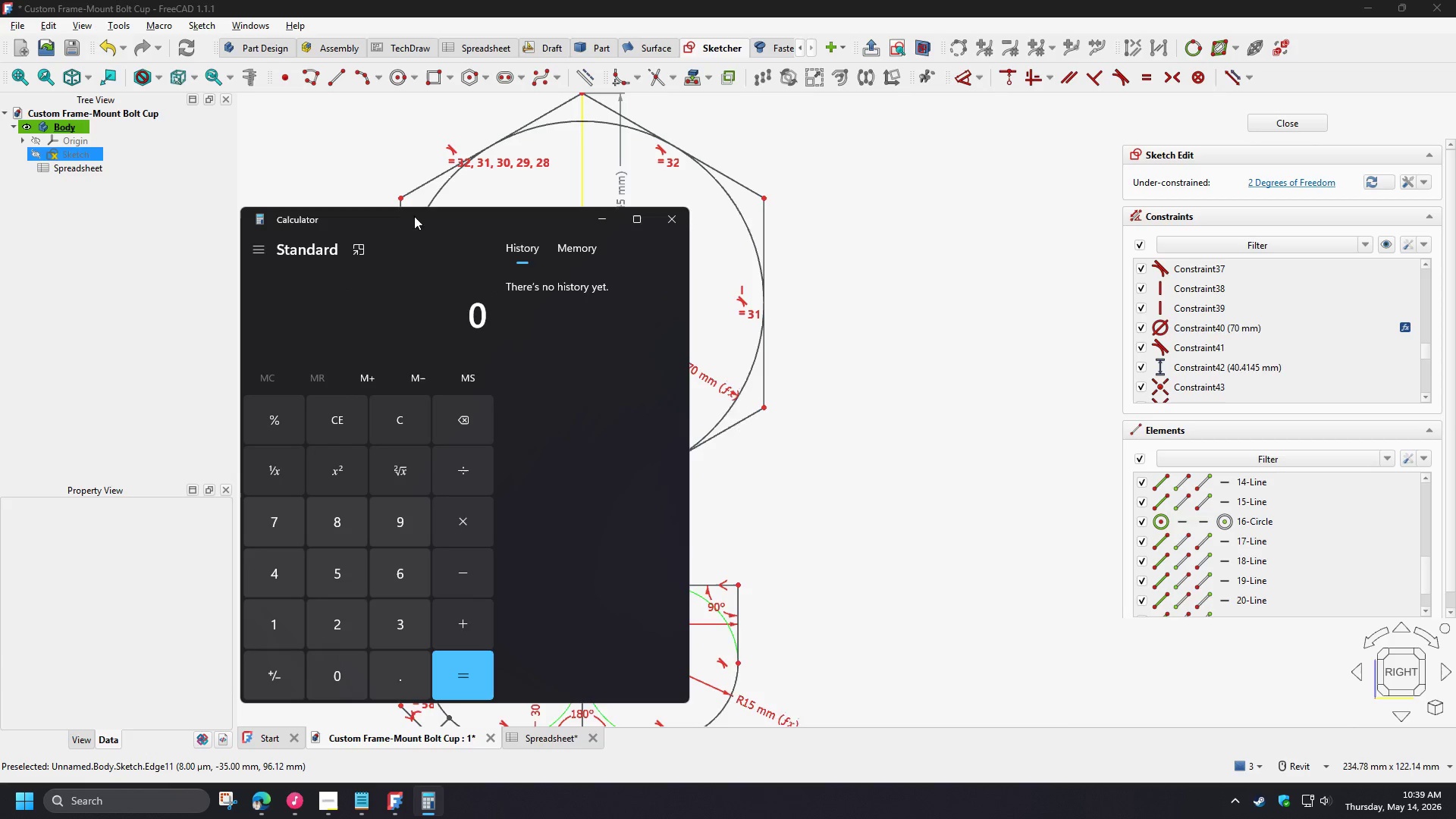 
left_click_drag(start_coordinate=[414, 216], to_coordinate=[971, 210])
 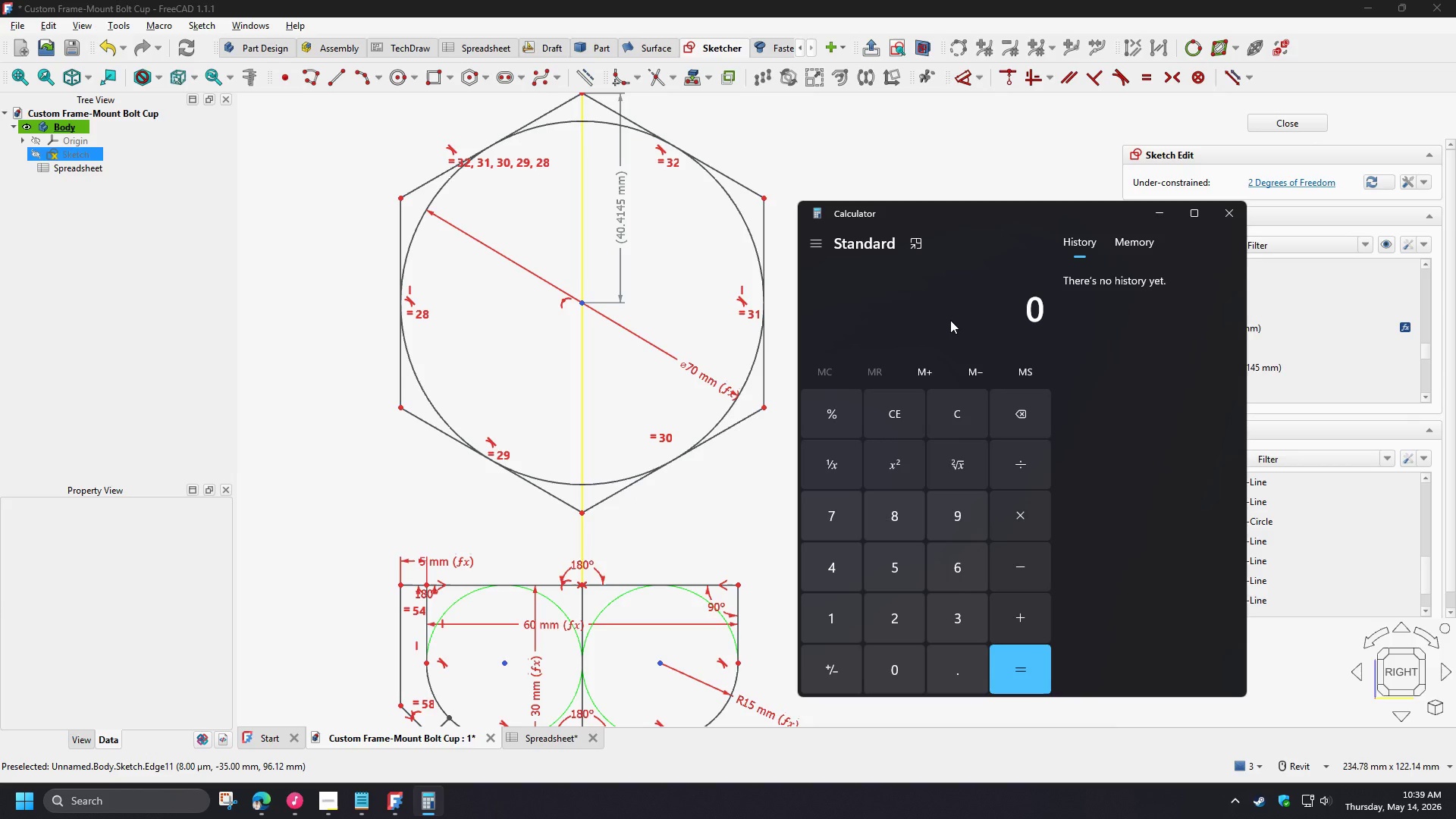 
key(Numpad3)
 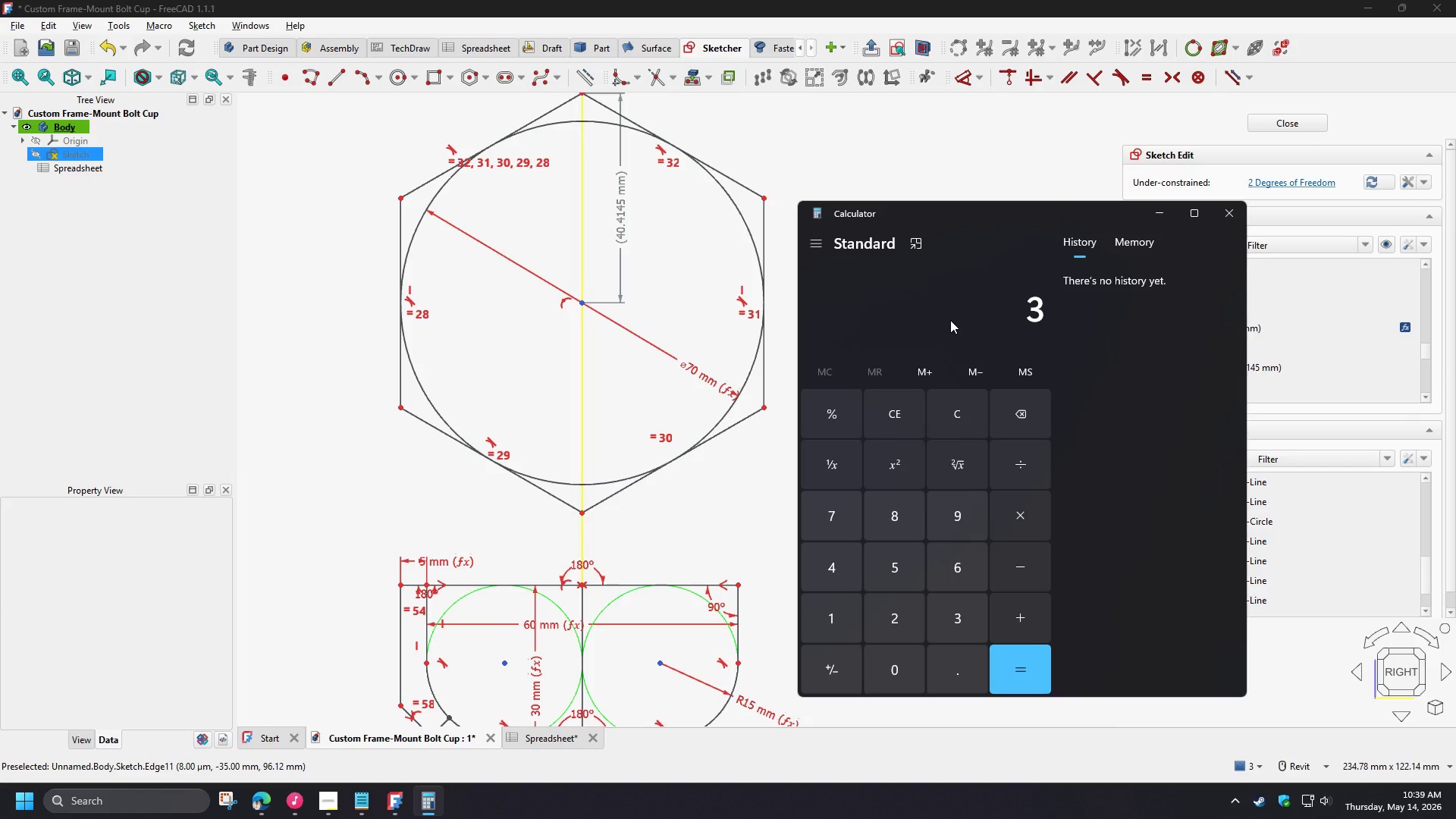 
key(Escape)
 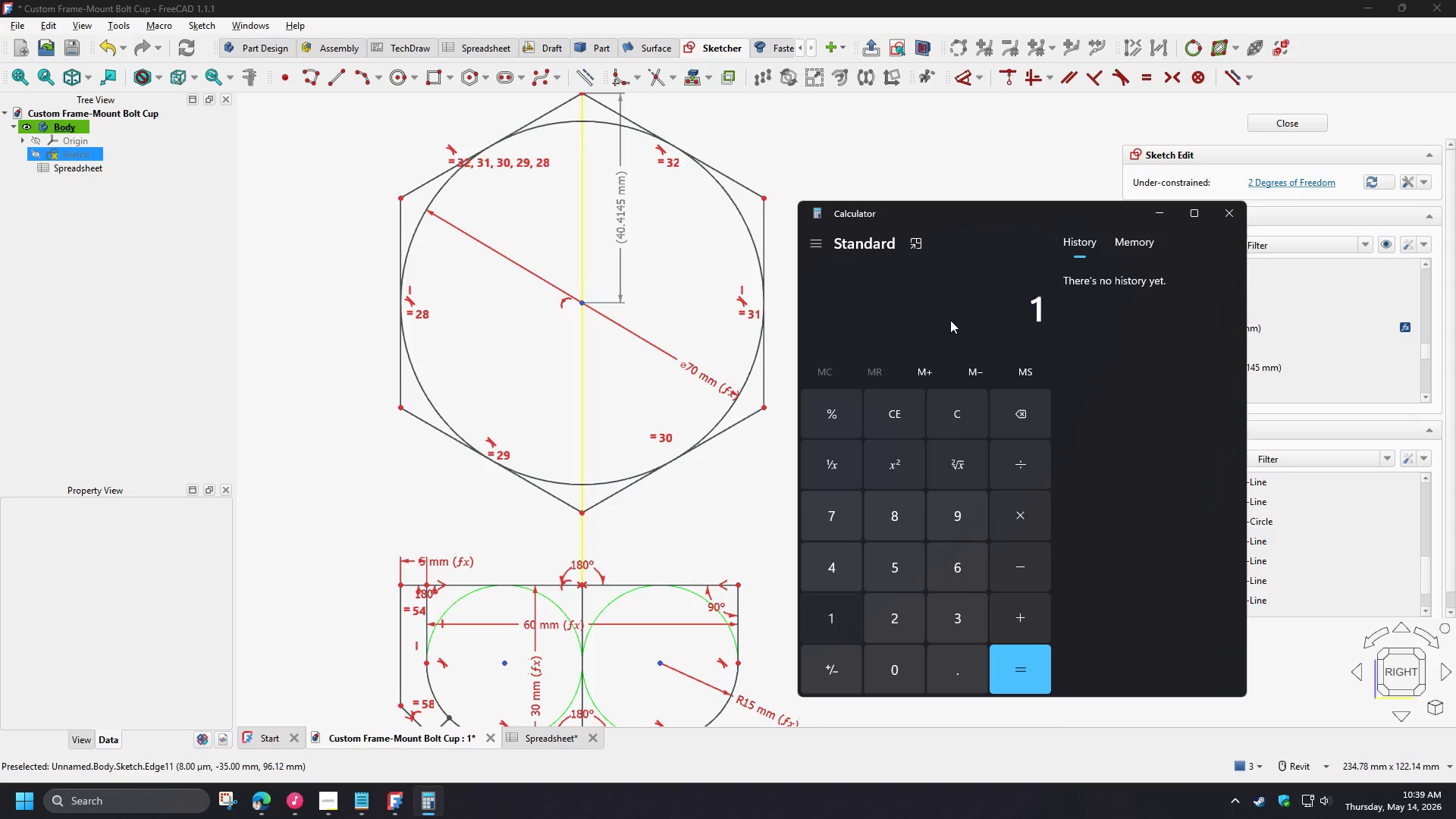 
key(Numpad1)
 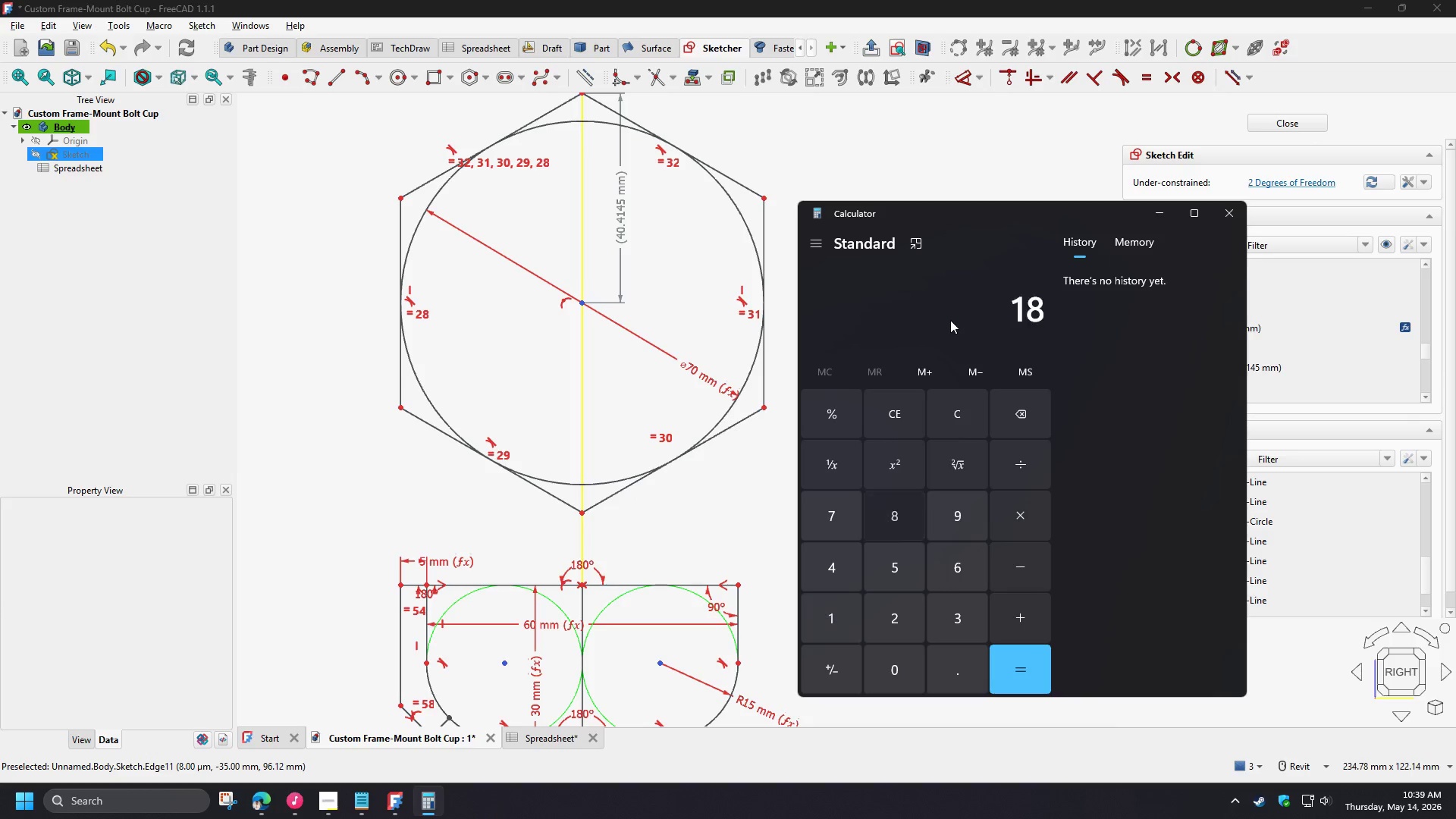 
key(Numpad8)
 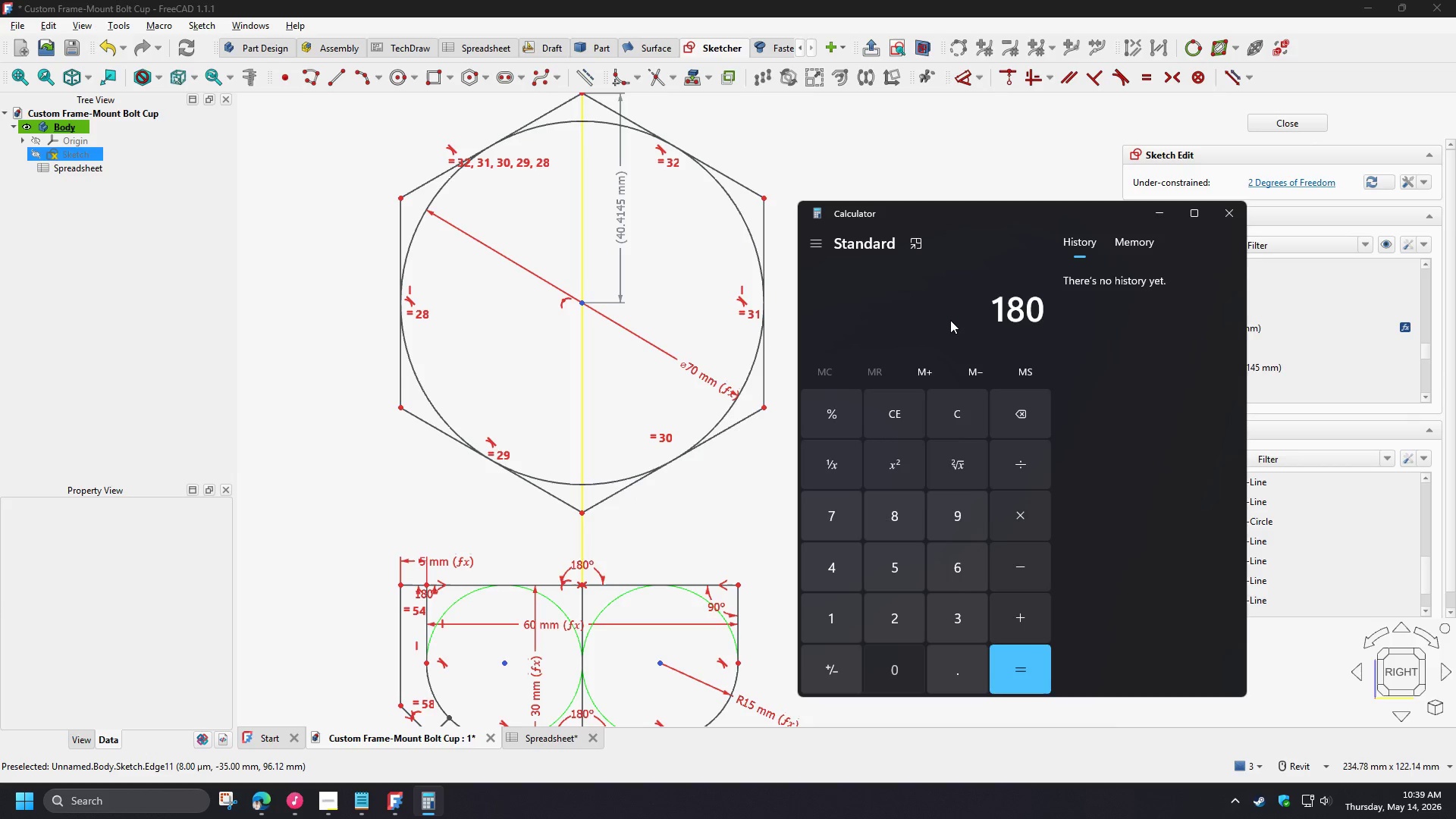 
key(Numpad0)
 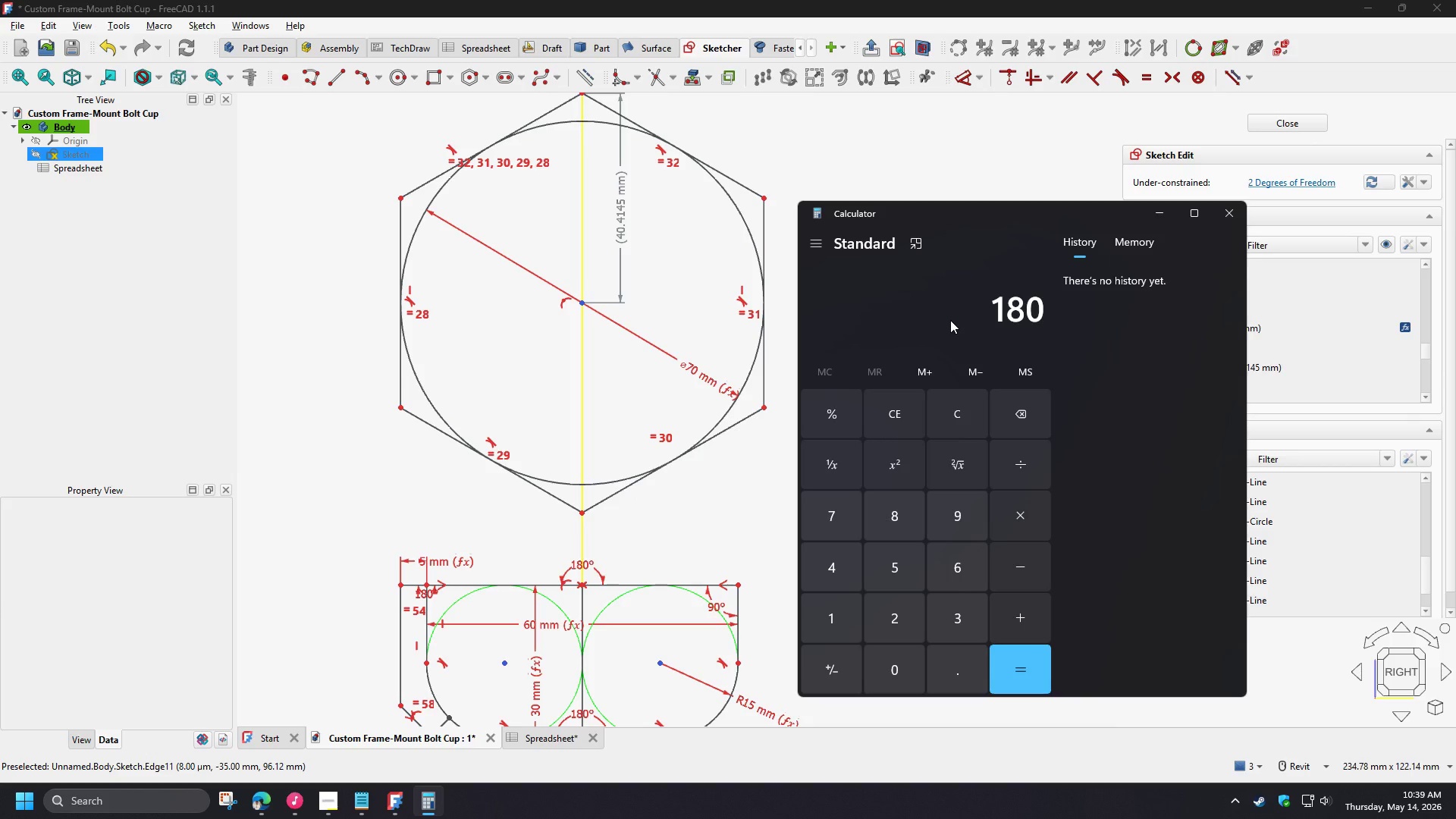 
key(NumpadDivide)
 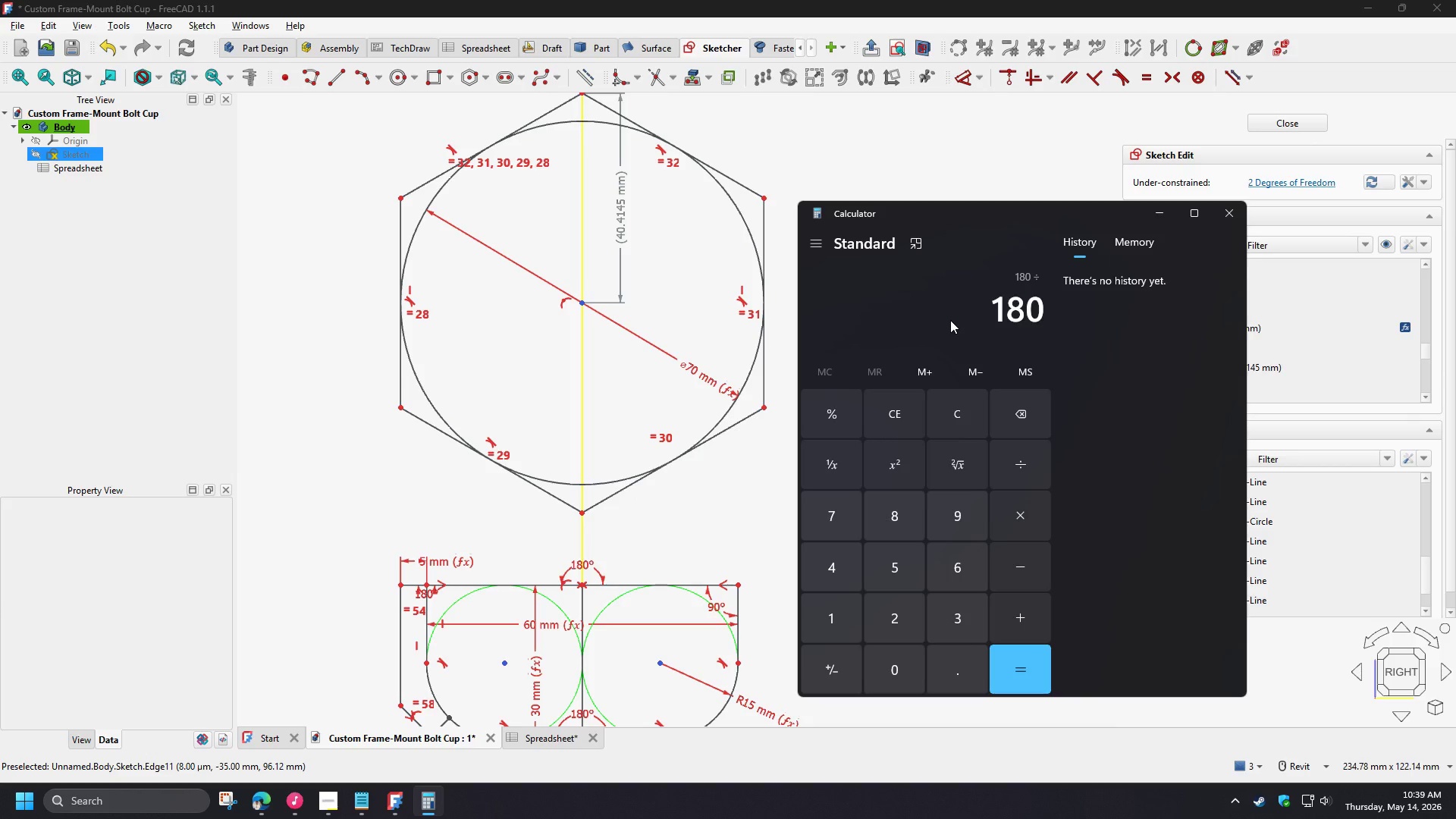 
key(Numpad3)
 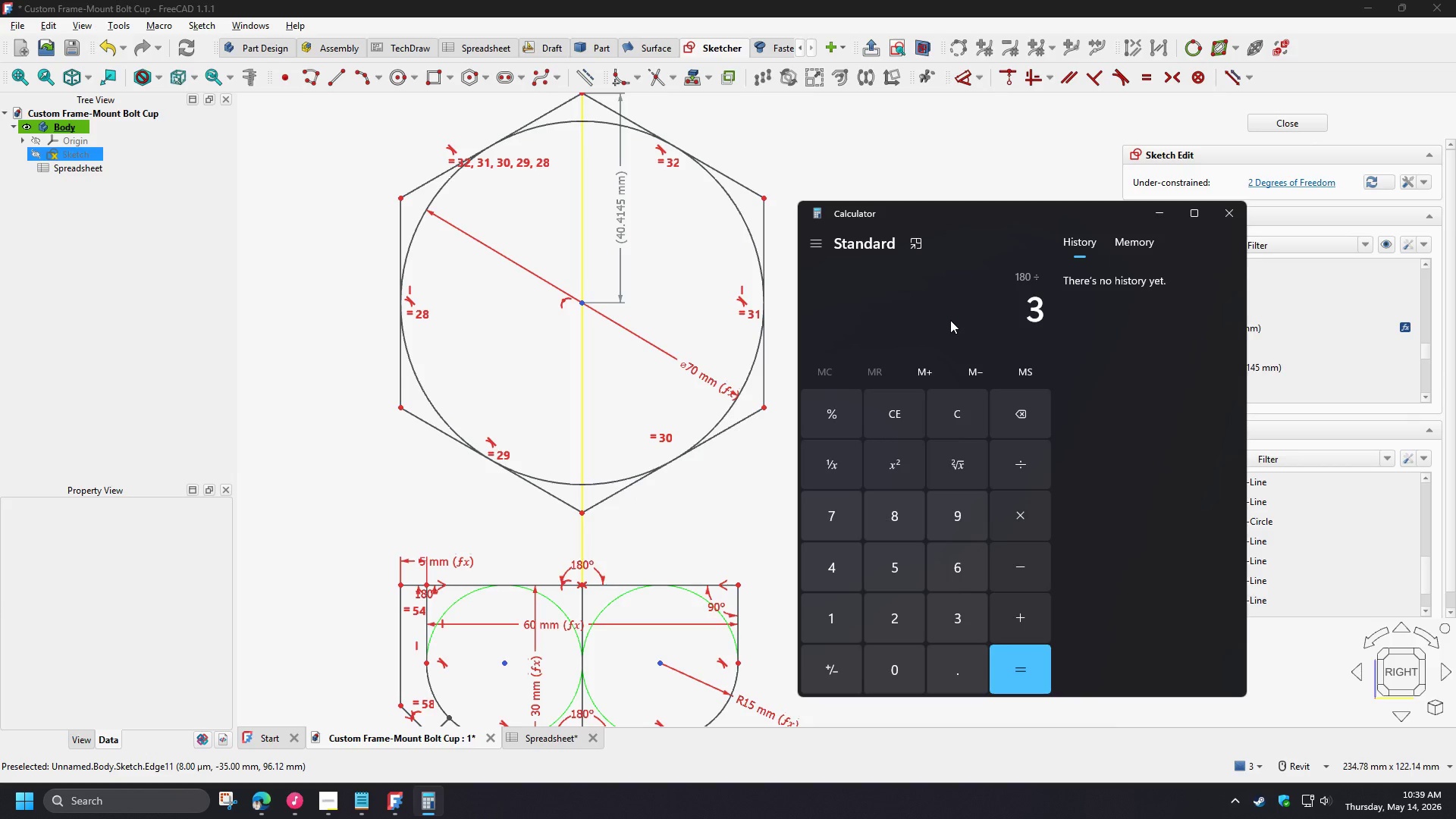 
key(NumpadEnter)
 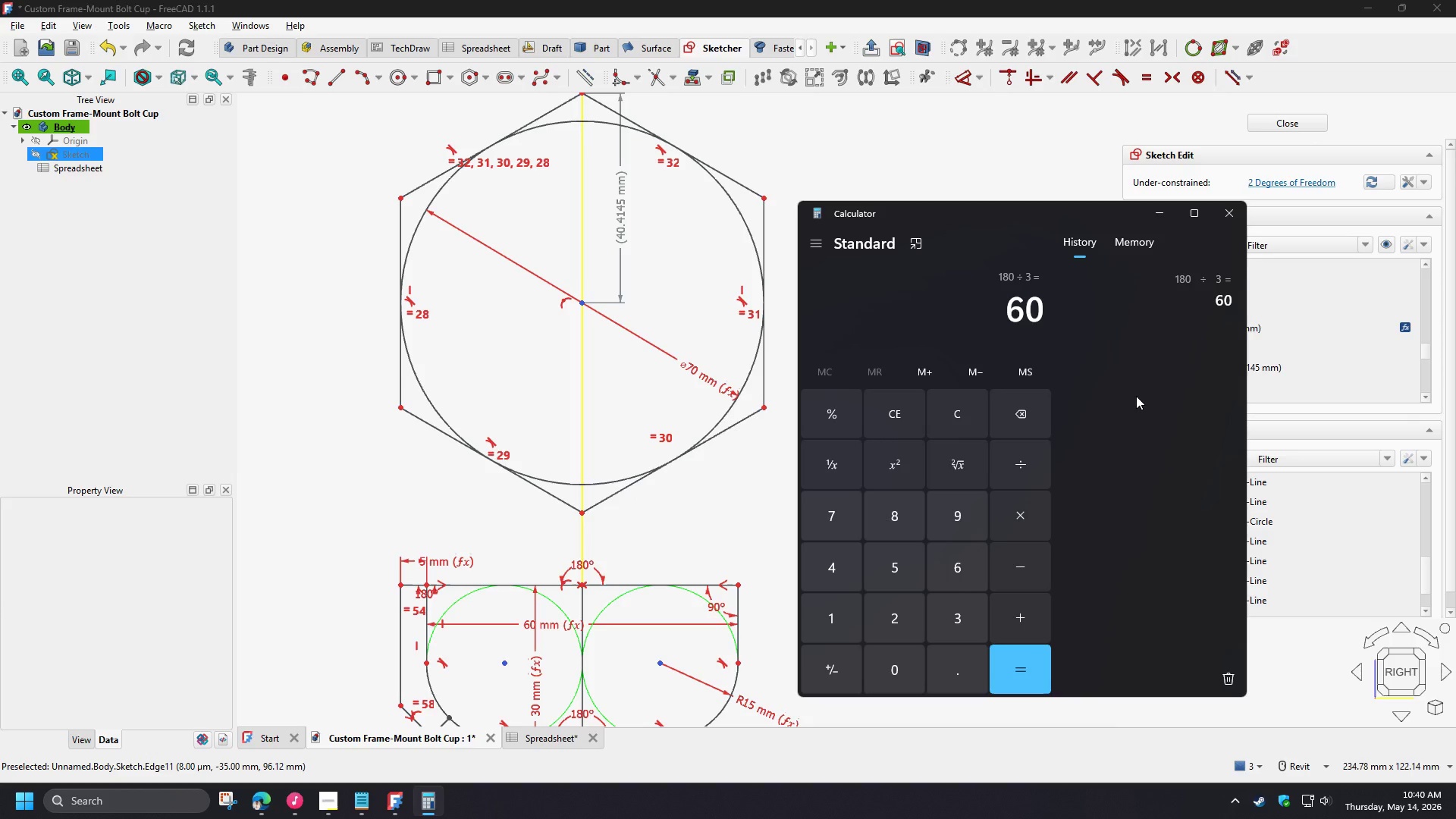 
wait(35.7)
 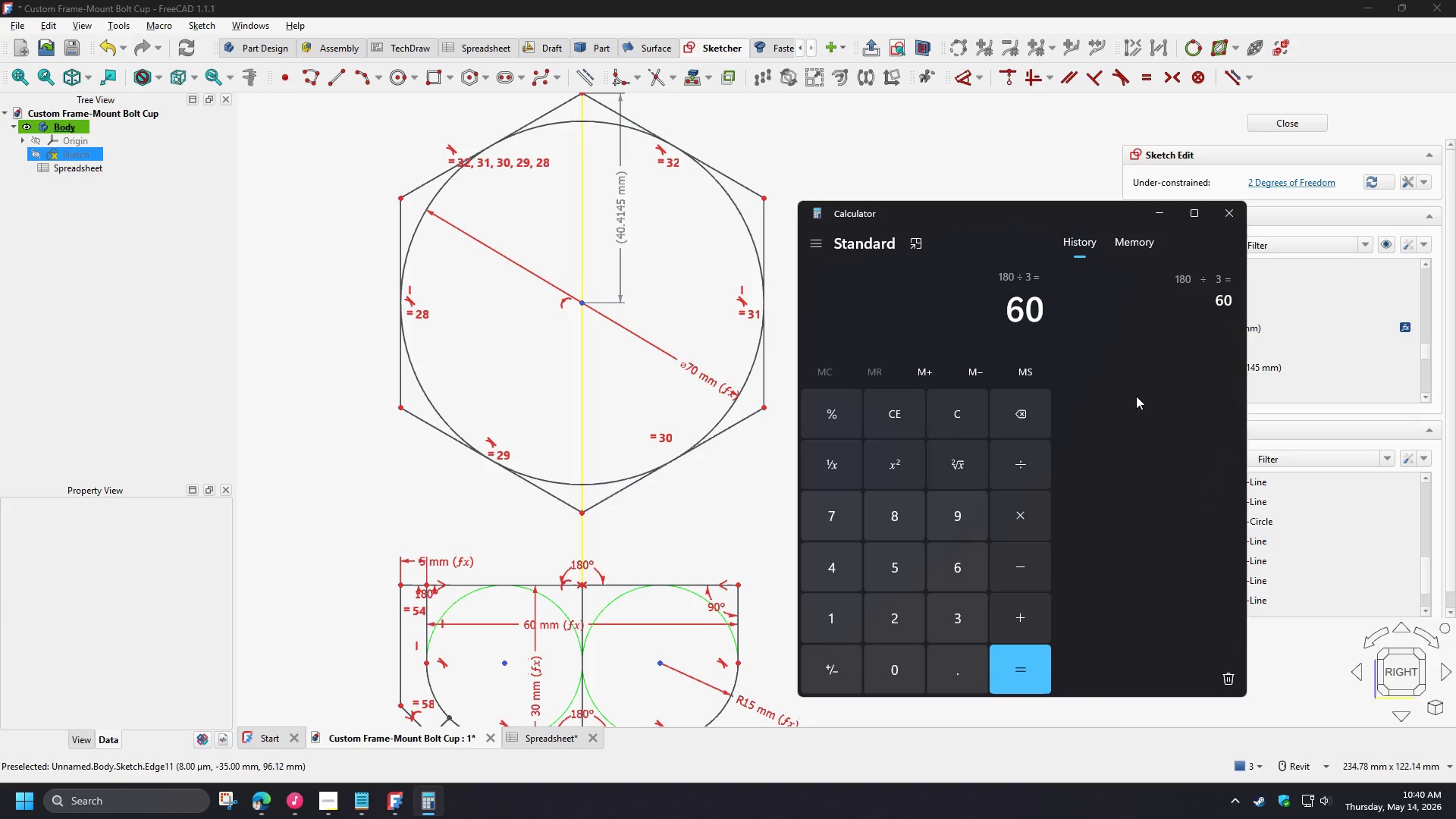 
left_click([720, 496])
 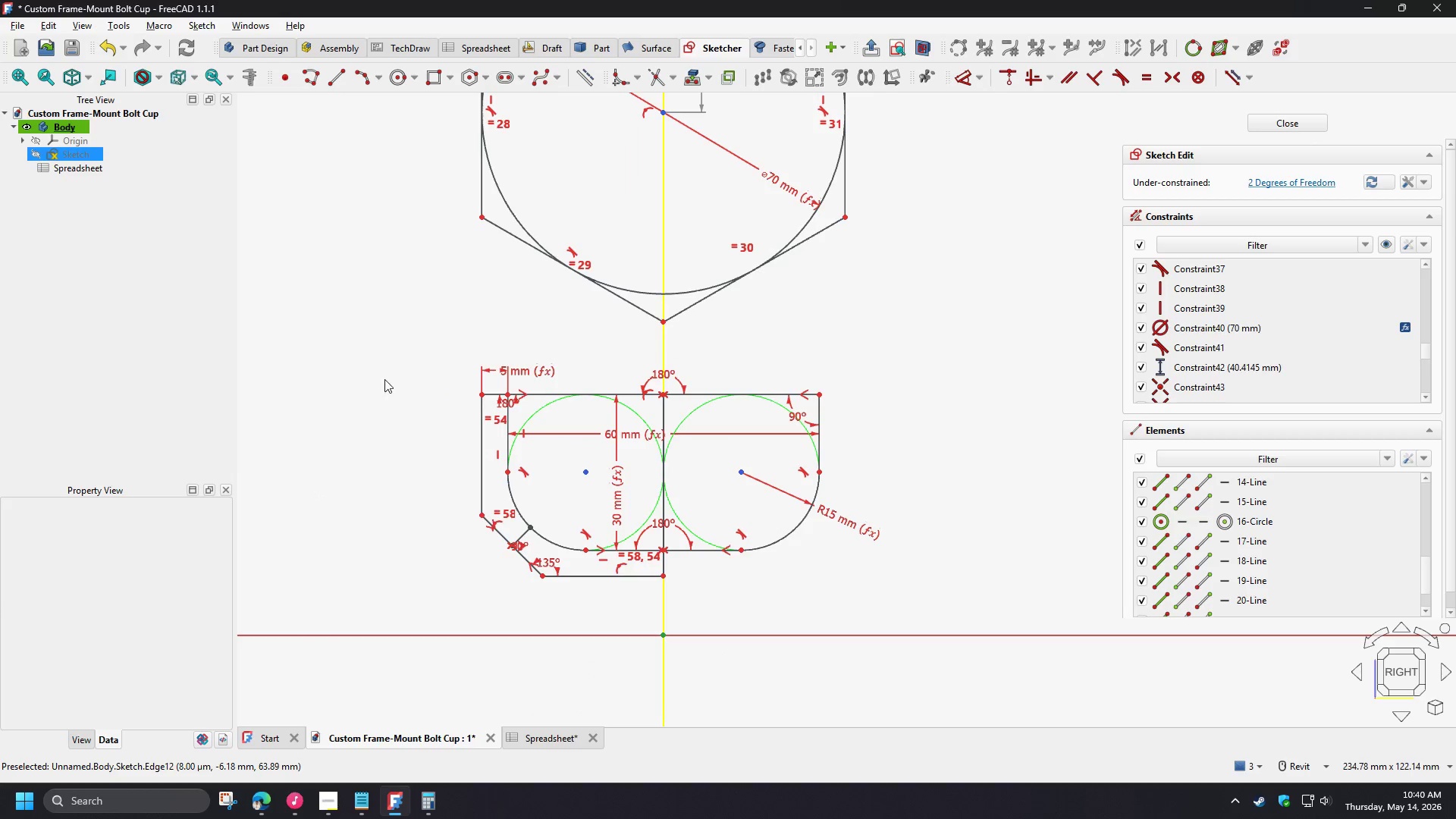 
scroll: coordinate [400, 510], scroll_direction: up, amount: 3.0
 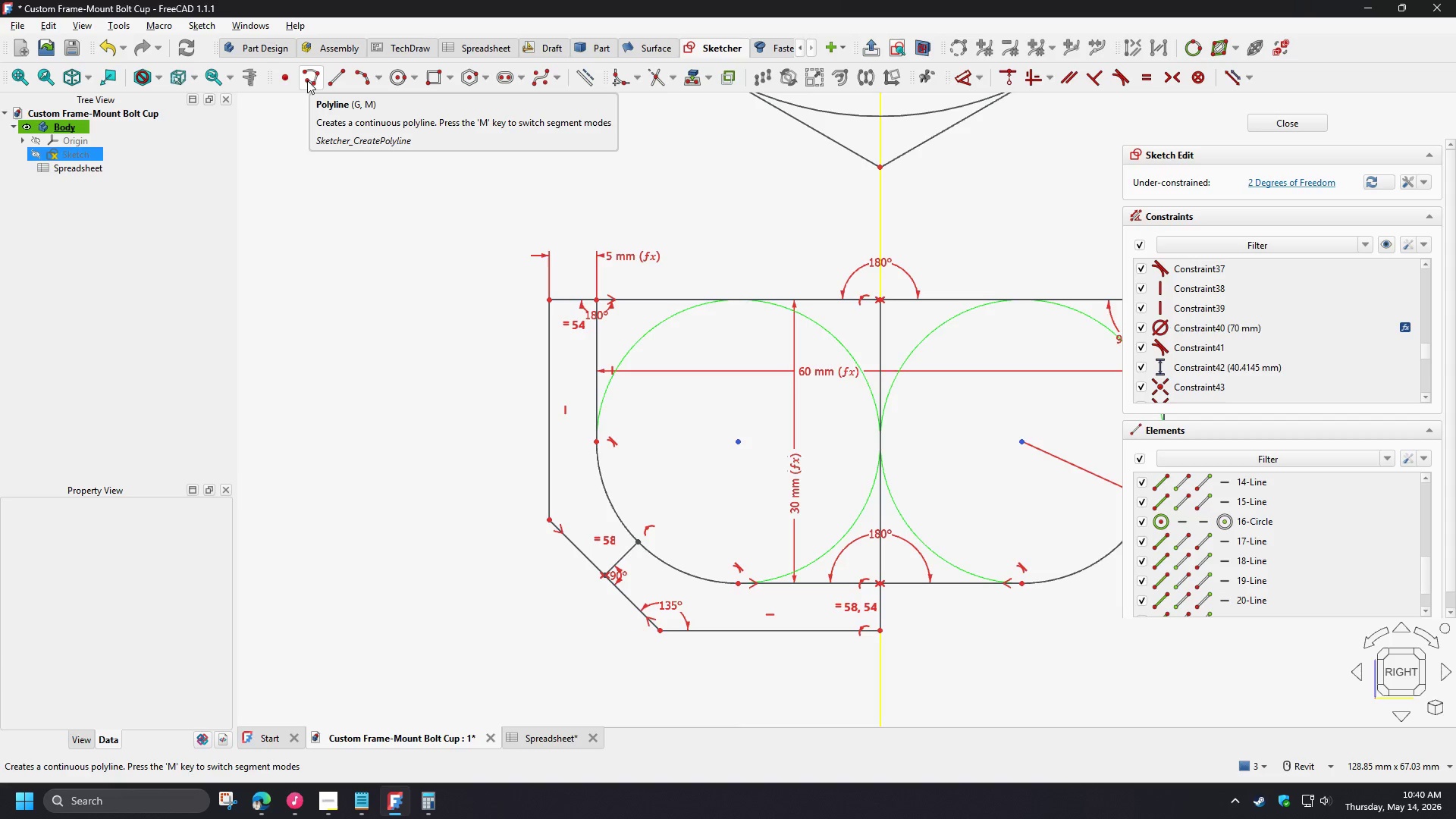 
scroll: coordinate [365, 502], scroll_direction: down, amount: 2.0
 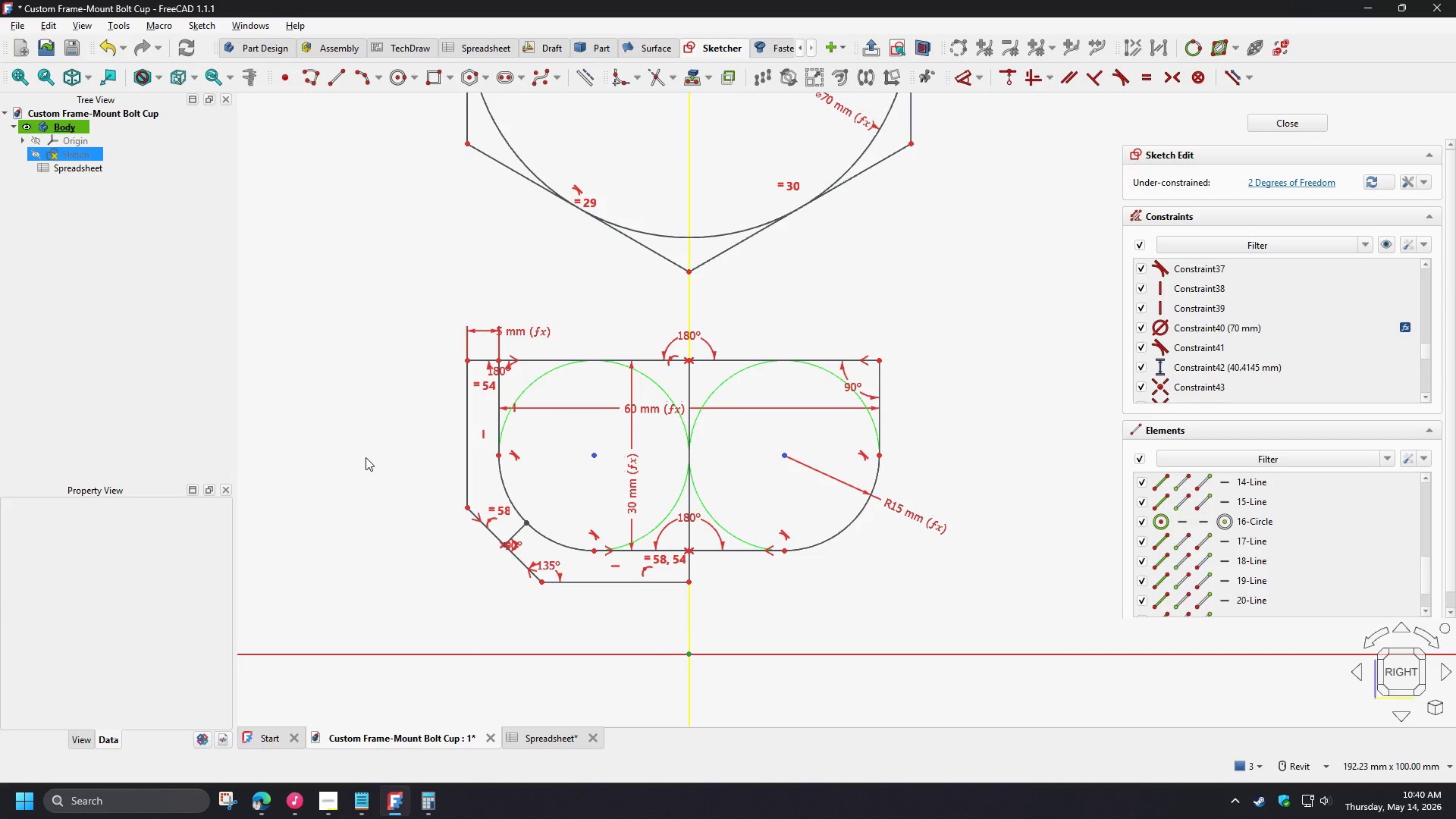 
scroll: coordinate [366, 457], scroll_direction: up, amount: 1.0
 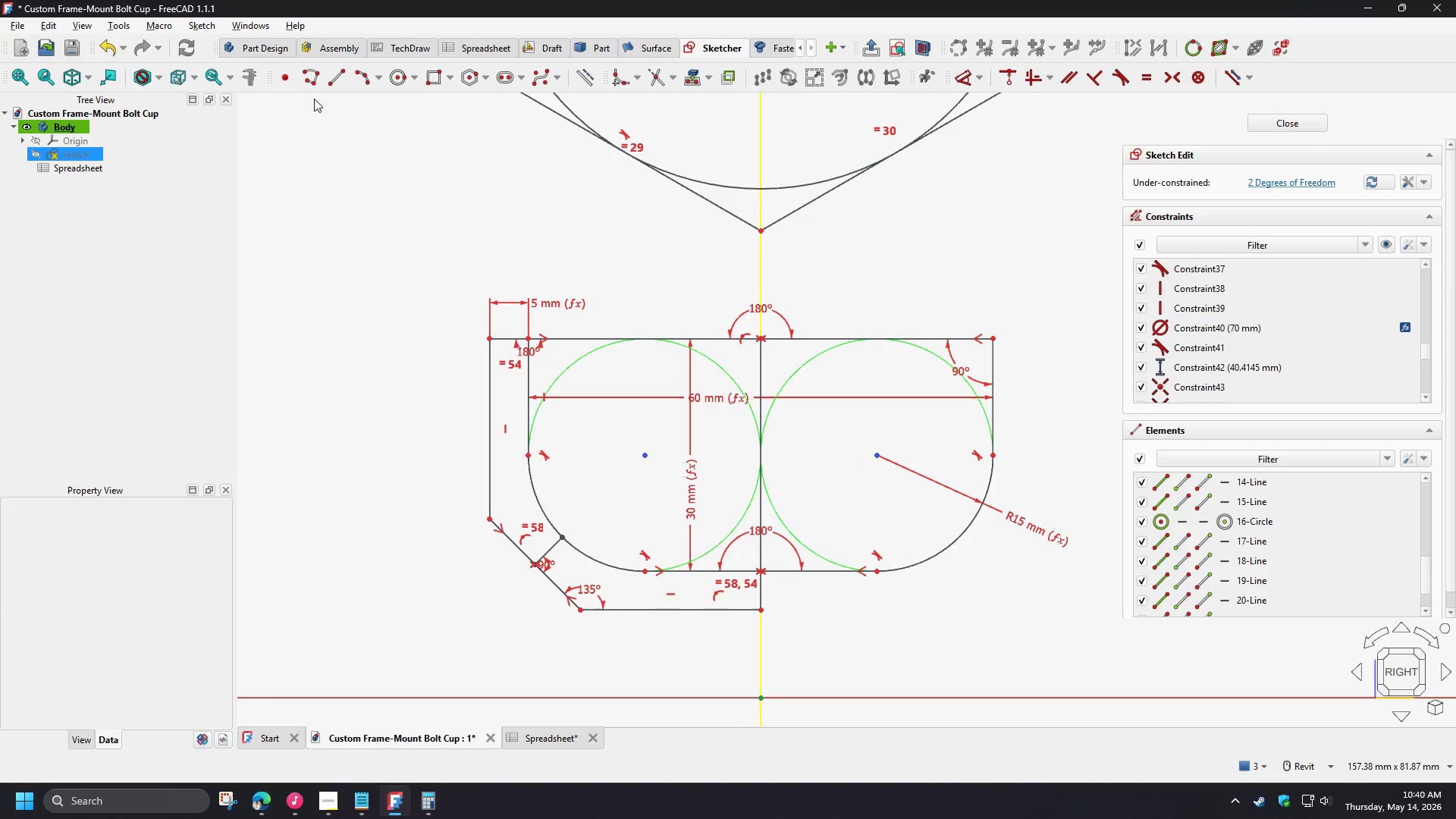 
left_click([308, 79])
 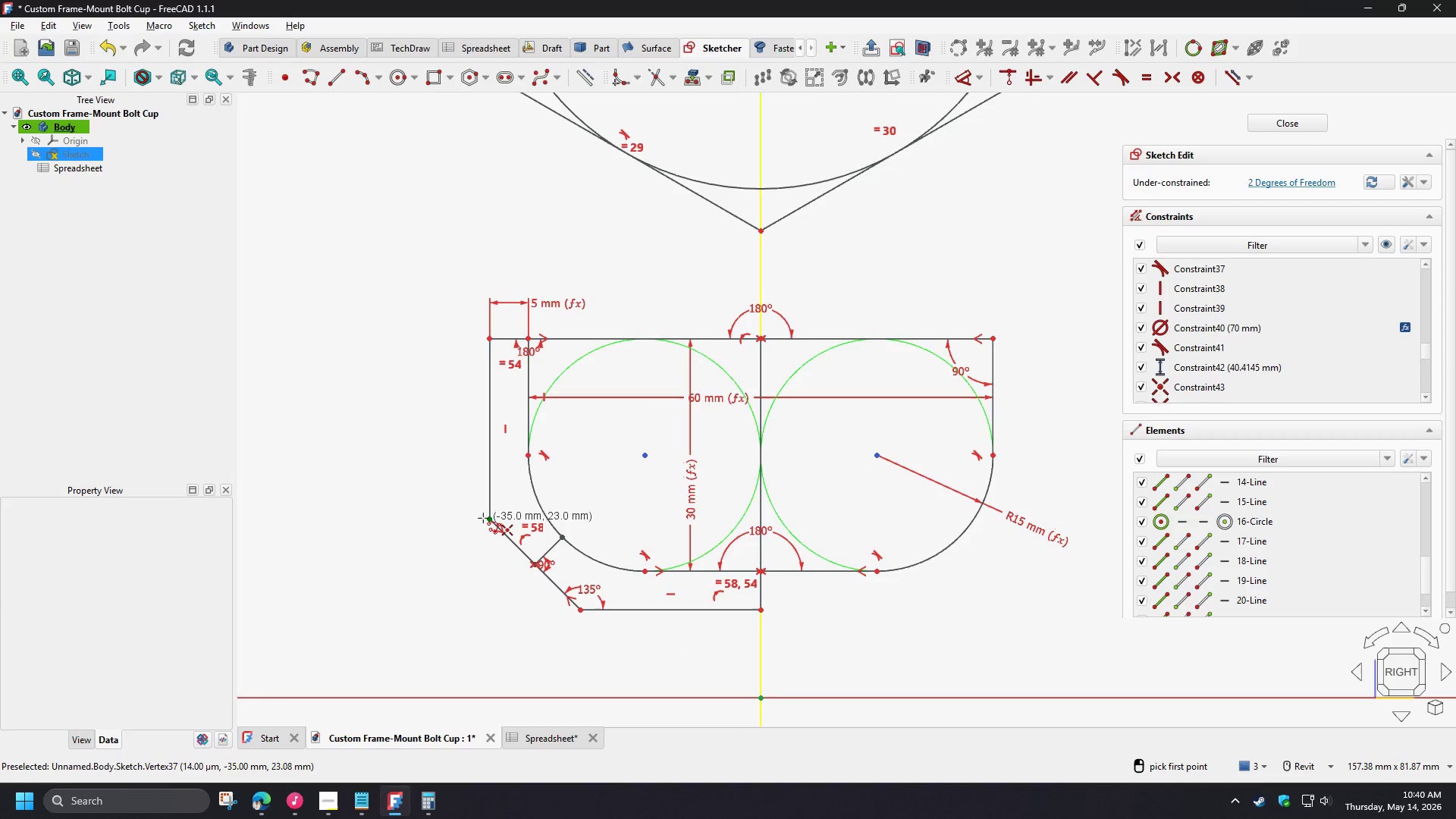 
left_click([485, 518])
 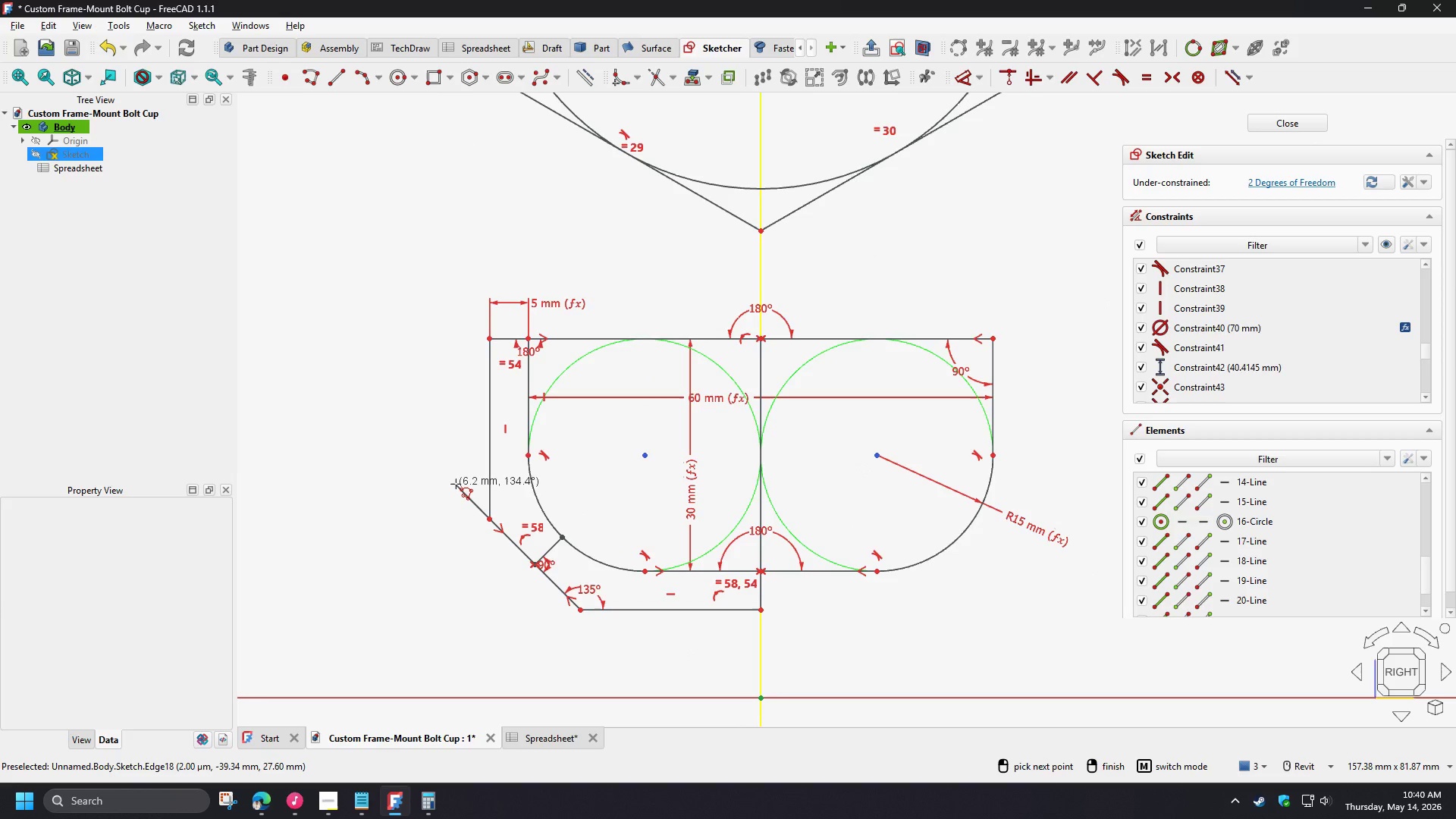 
left_click_drag(start_coordinate=[459, 484], to_coordinate=[453, 493])
 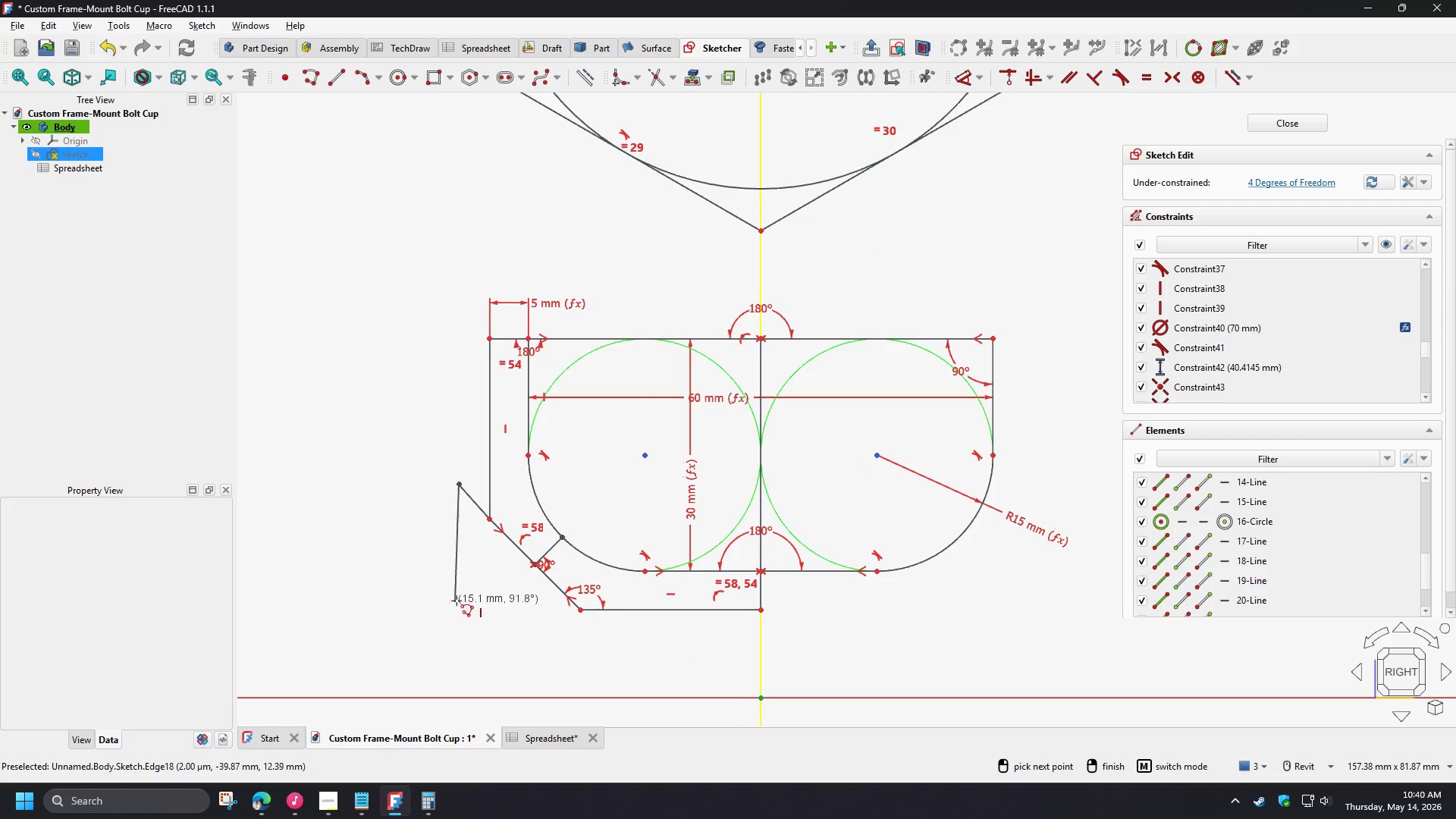 
scroll: coordinate [457, 600], scroll_direction: up, amount: 3.0
 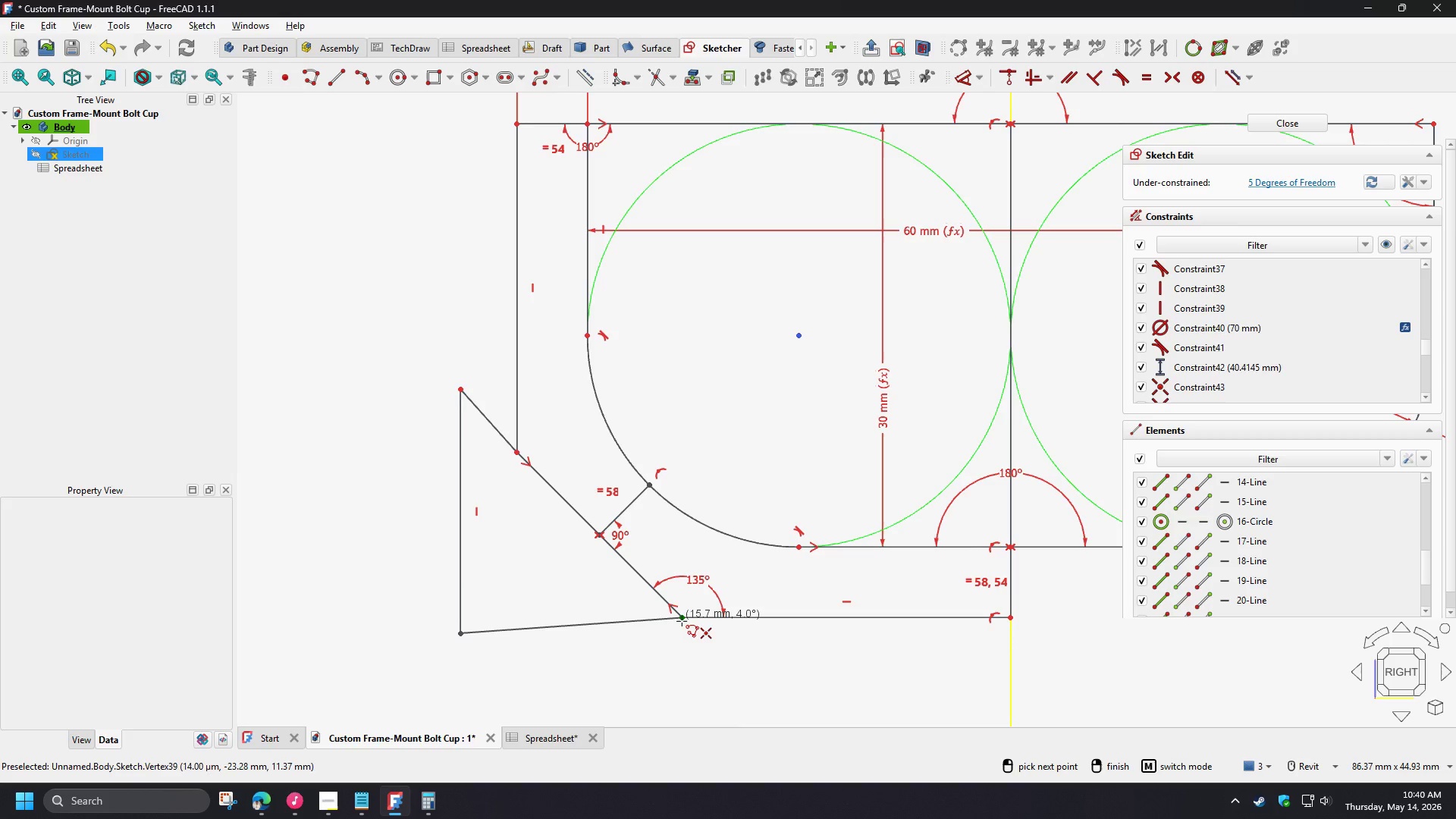 
left_click([683, 620])
 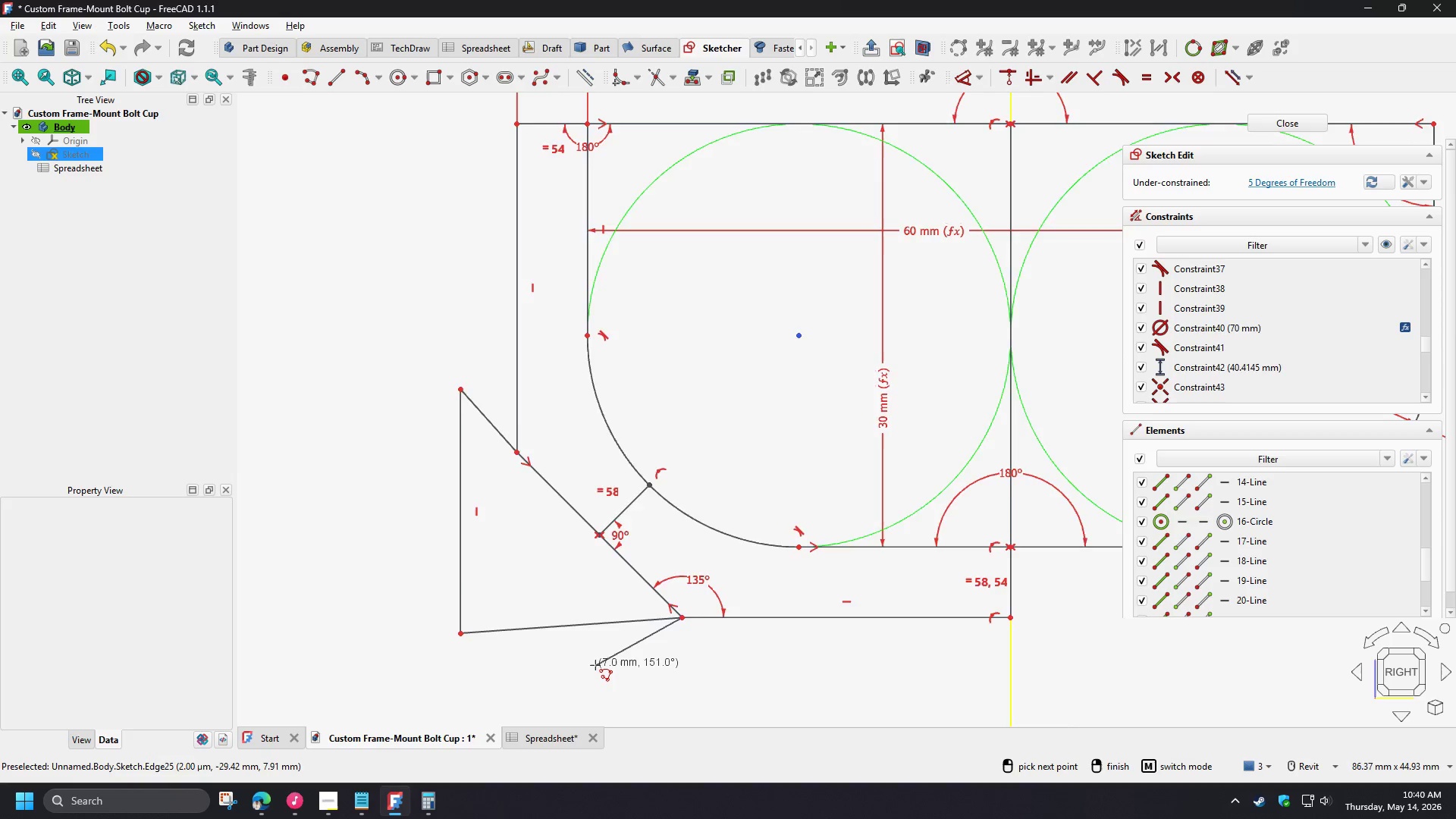 
right_click([673, 655])
 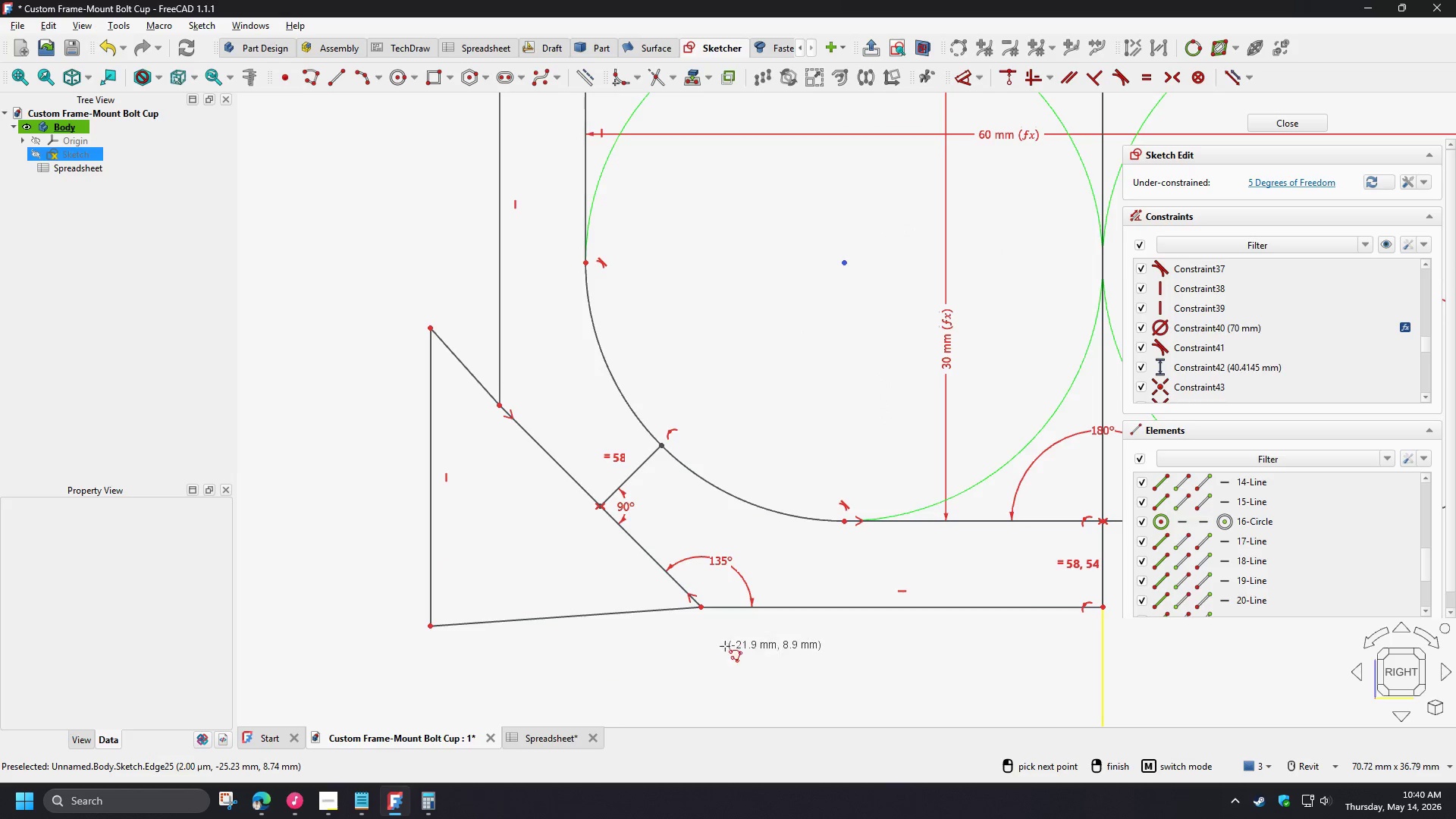 
scroll: coordinate [595, 664], scroll_direction: up, amount: 1.0
 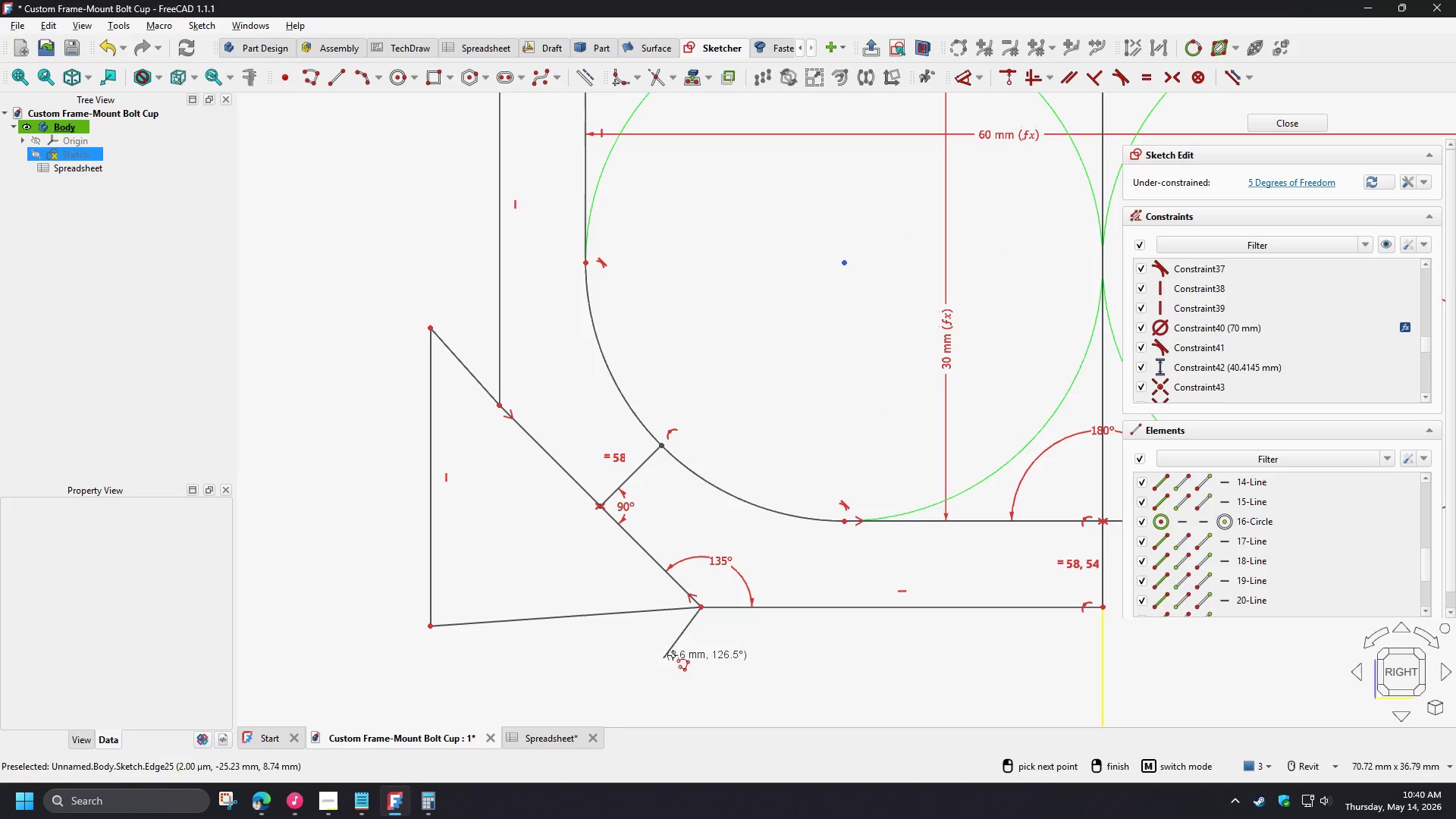 
double_click([724, 644])
 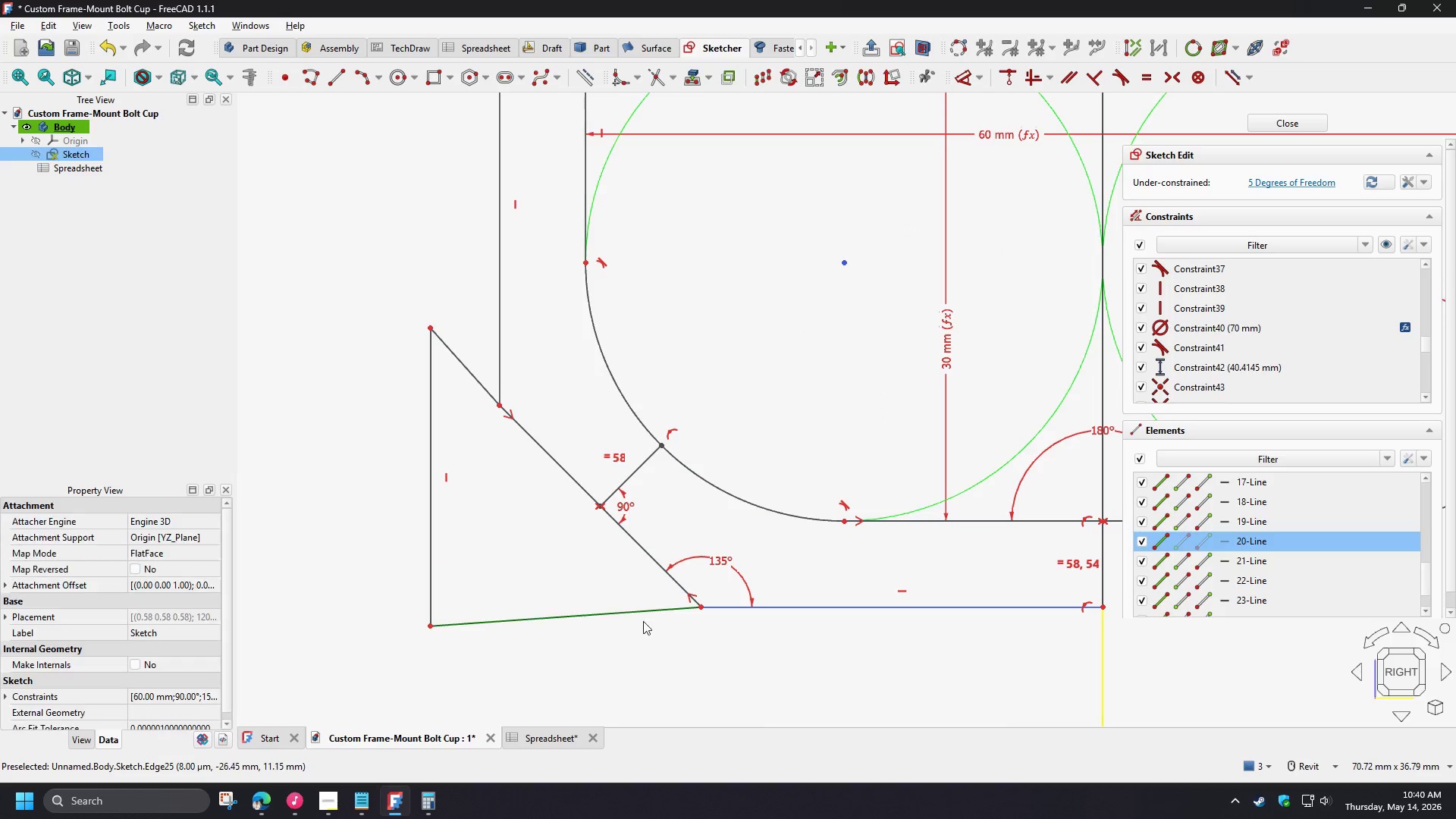 
left_click([629, 613])
 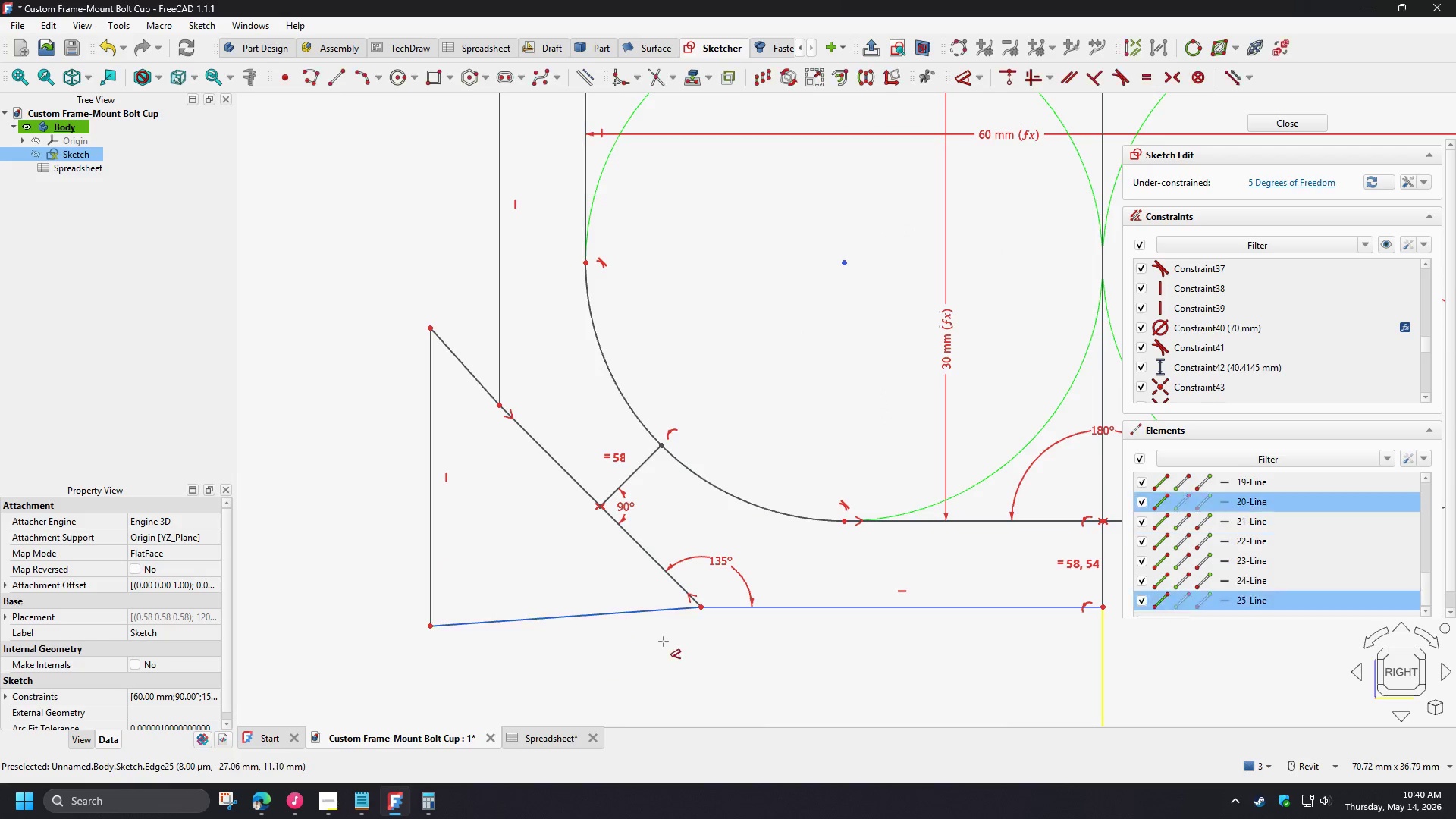 
key(D)
 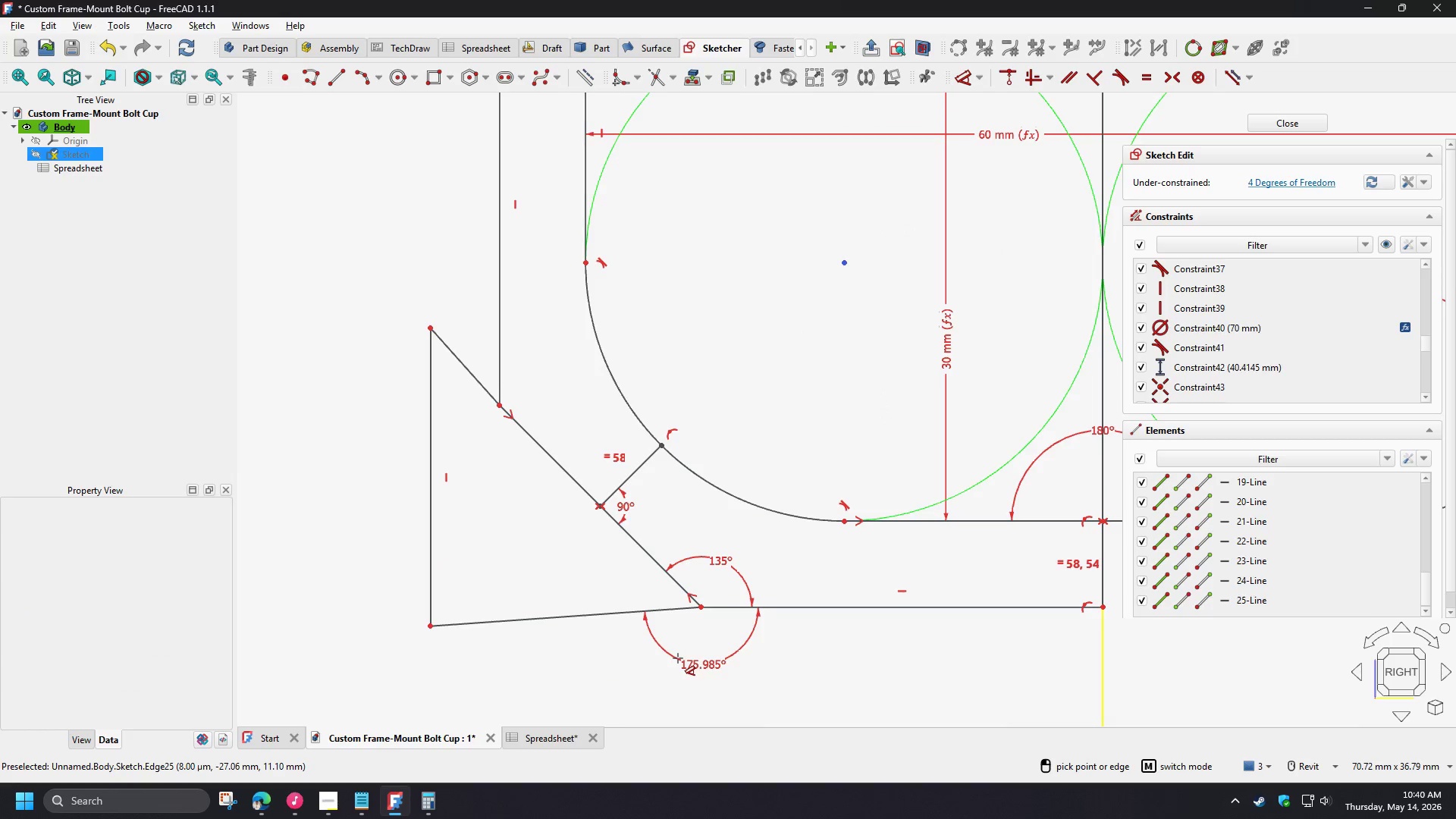 
left_click([678, 657])
 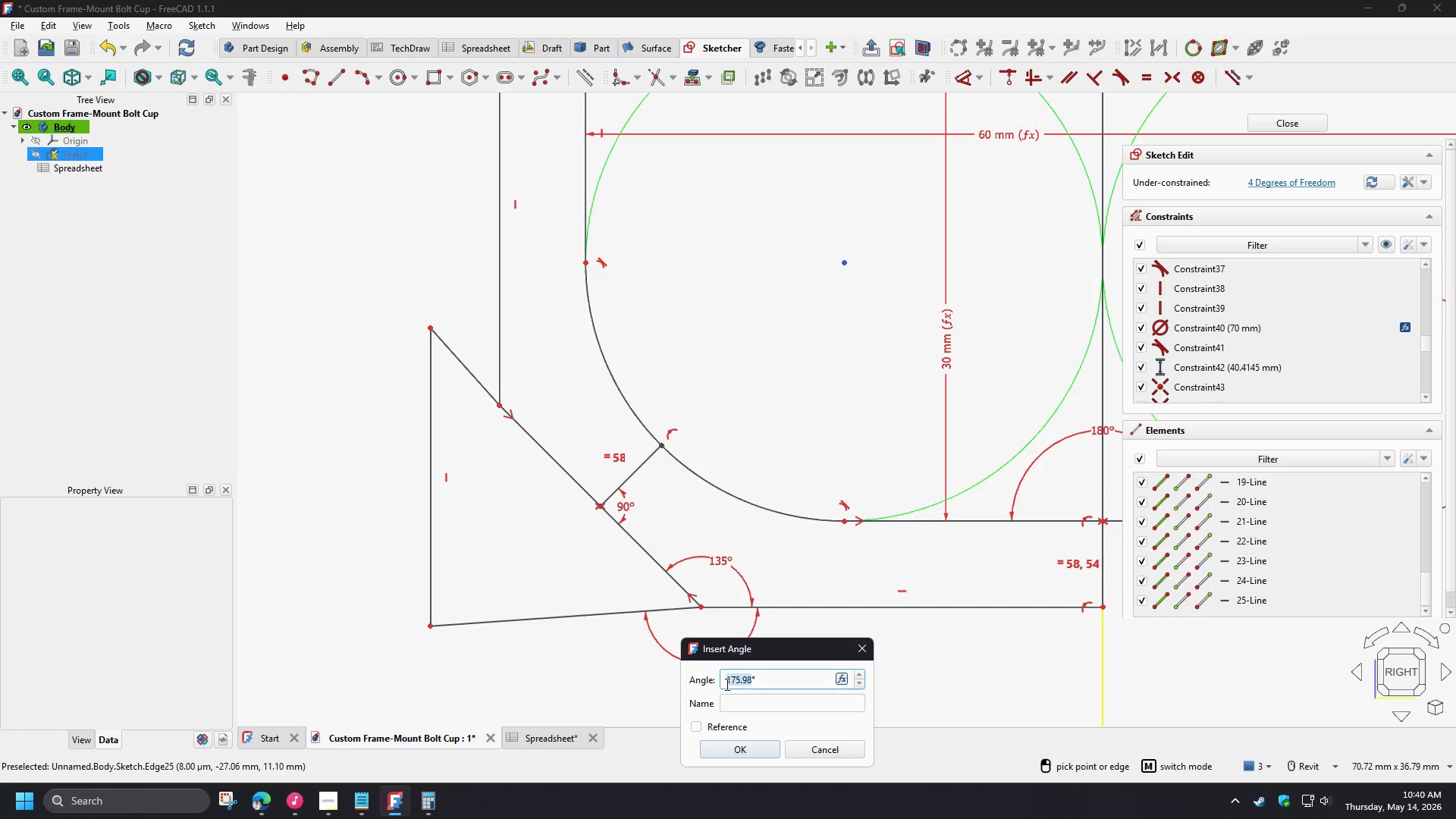 
key(Numpad1)
 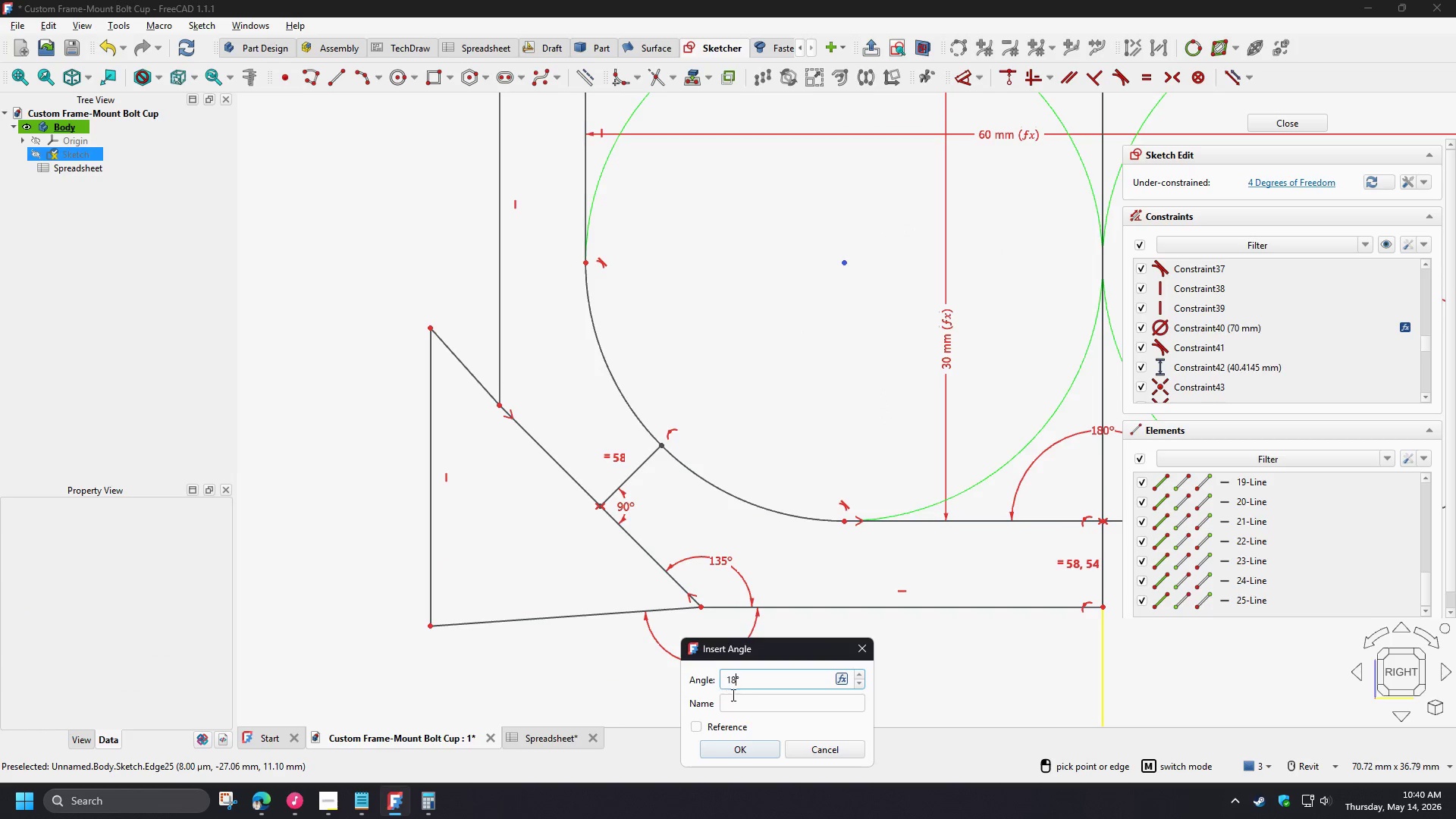 
key(Numpad8)
 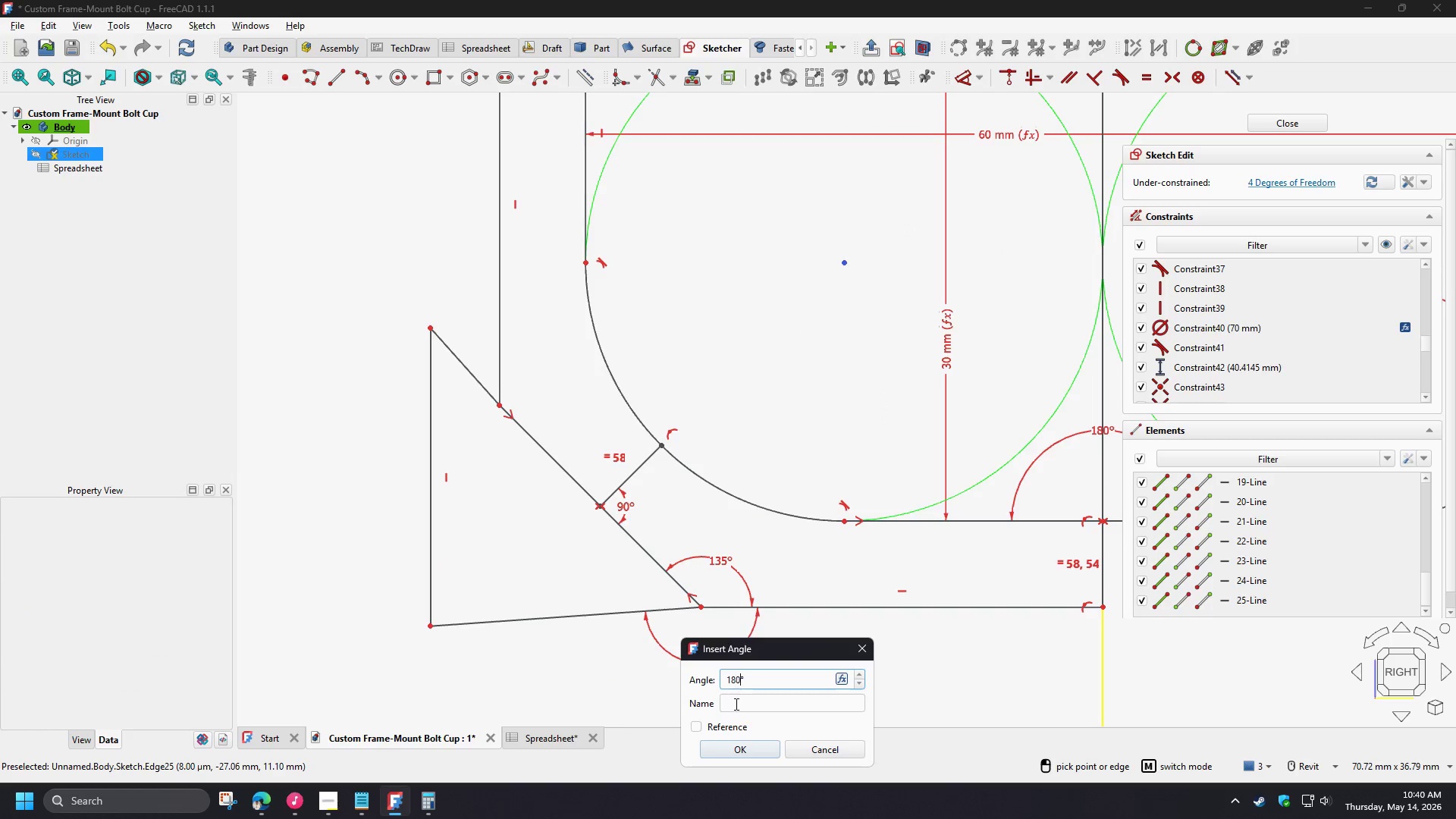 
key(Numpad0)
 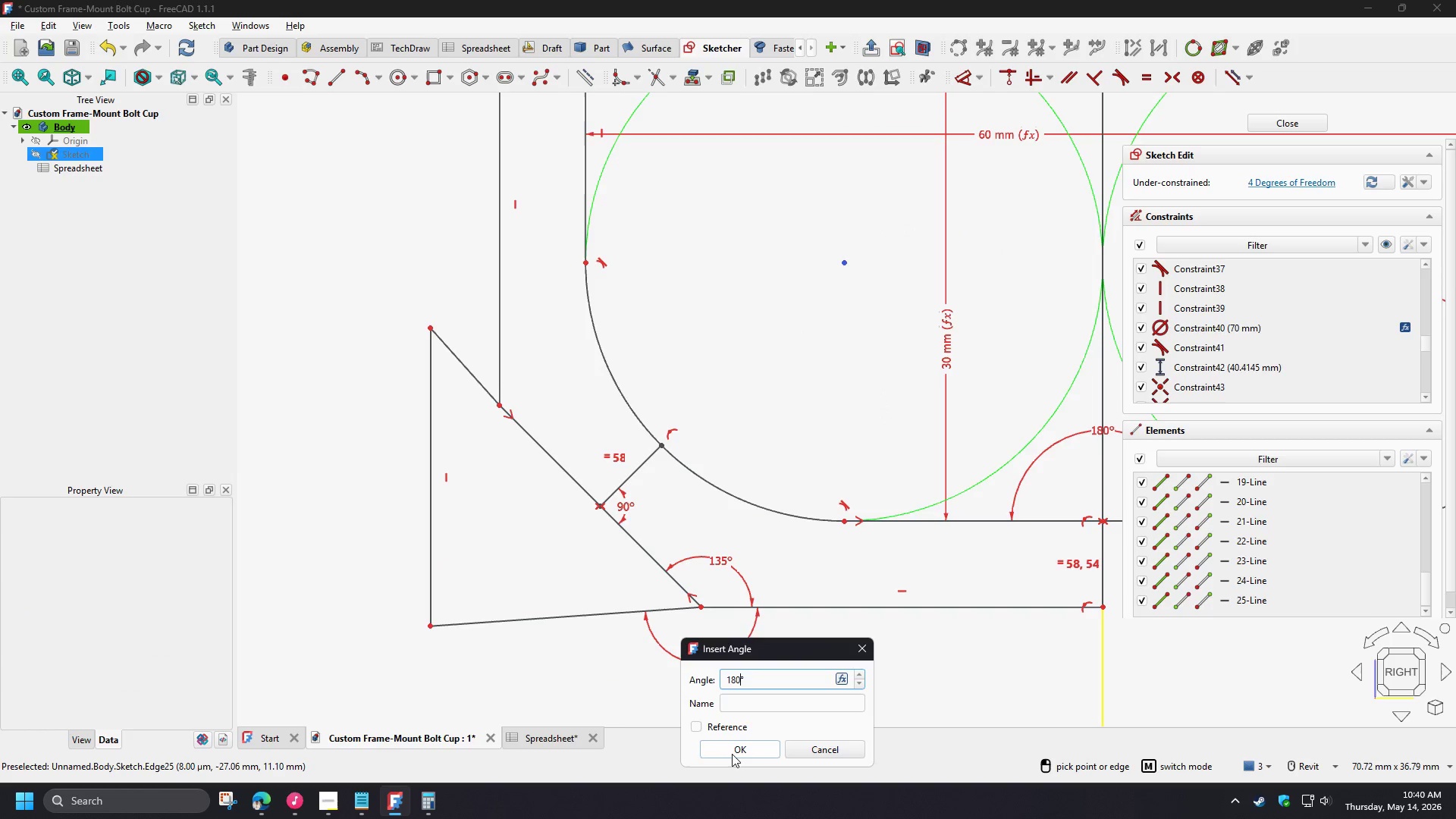 
left_click([732, 752])
 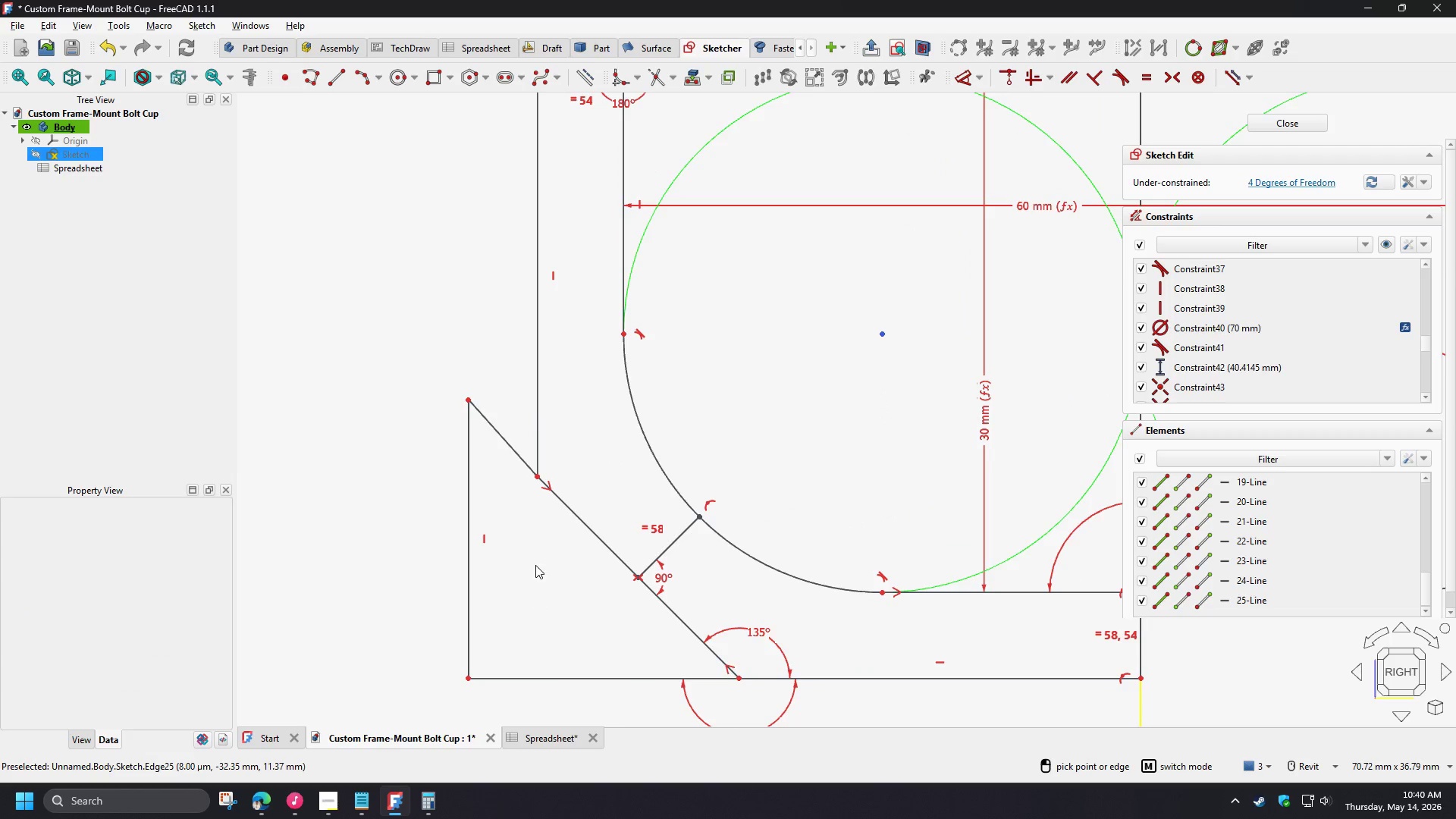 
right_click([535, 565])
 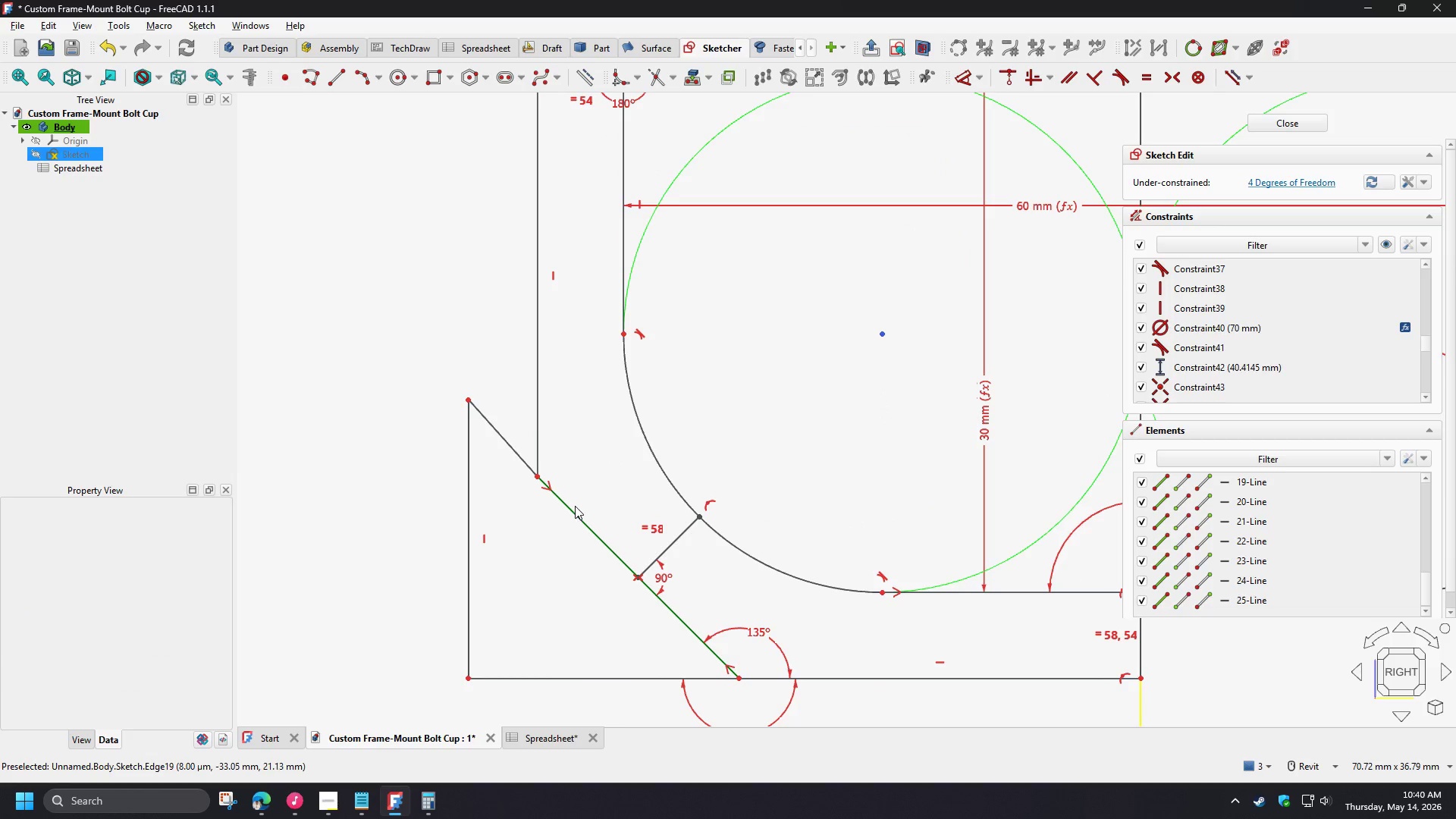 
left_click([570, 507])
 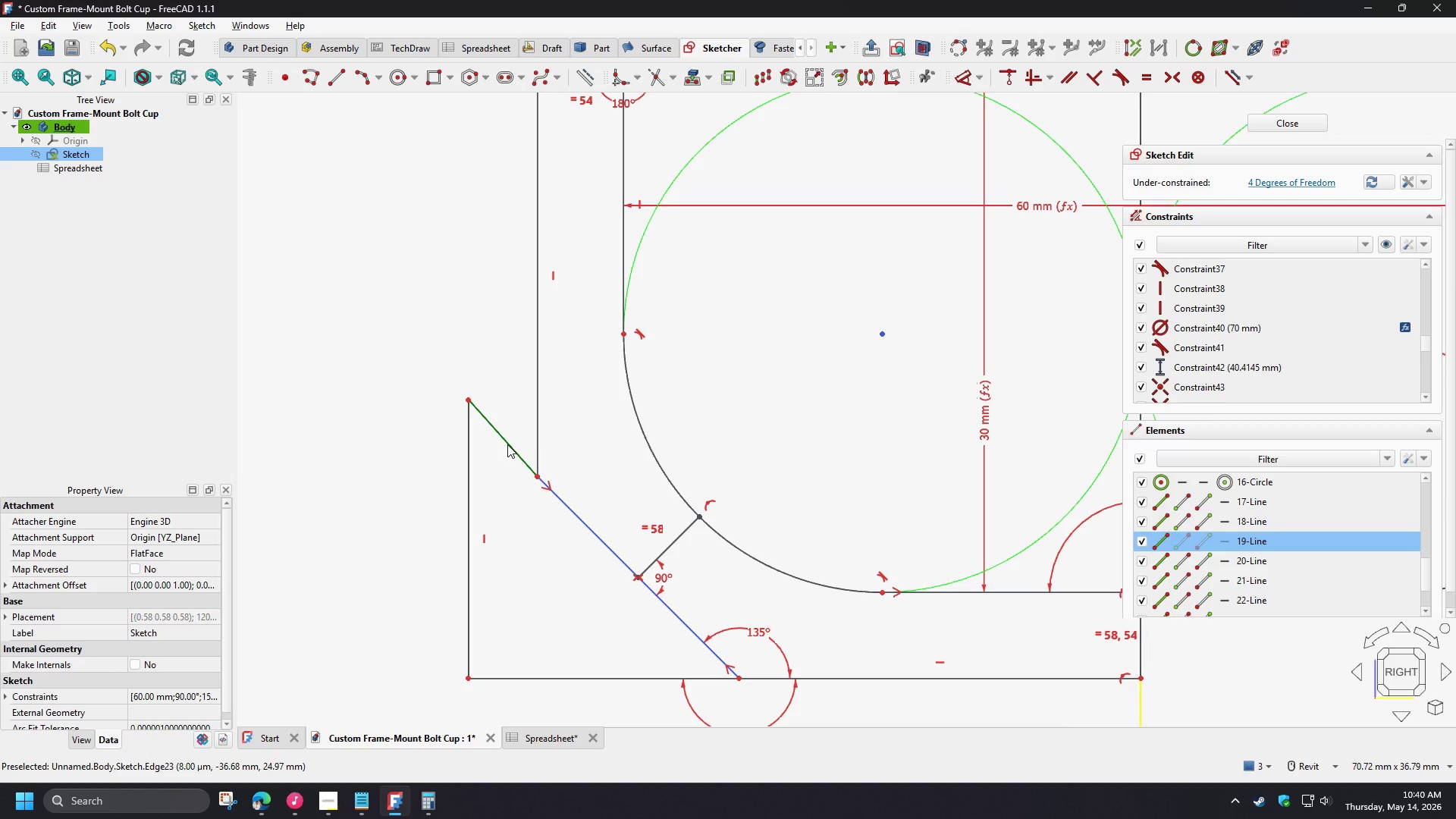 
left_click([507, 444])
 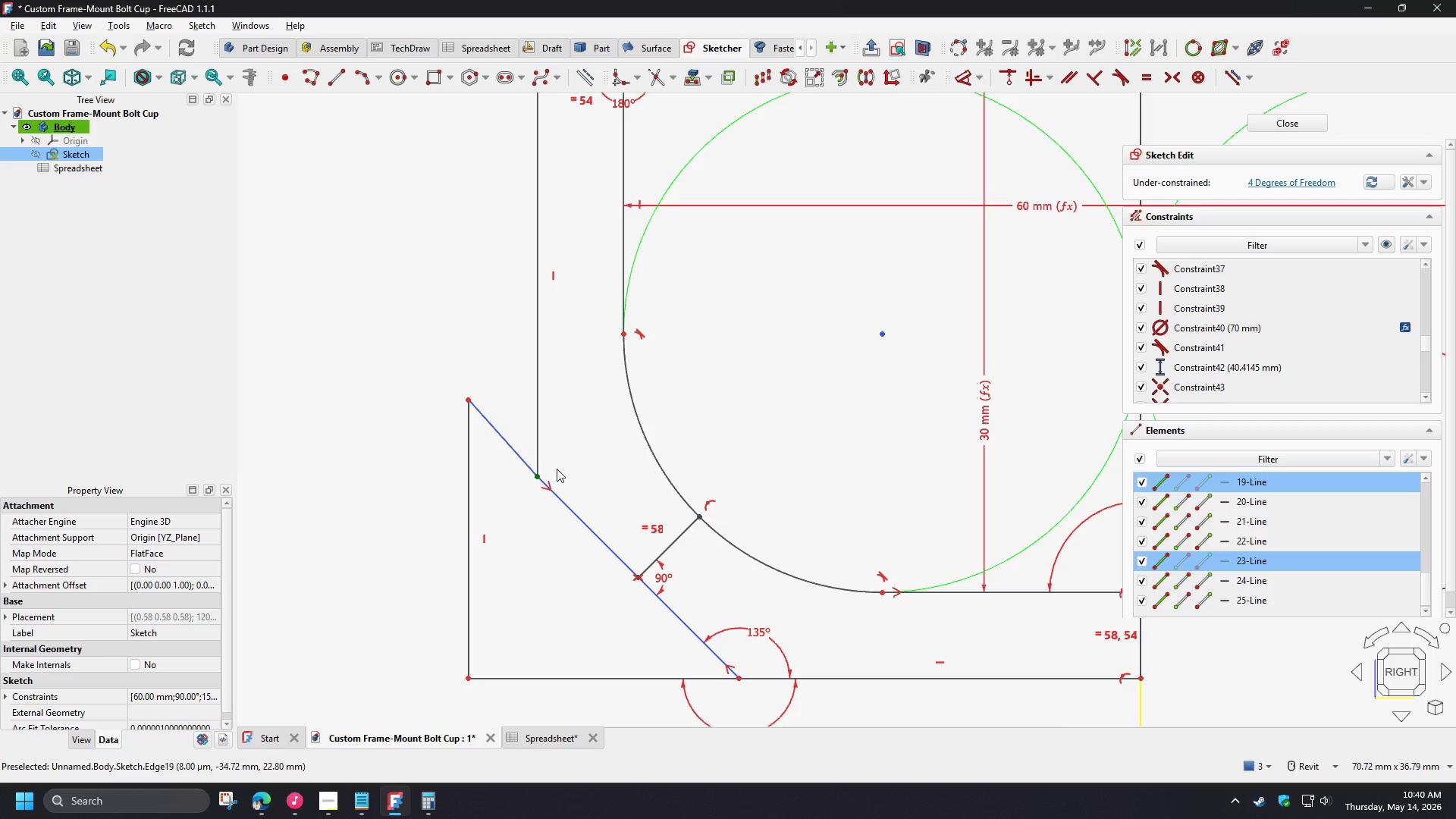 
key(D)
 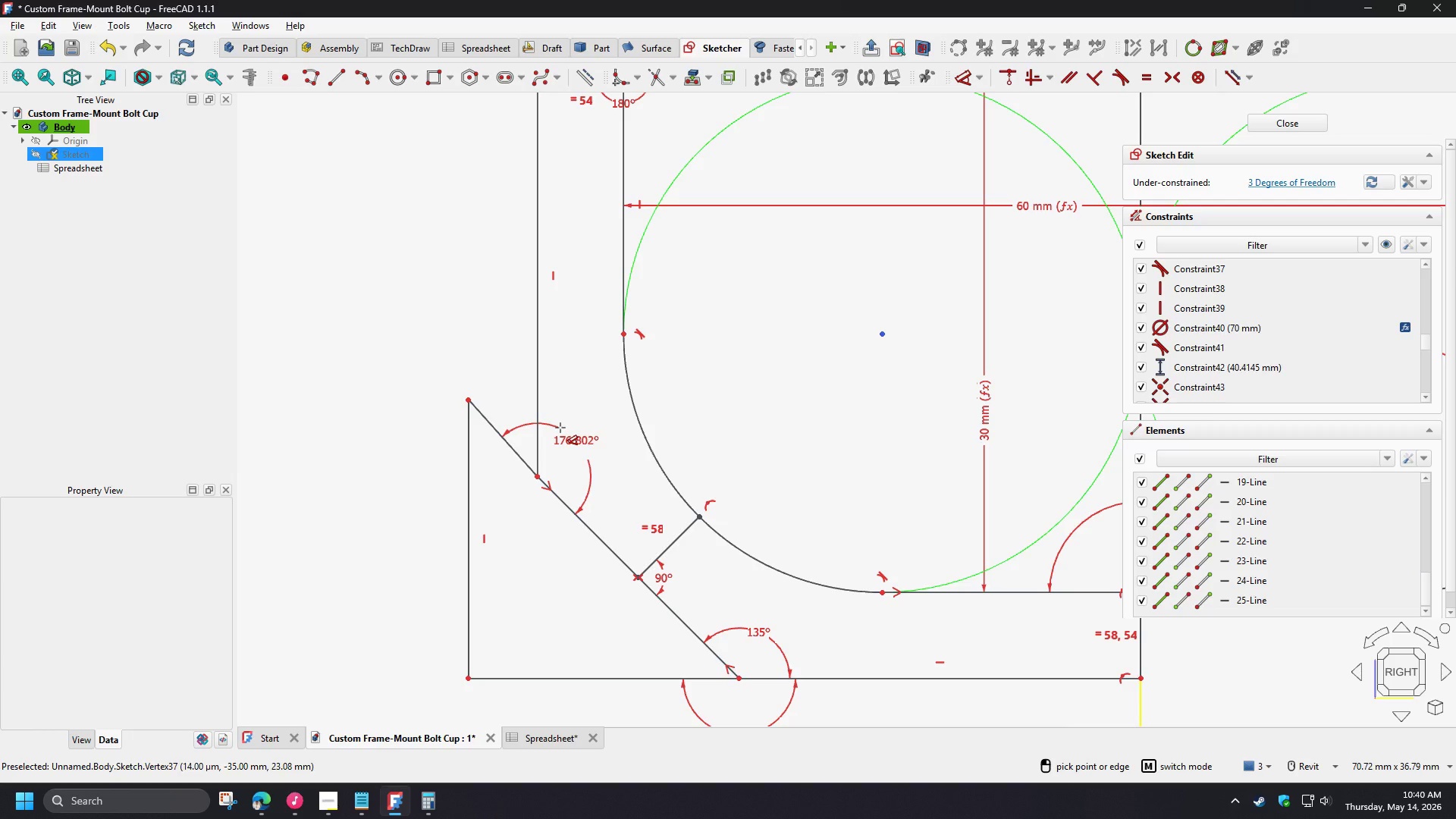 
left_click([560, 428])
 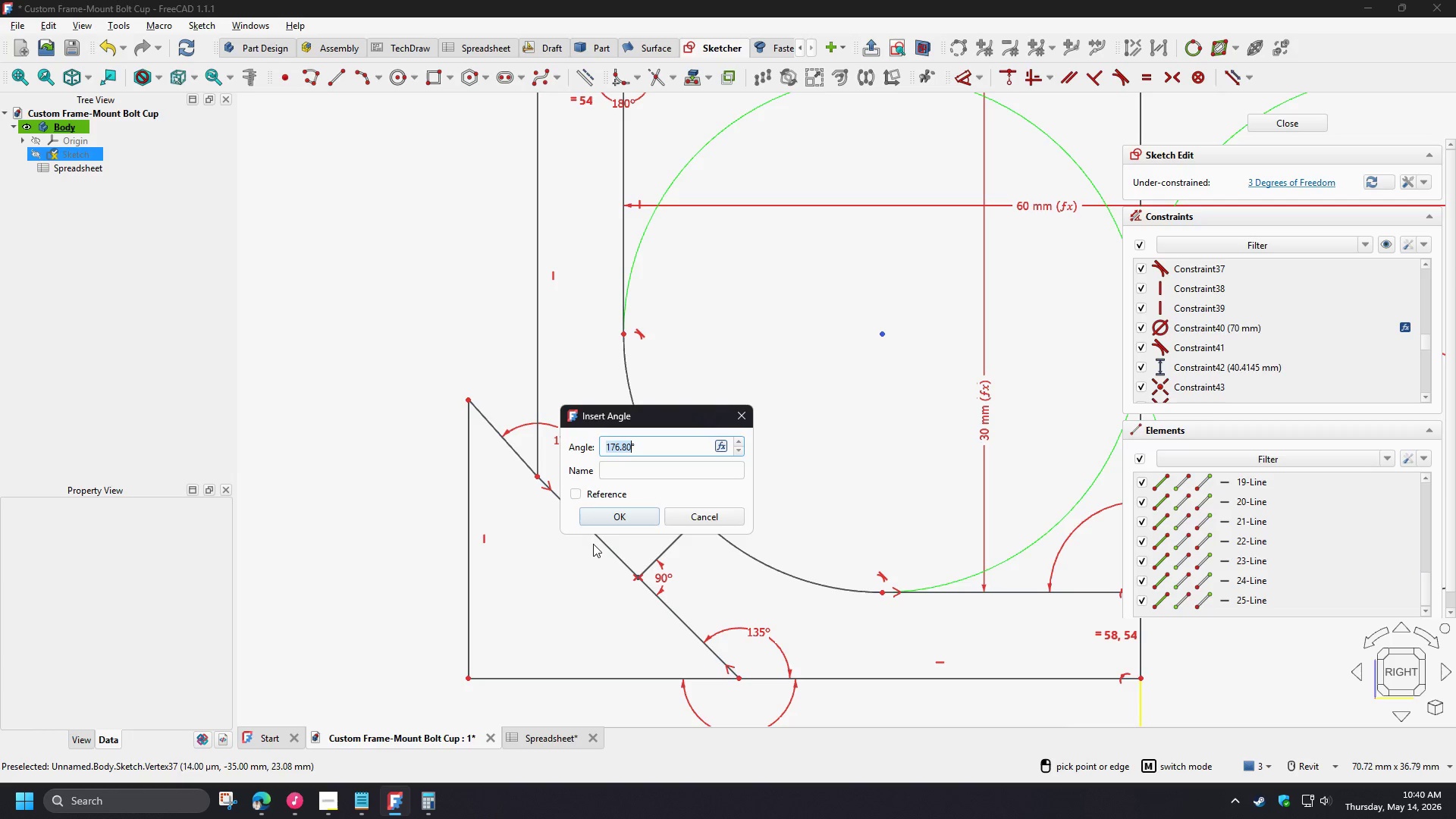 
key(Numpad1)
 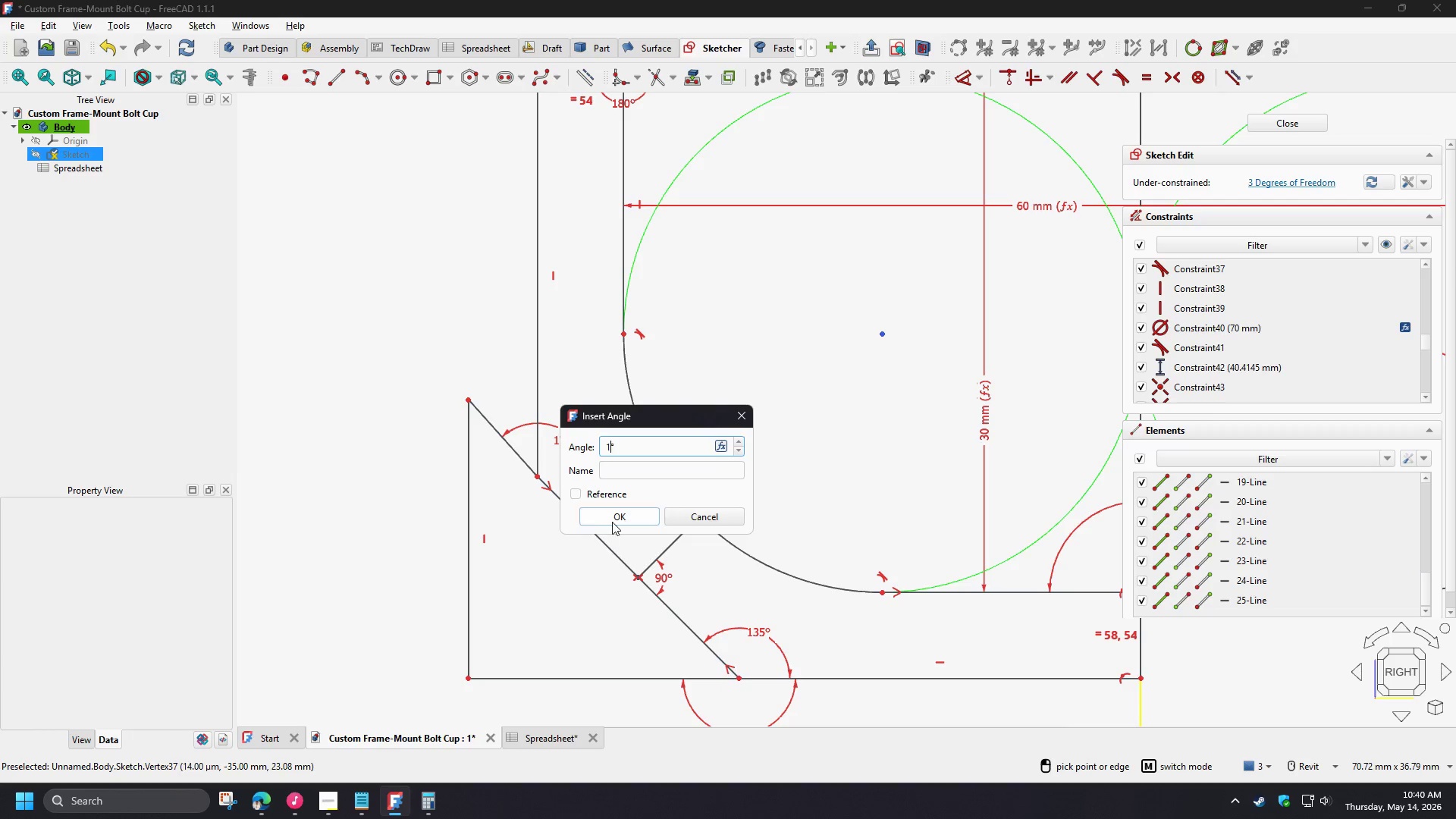 
key(Numpad8)
 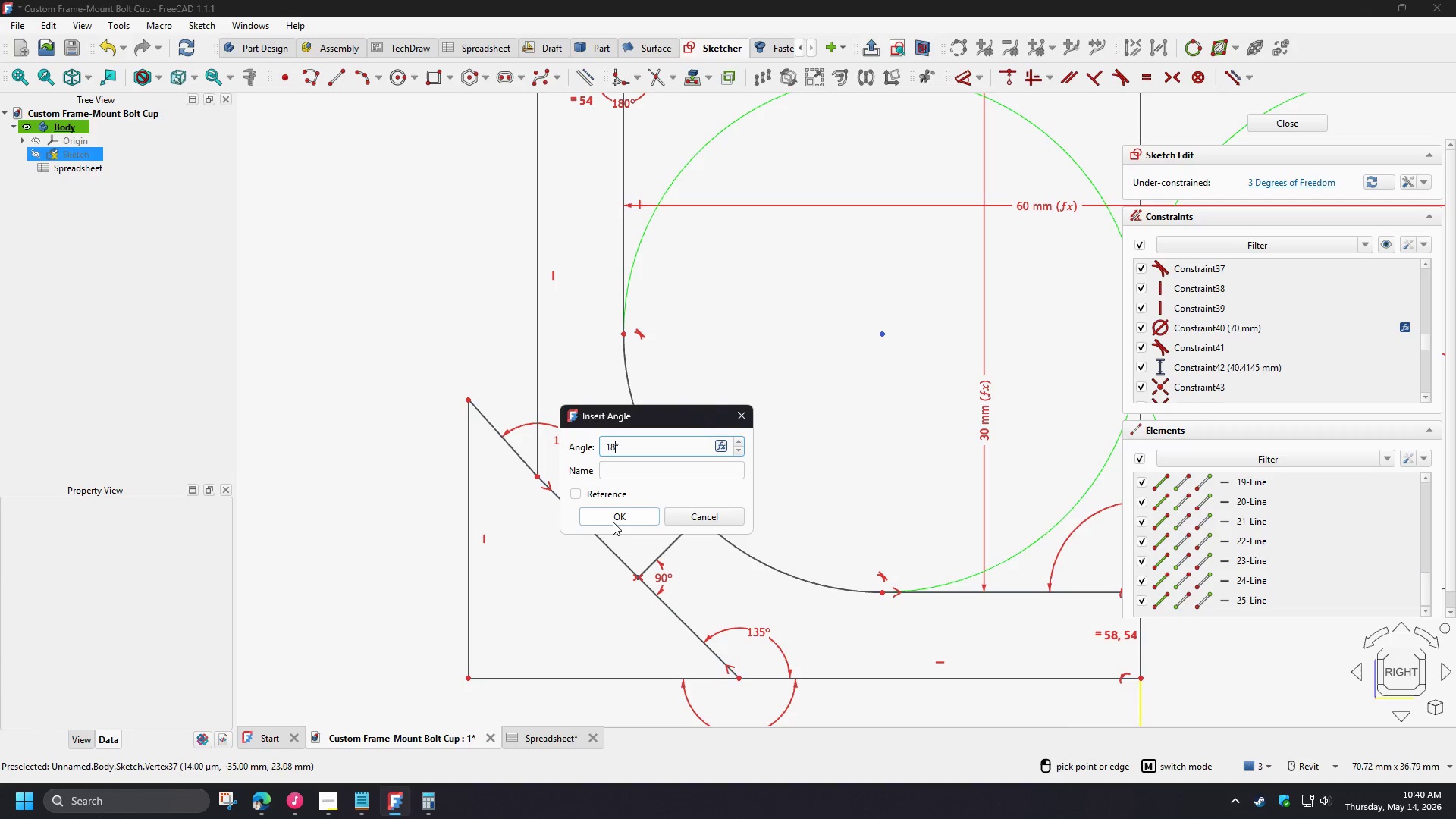 
key(Numpad0)
 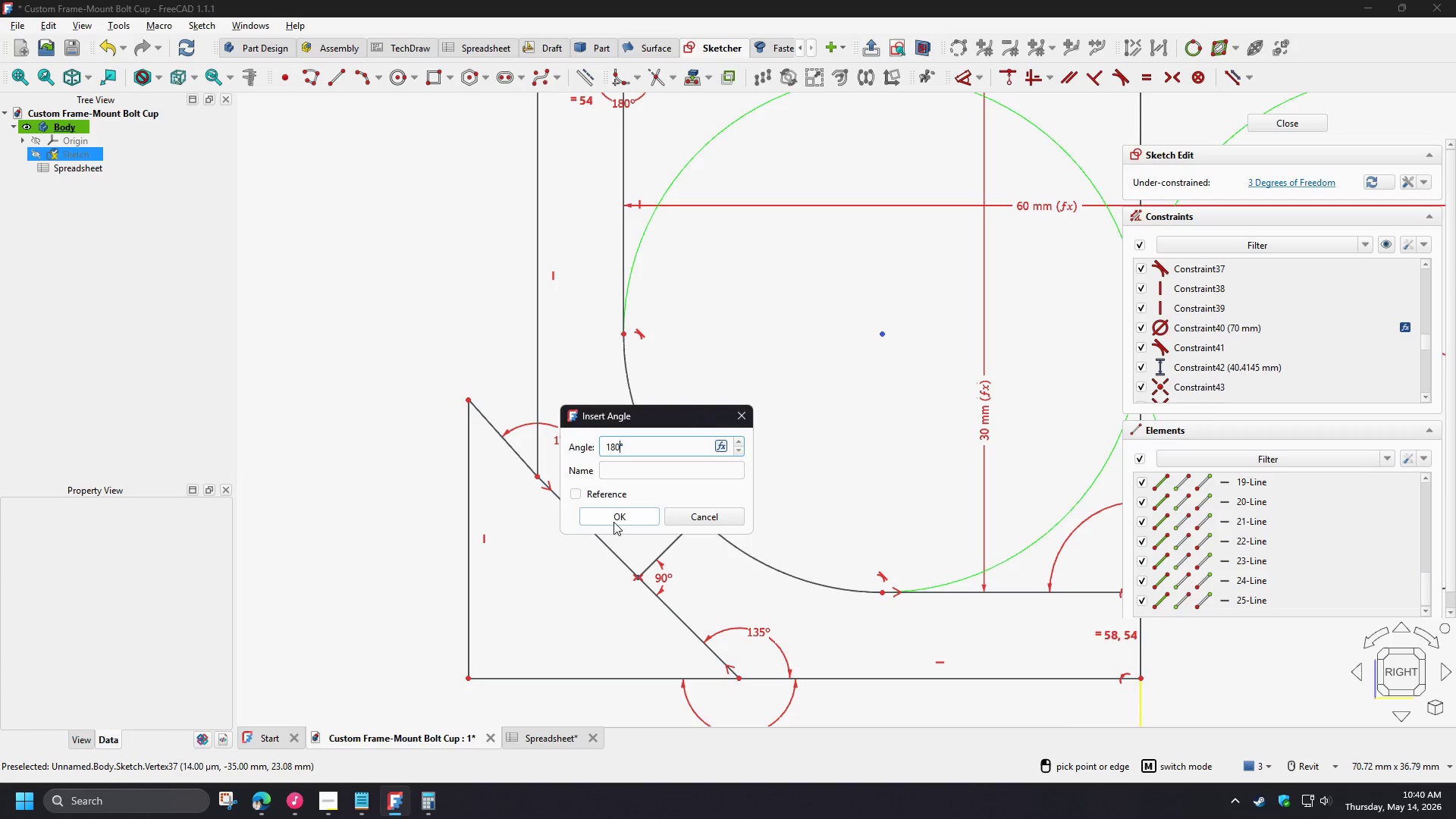 
left_click([613, 522])
 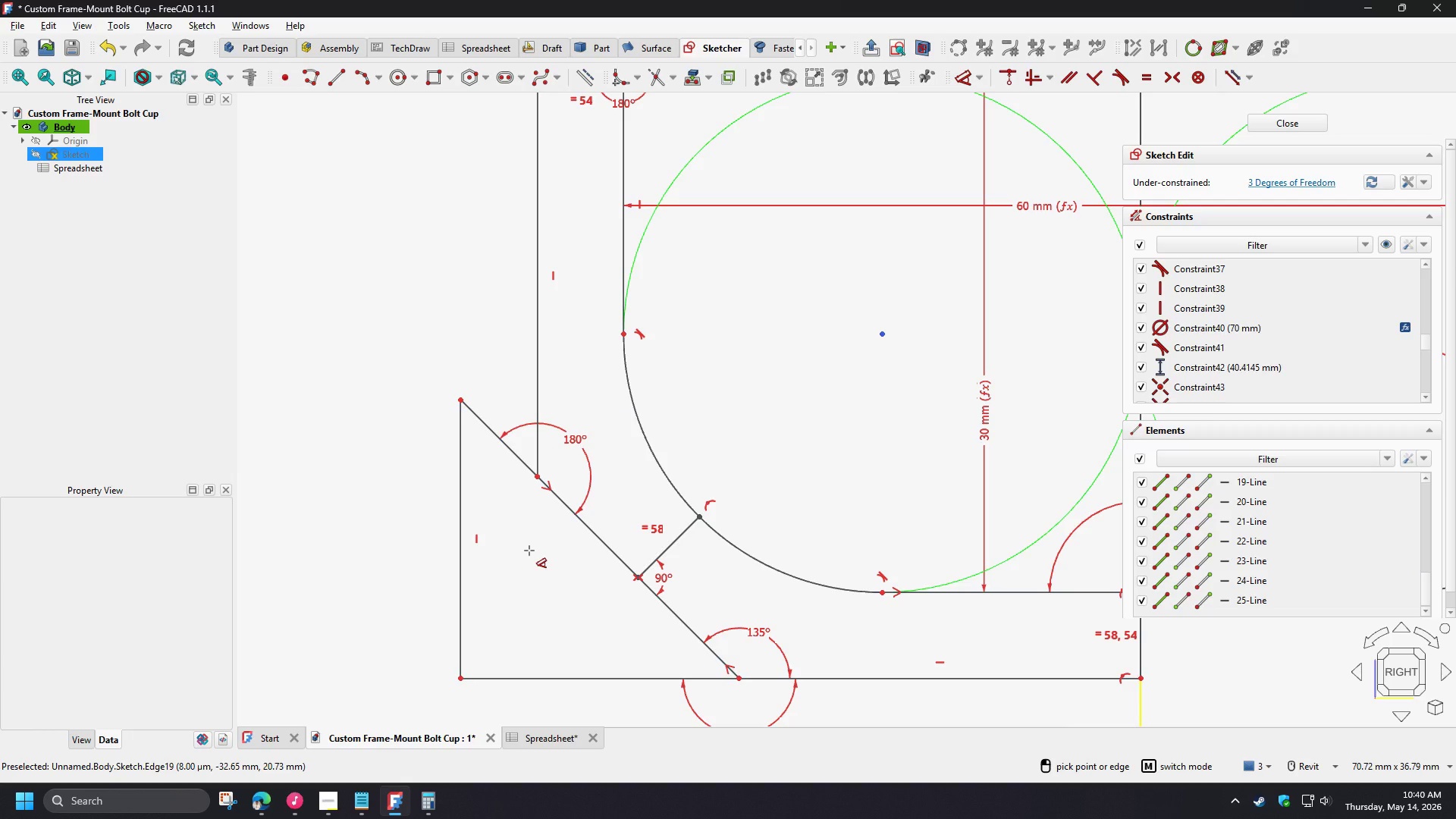 
right_click([529, 551])
 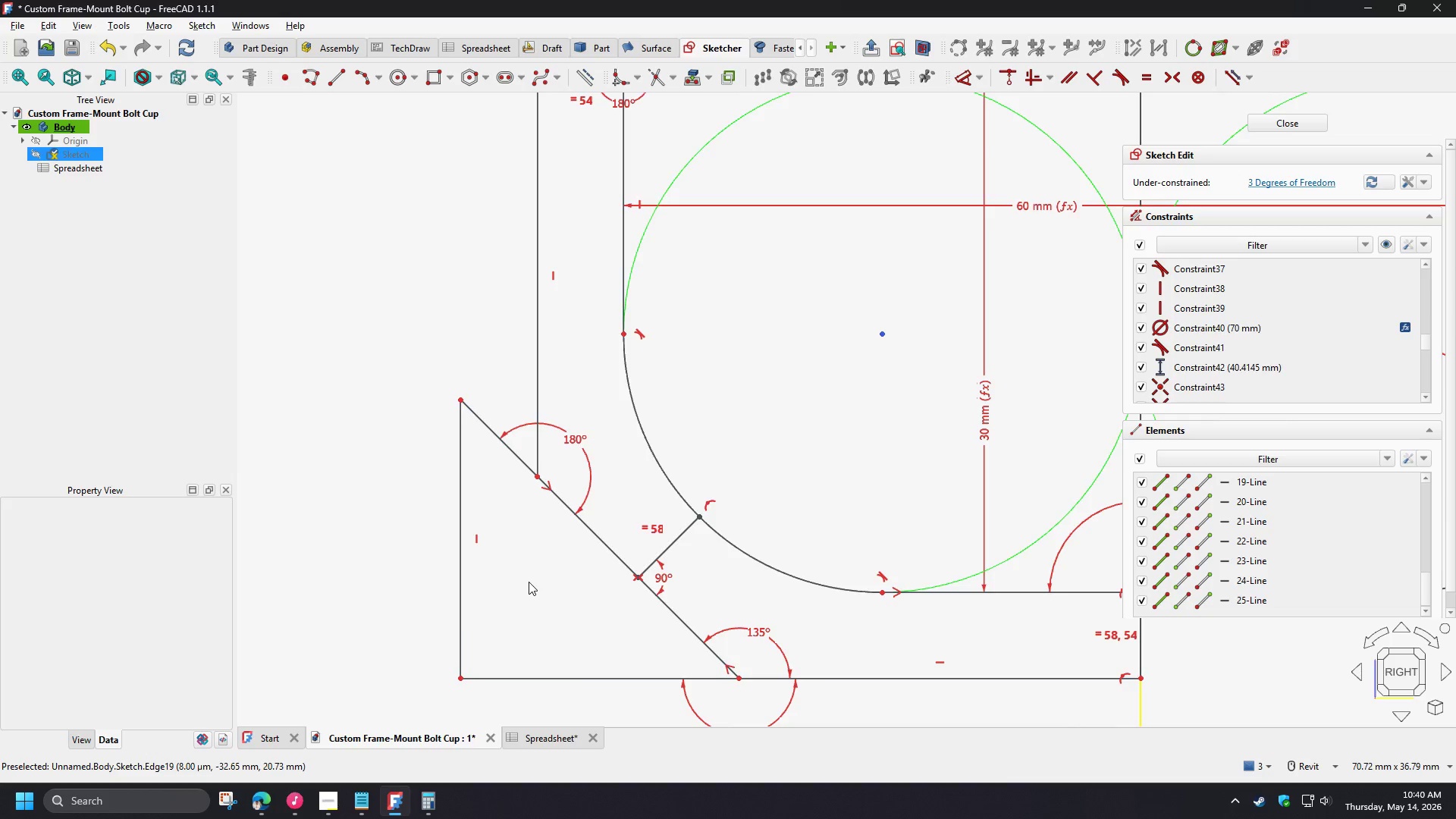 
scroll: coordinate [529, 582], scroll_direction: down, amount: 2.0
 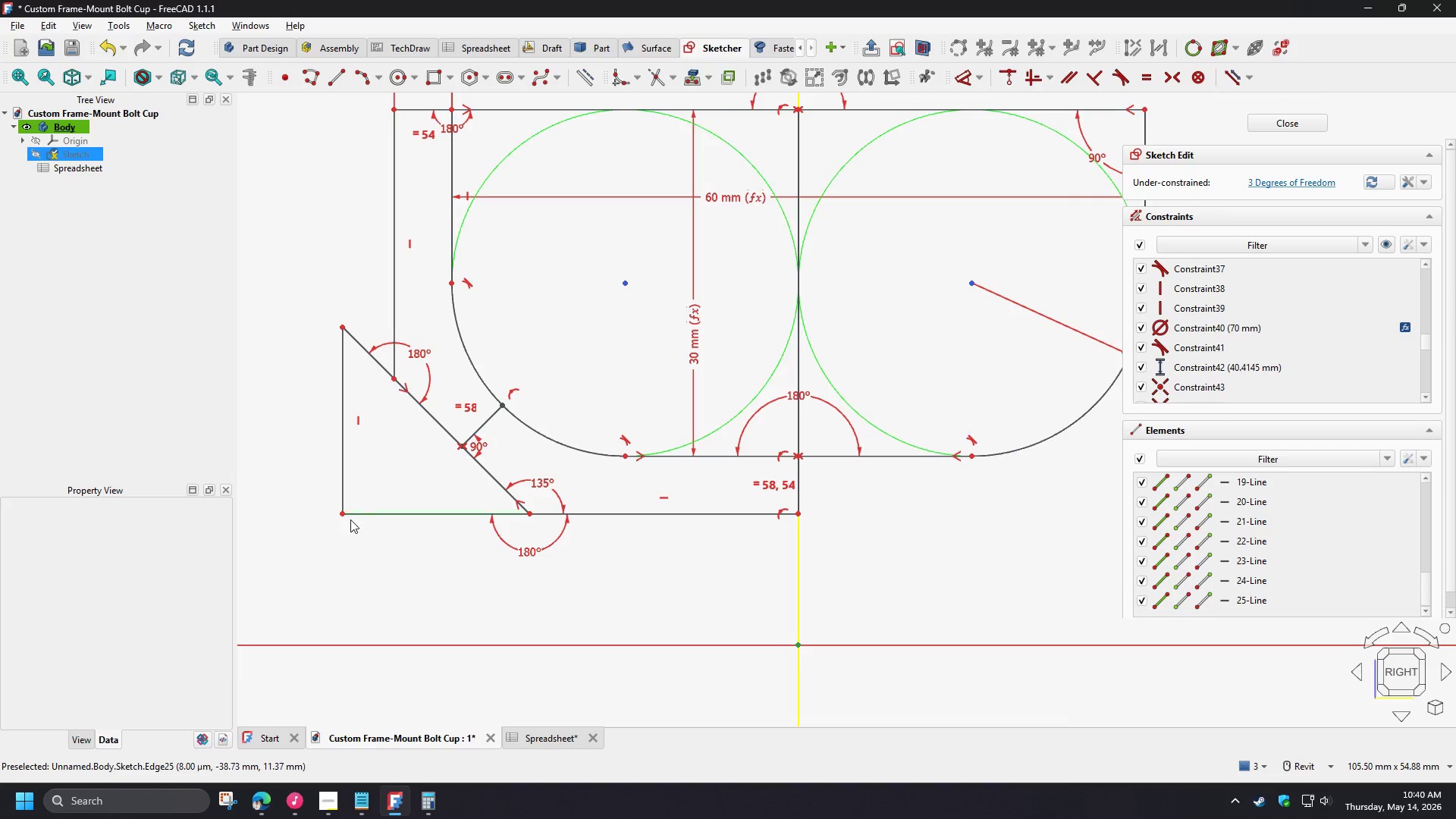 
left_click_drag(start_coordinate=[344, 490], to_coordinate=[354, 475])
 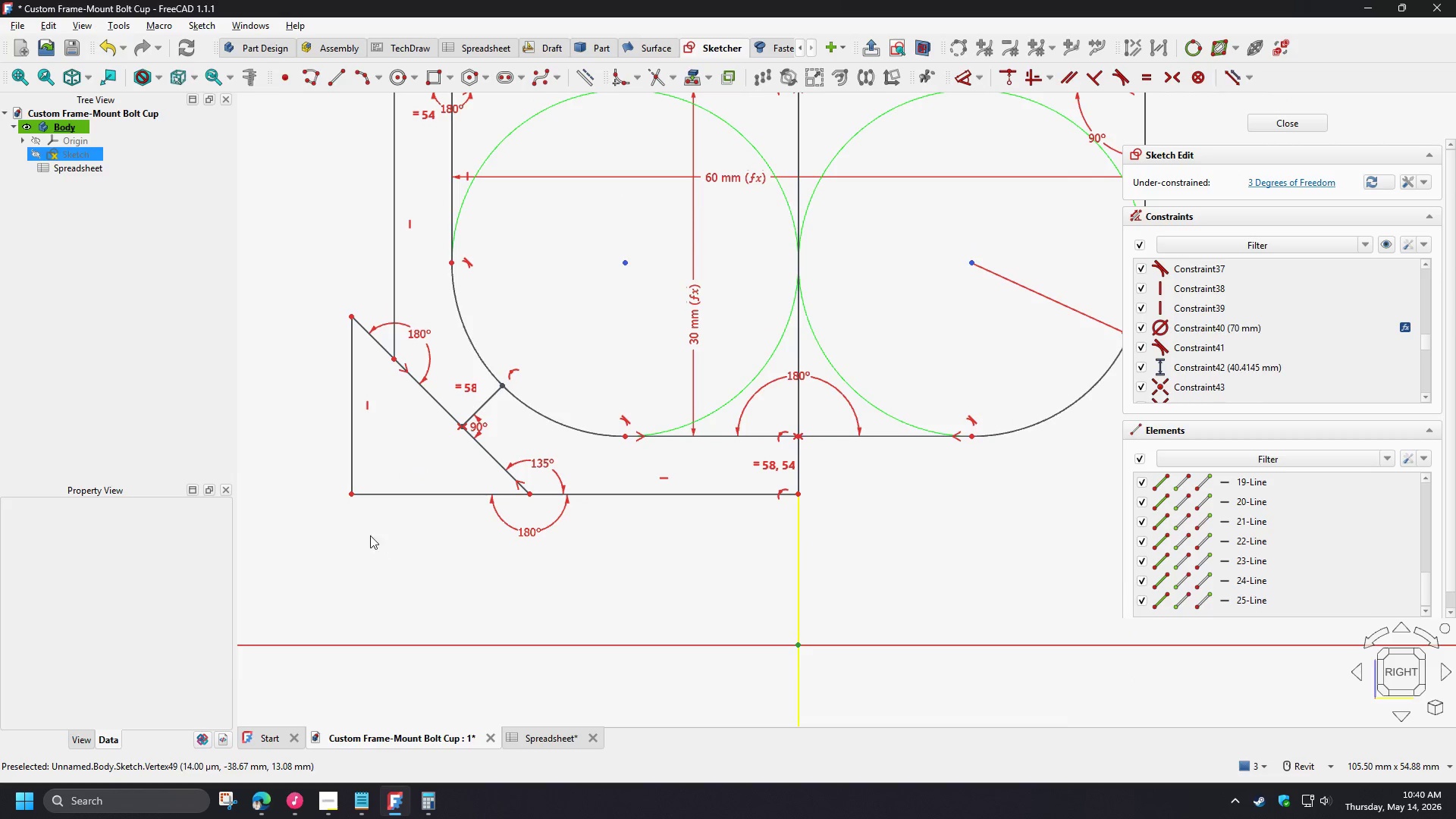 
left_click([368, 532])
 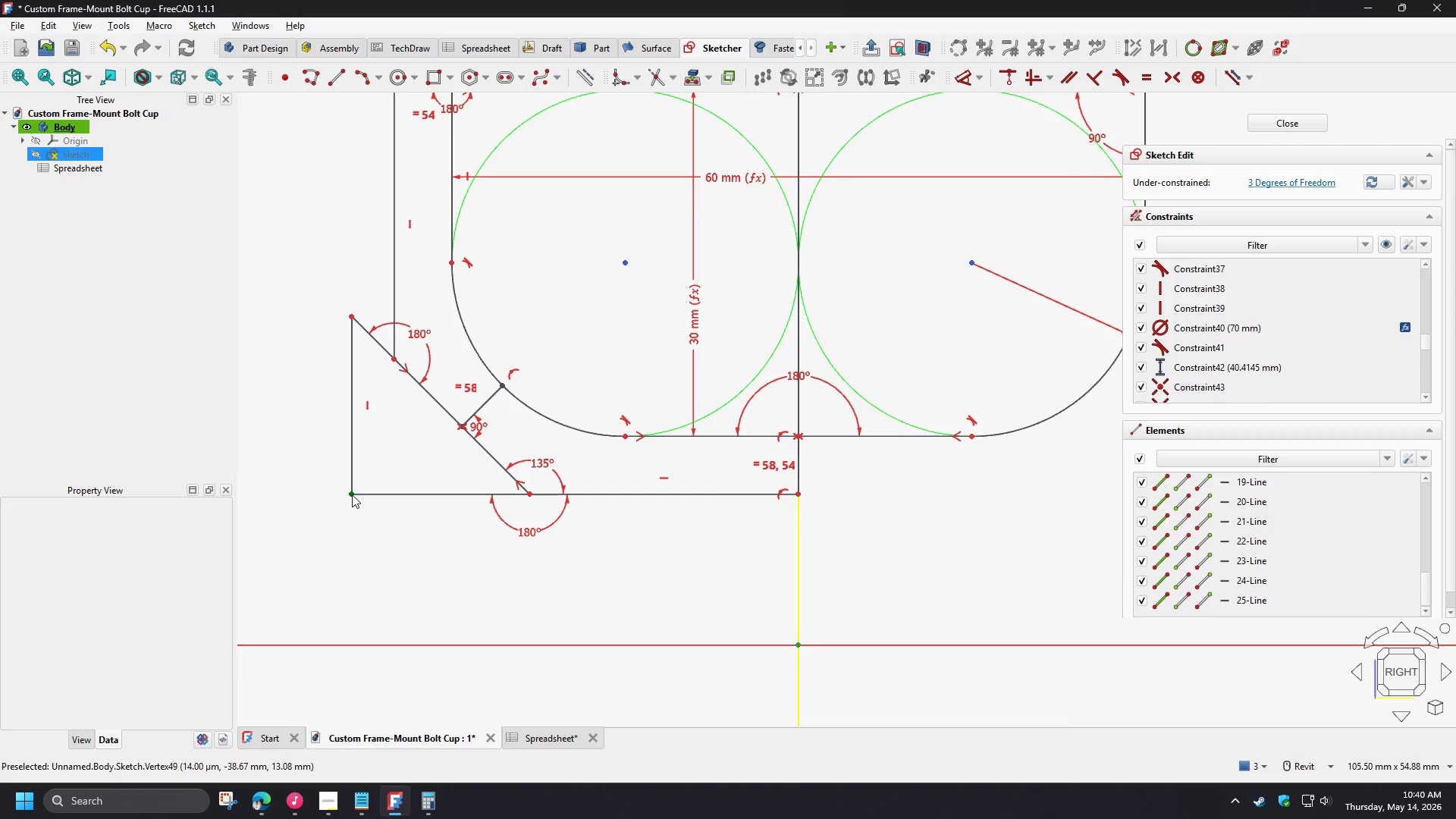 
left_click([352, 494])
 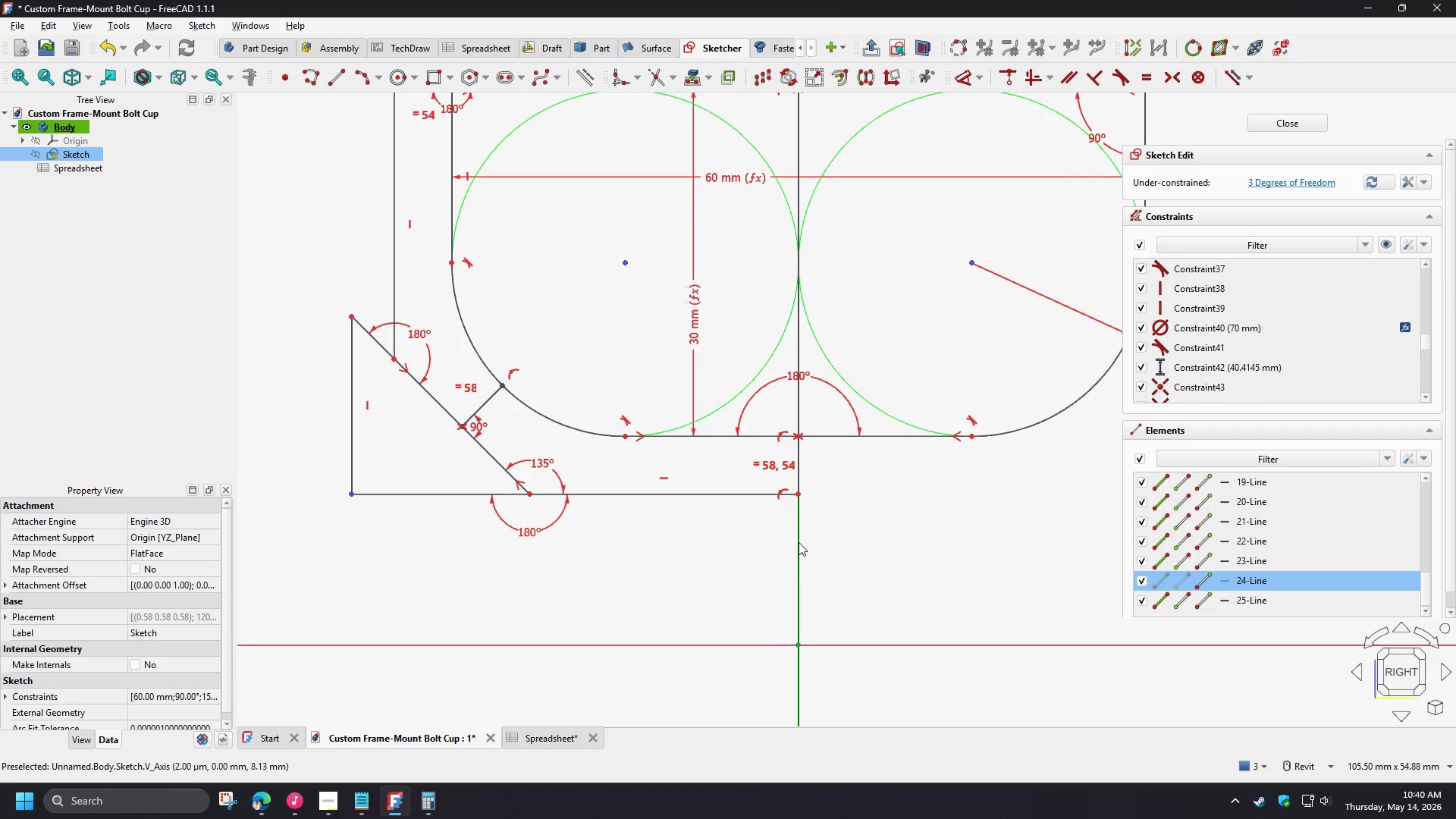 
left_click([799, 542])
 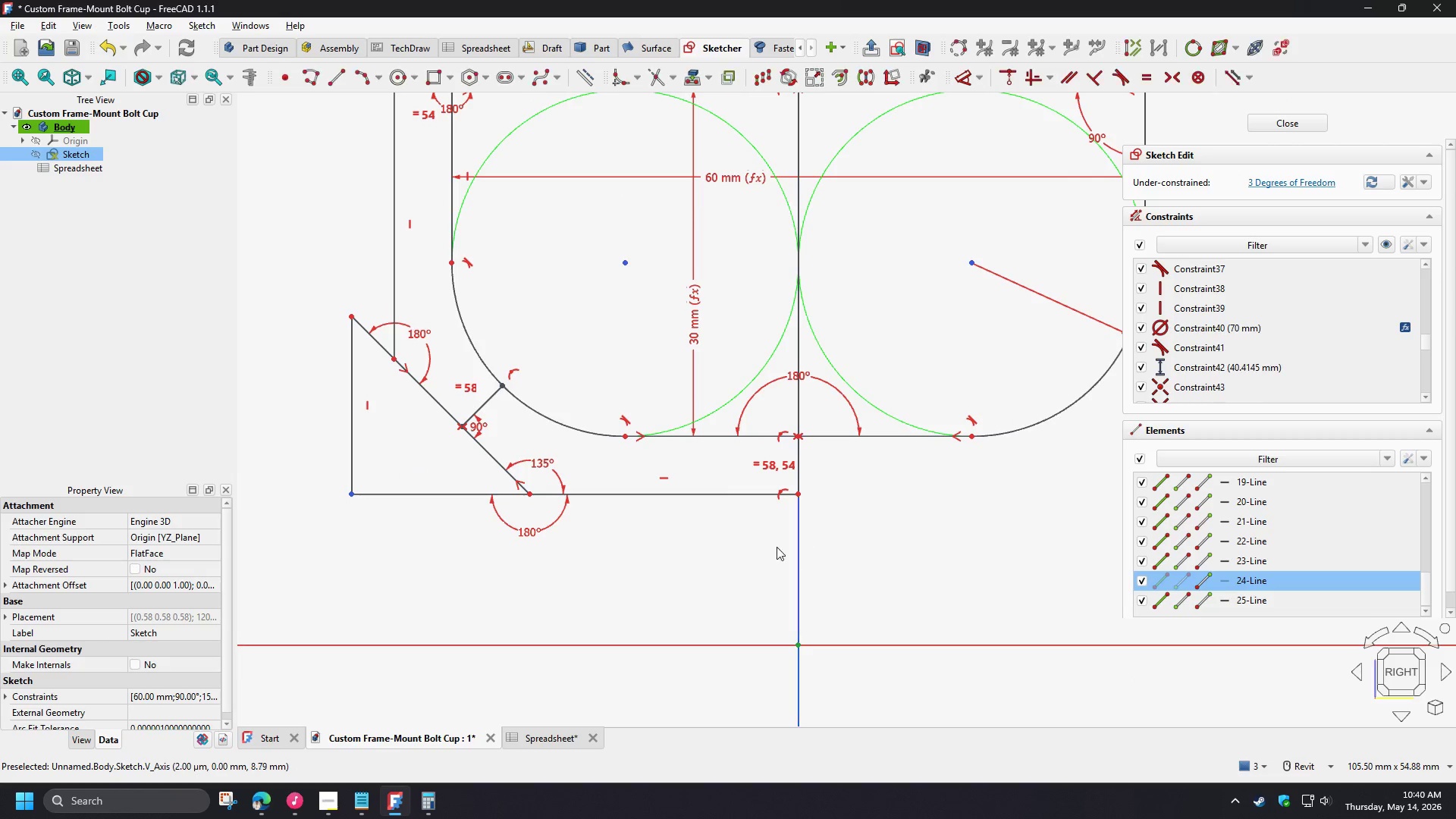 
key(D)
 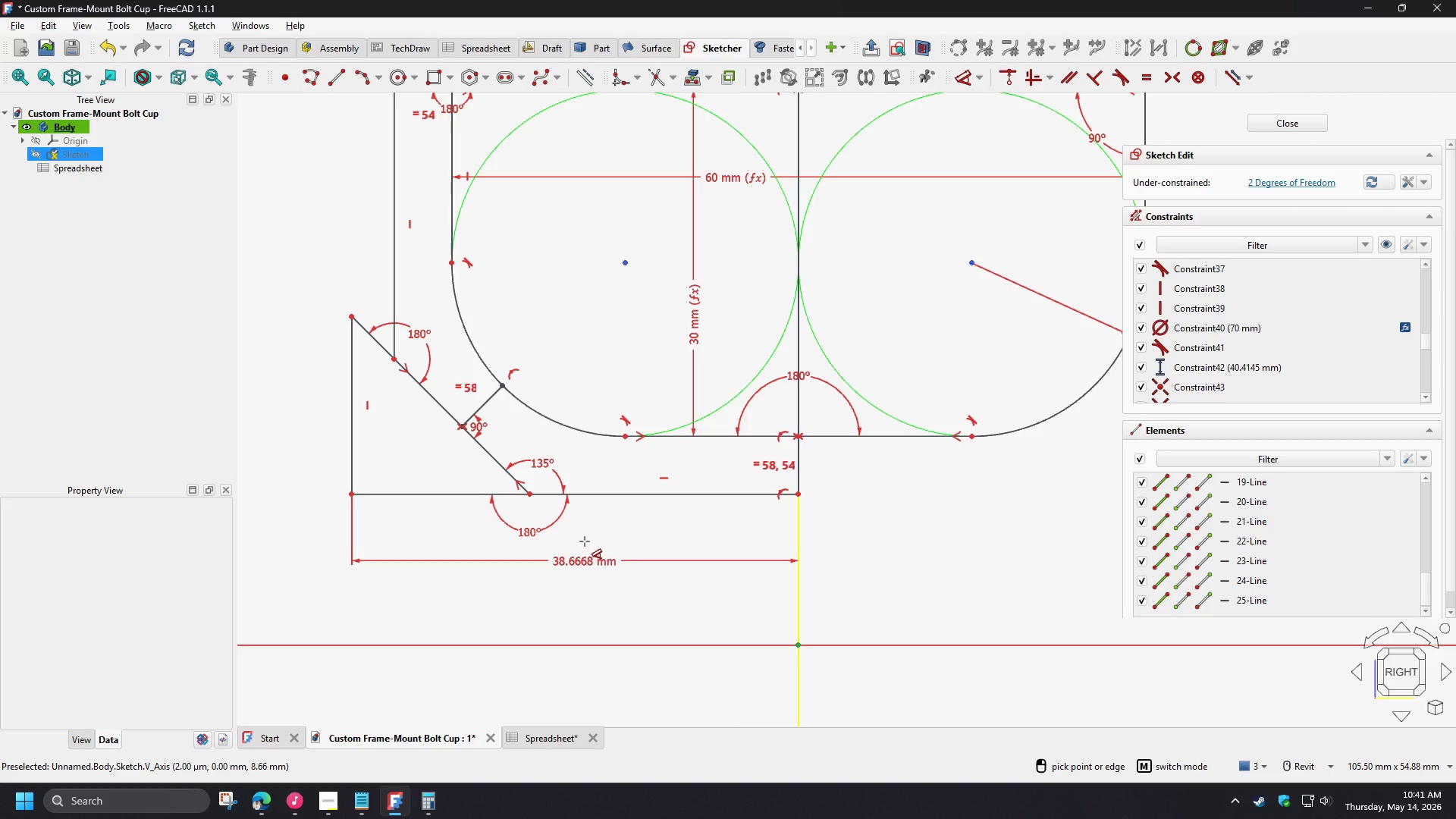 
left_click([584, 544])
 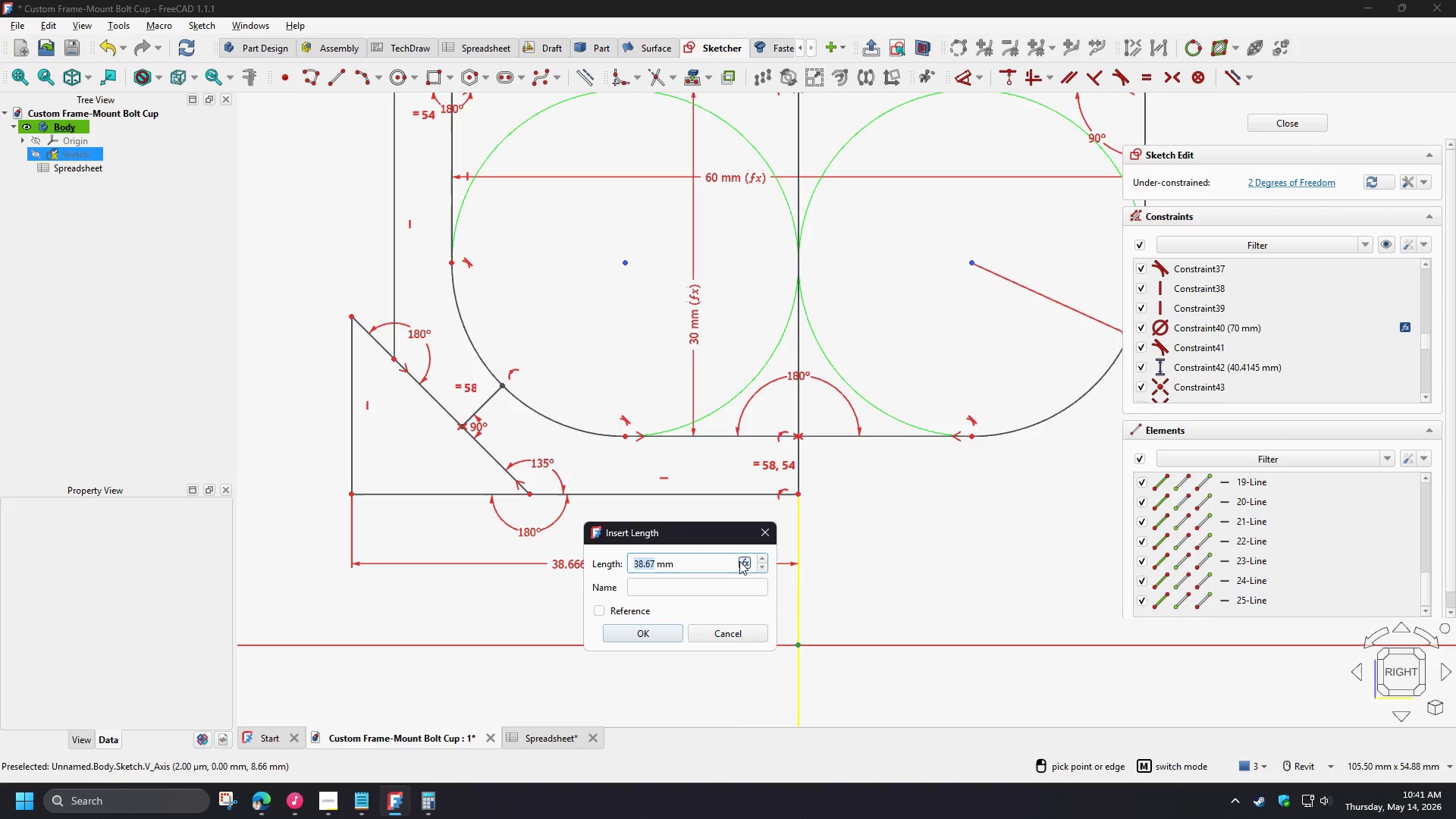 
left_click([745, 569])
 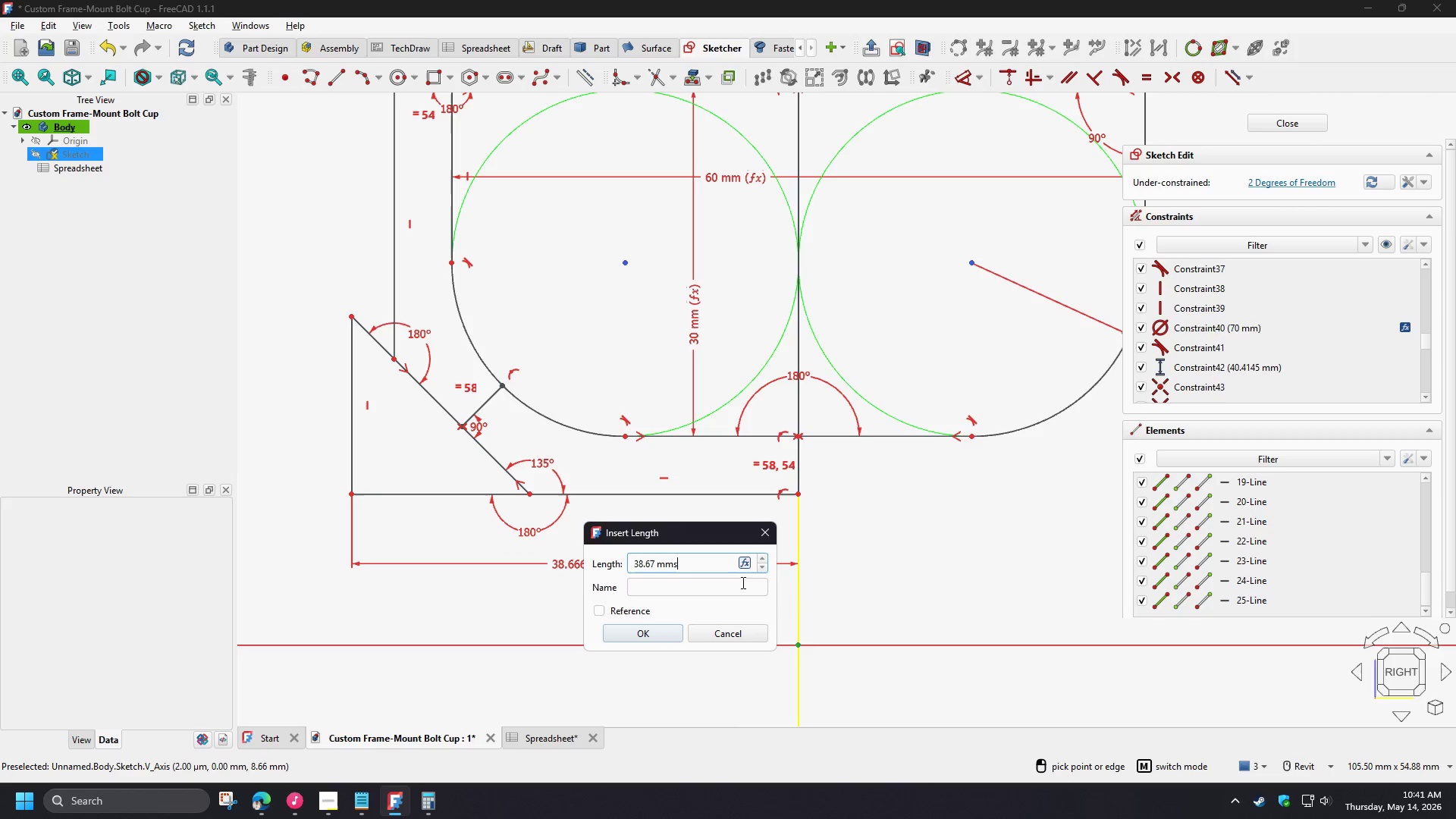 
type(ssp)
 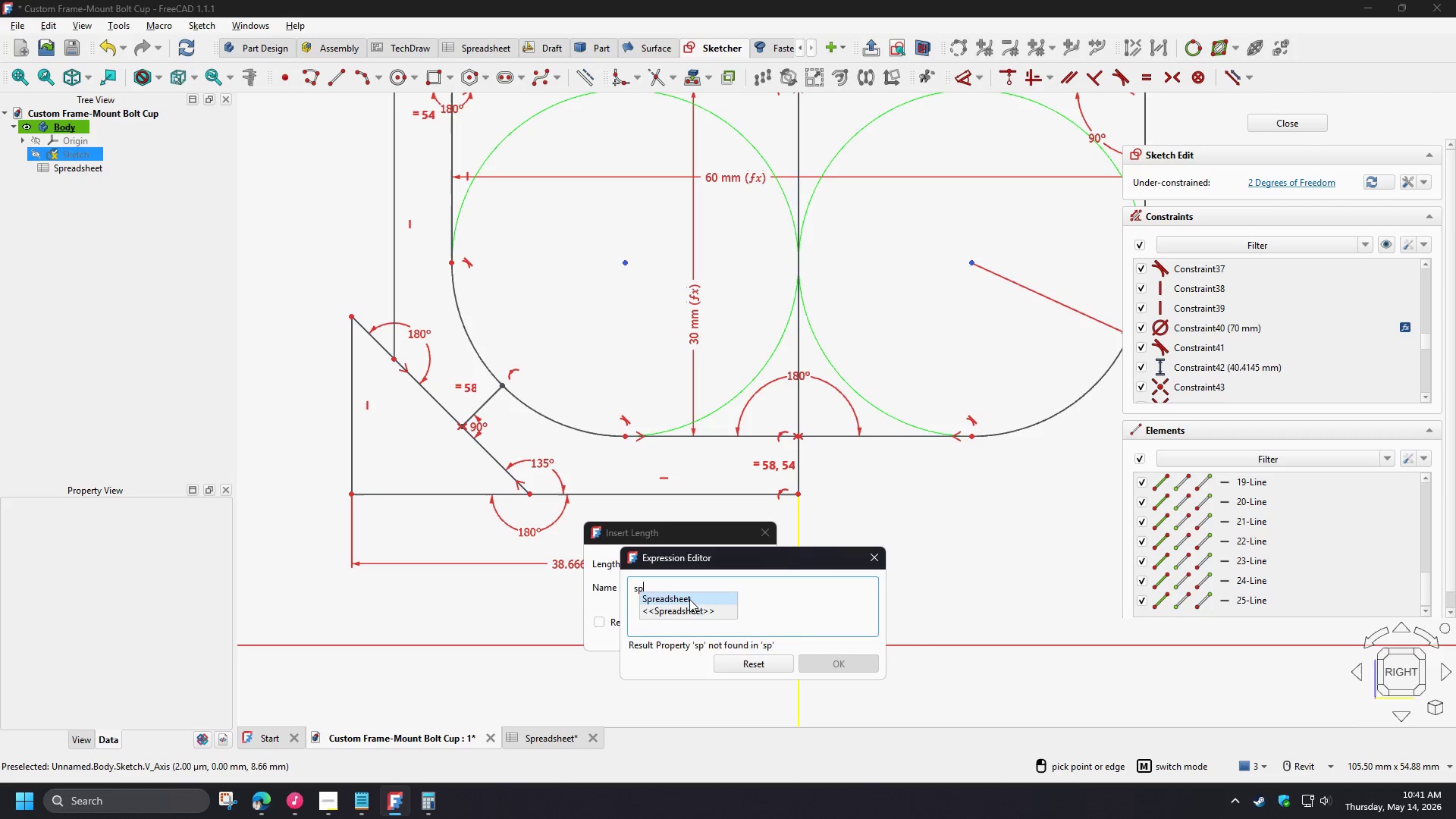 
left_click([689, 599])
 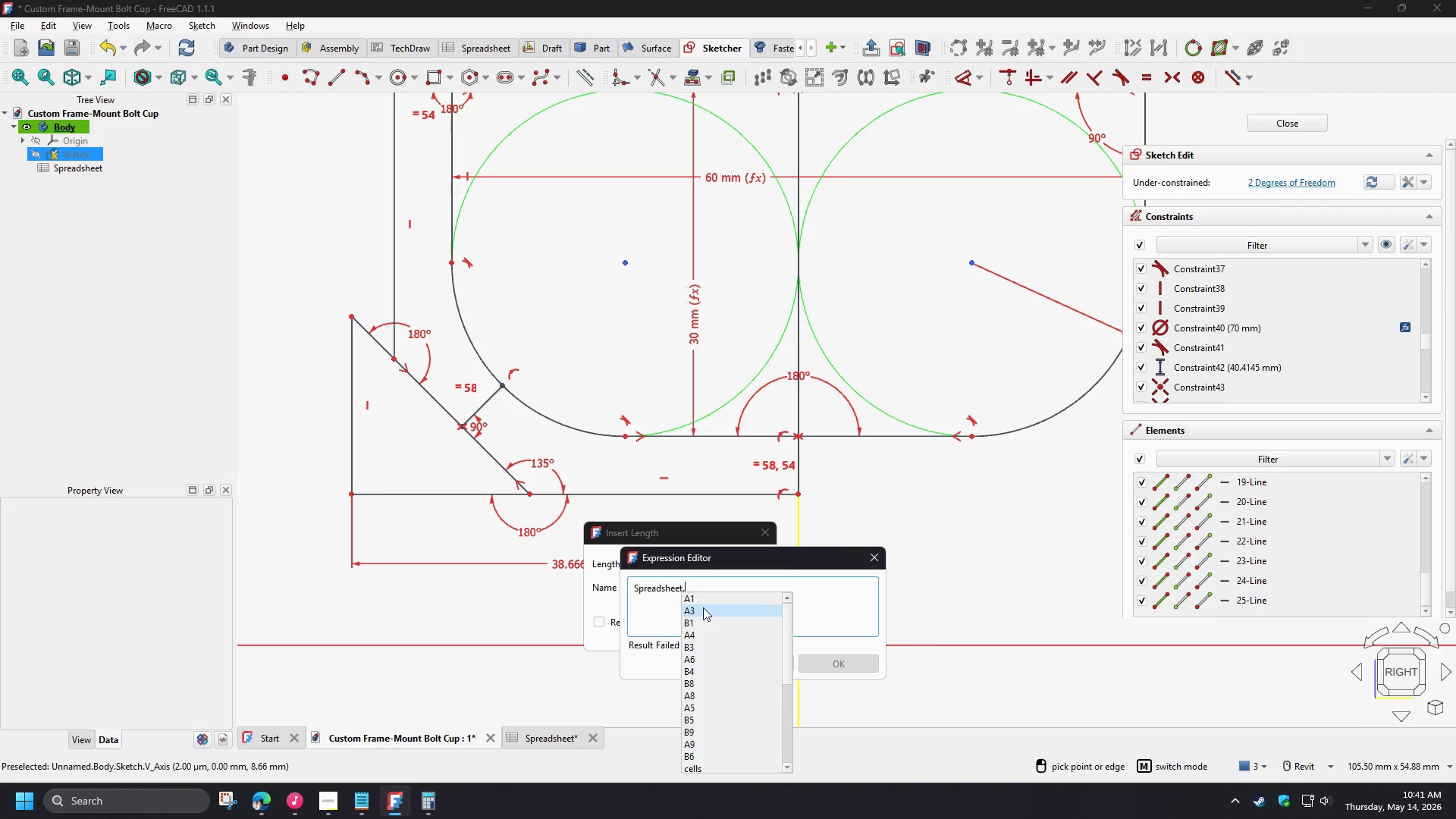 
key(D)
 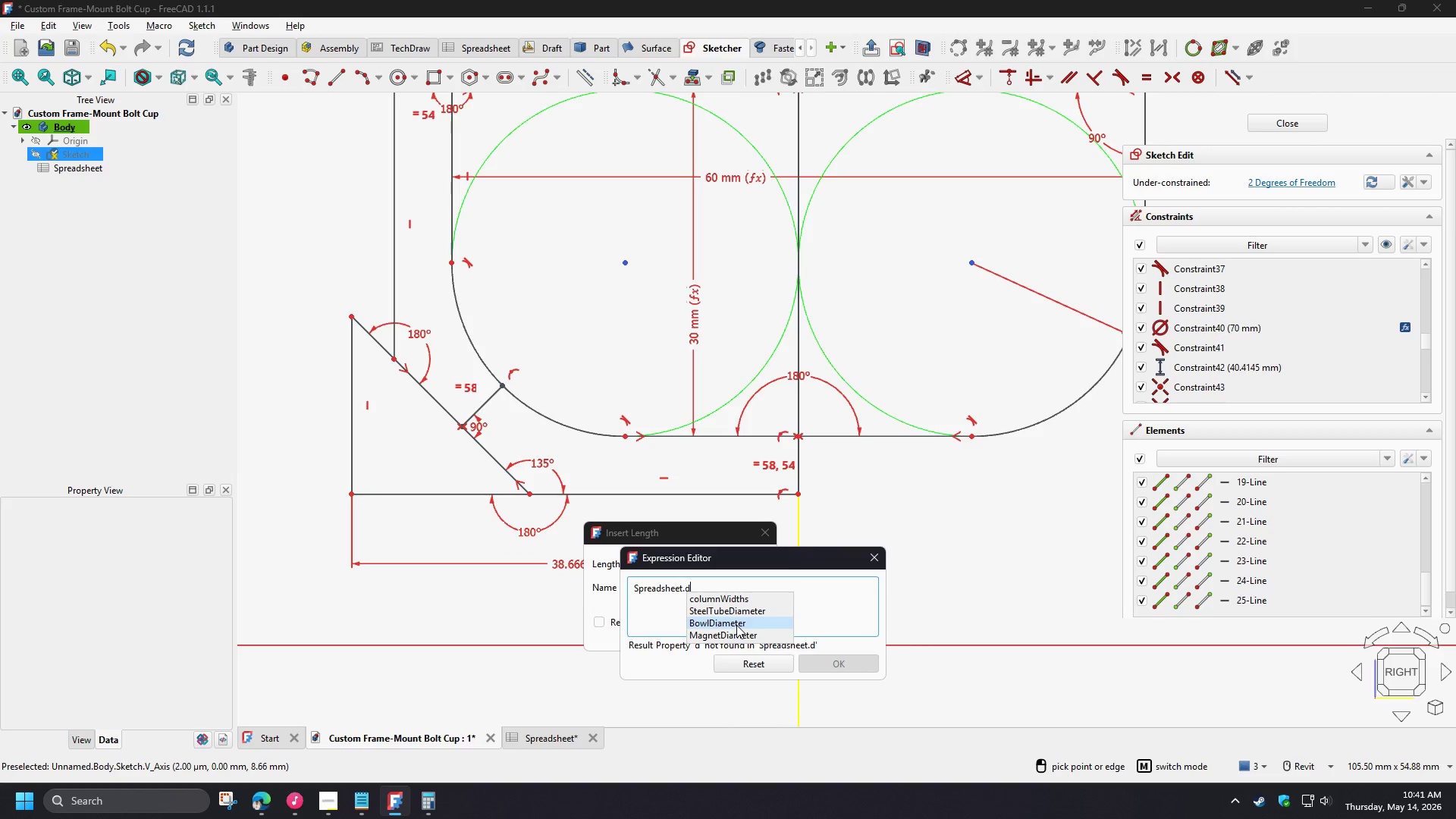 
left_click([736, 625])
 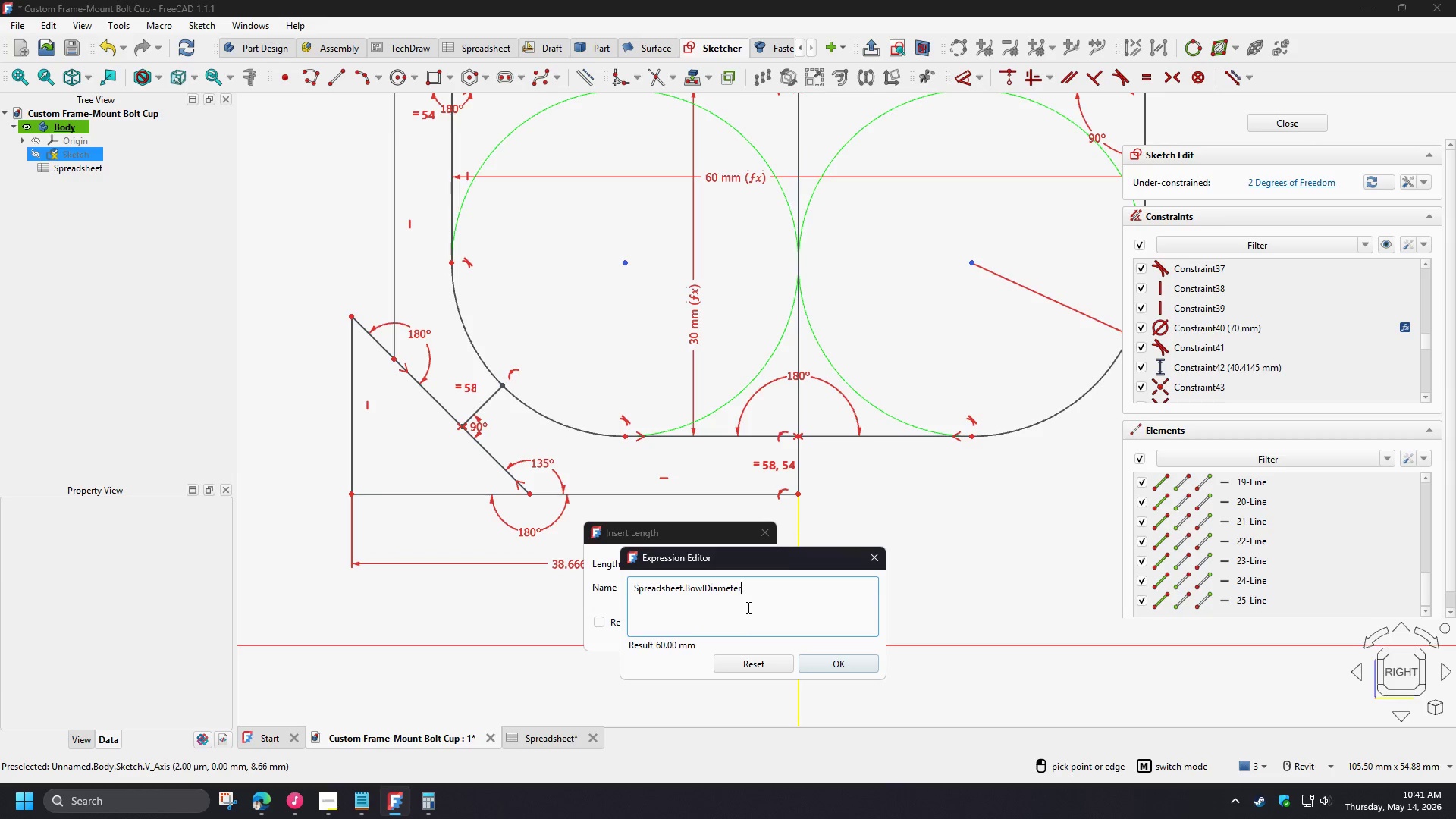 
key(NumpadDivide)
 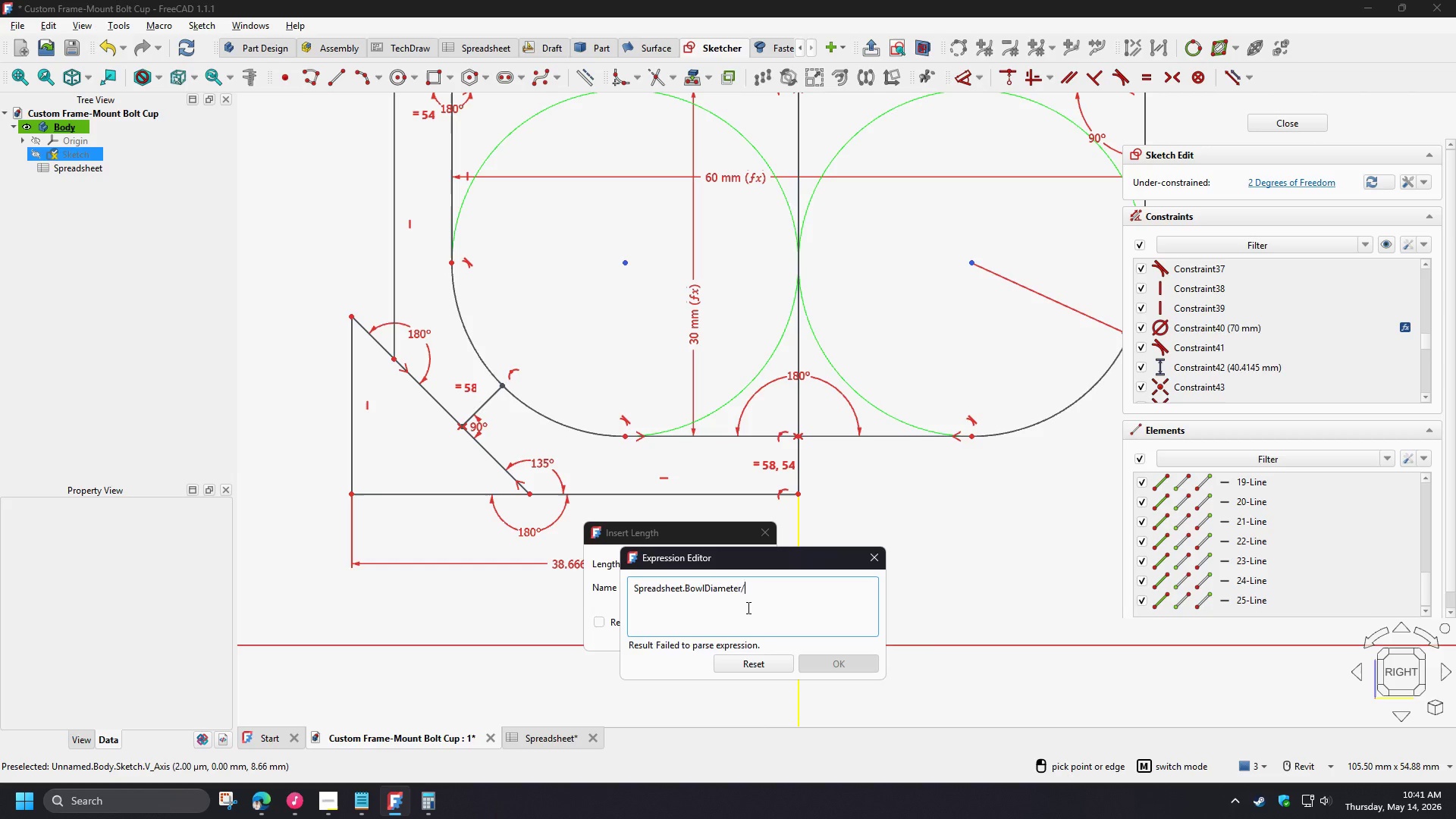 
key(Numpad2)
 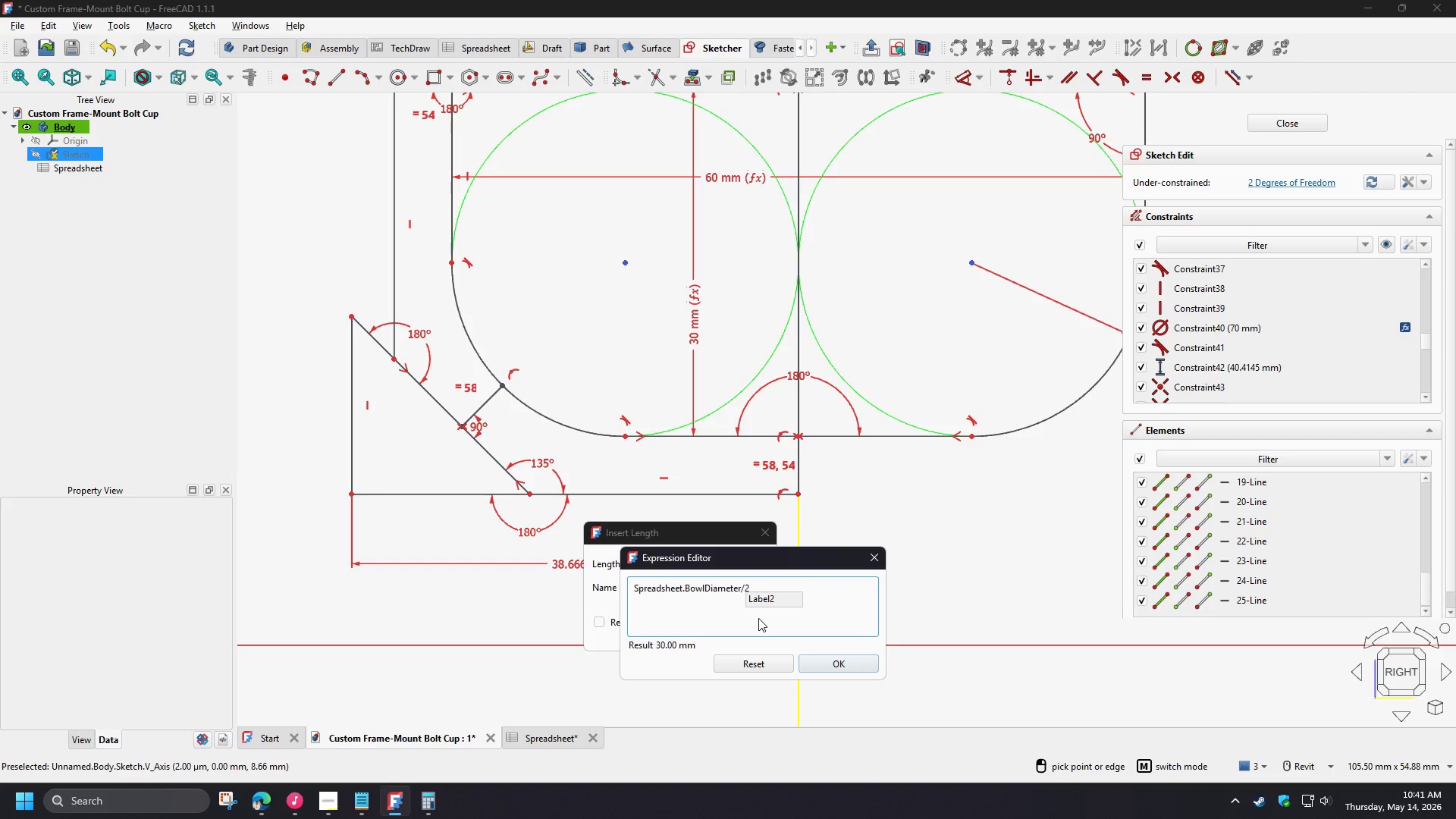 
type(+sp)
 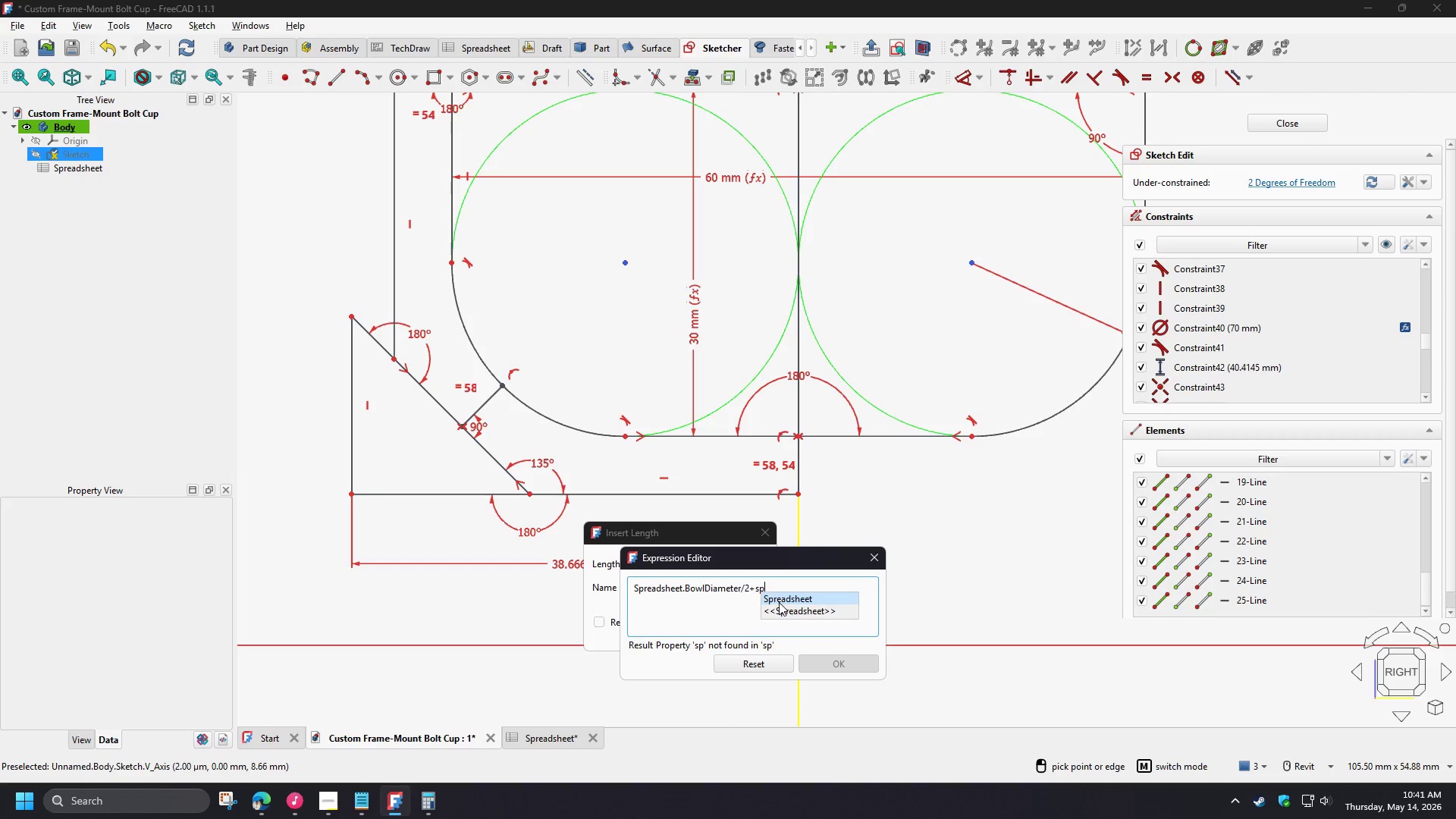 
left_click([779, 602])
 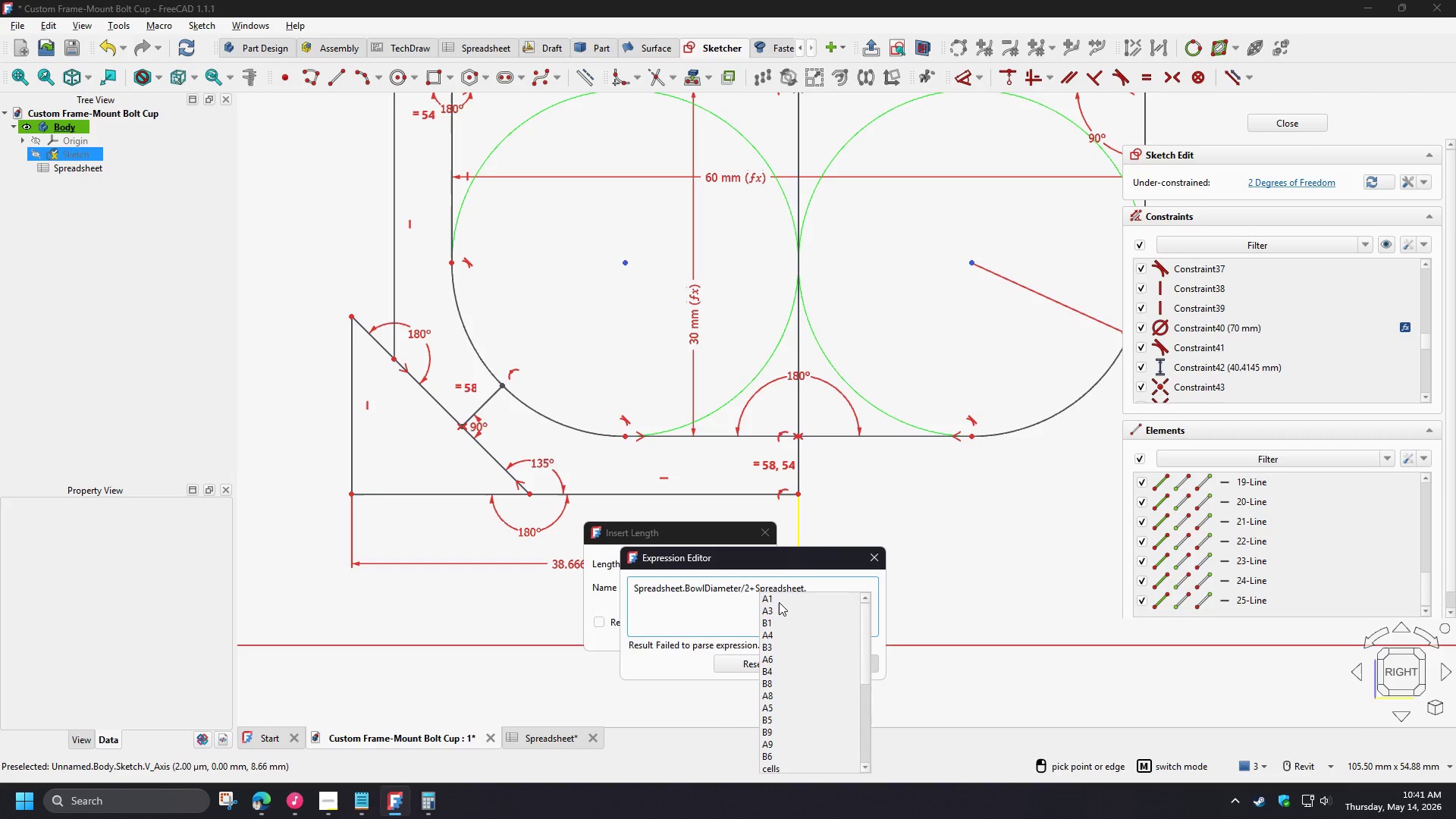 
type(bo)
 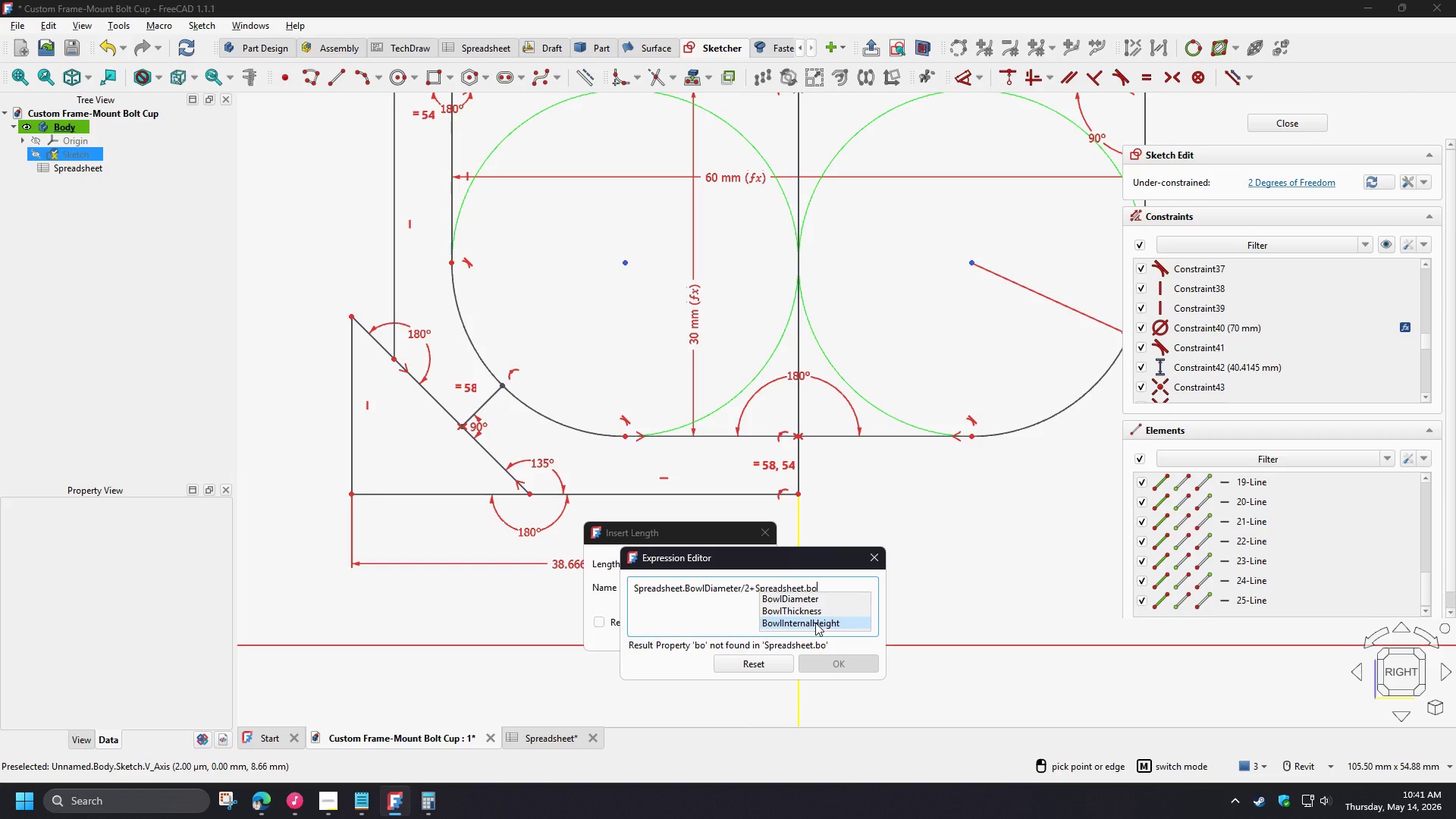 
left_click([815, 609])
 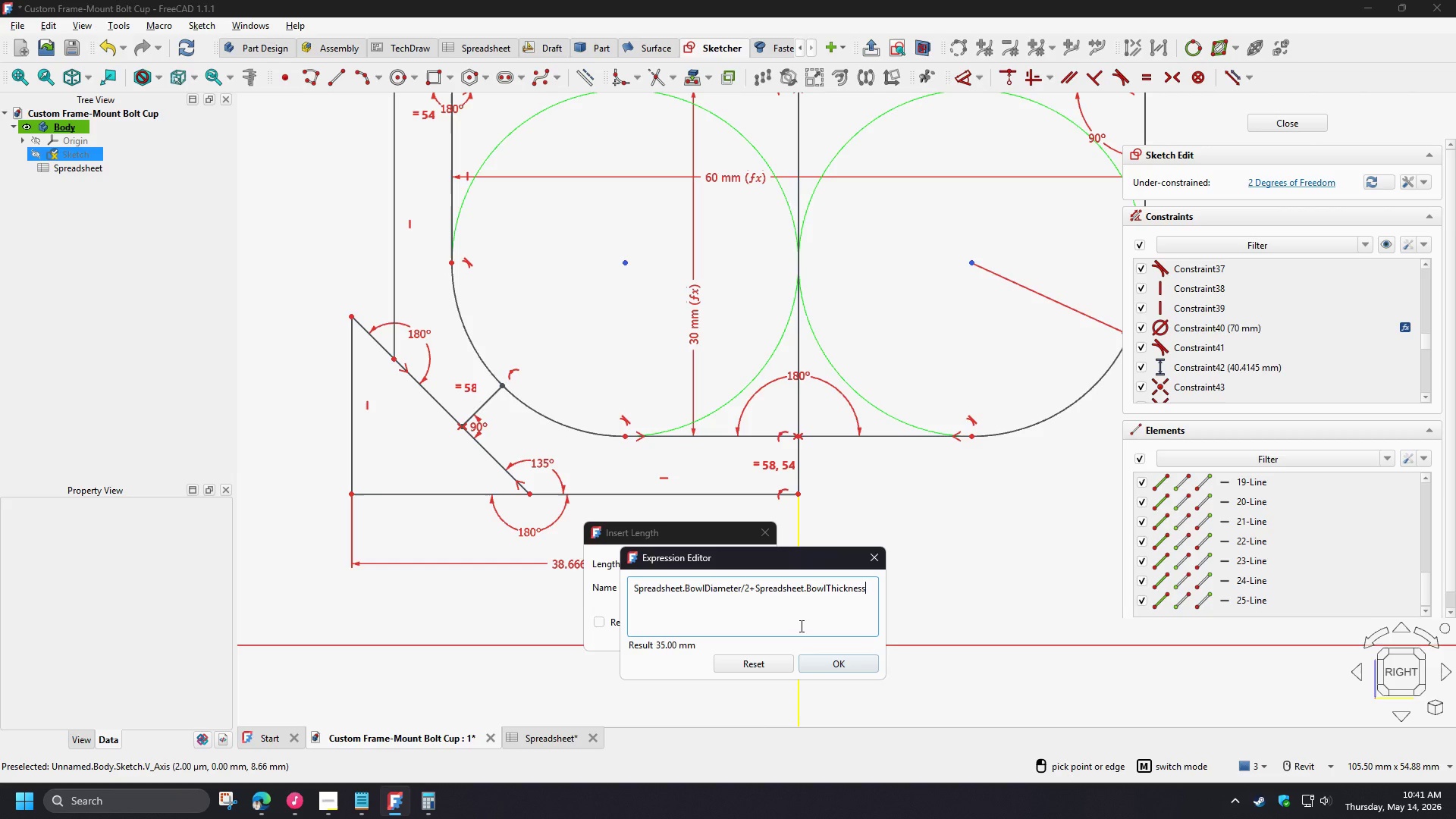 
wait(22.31)
 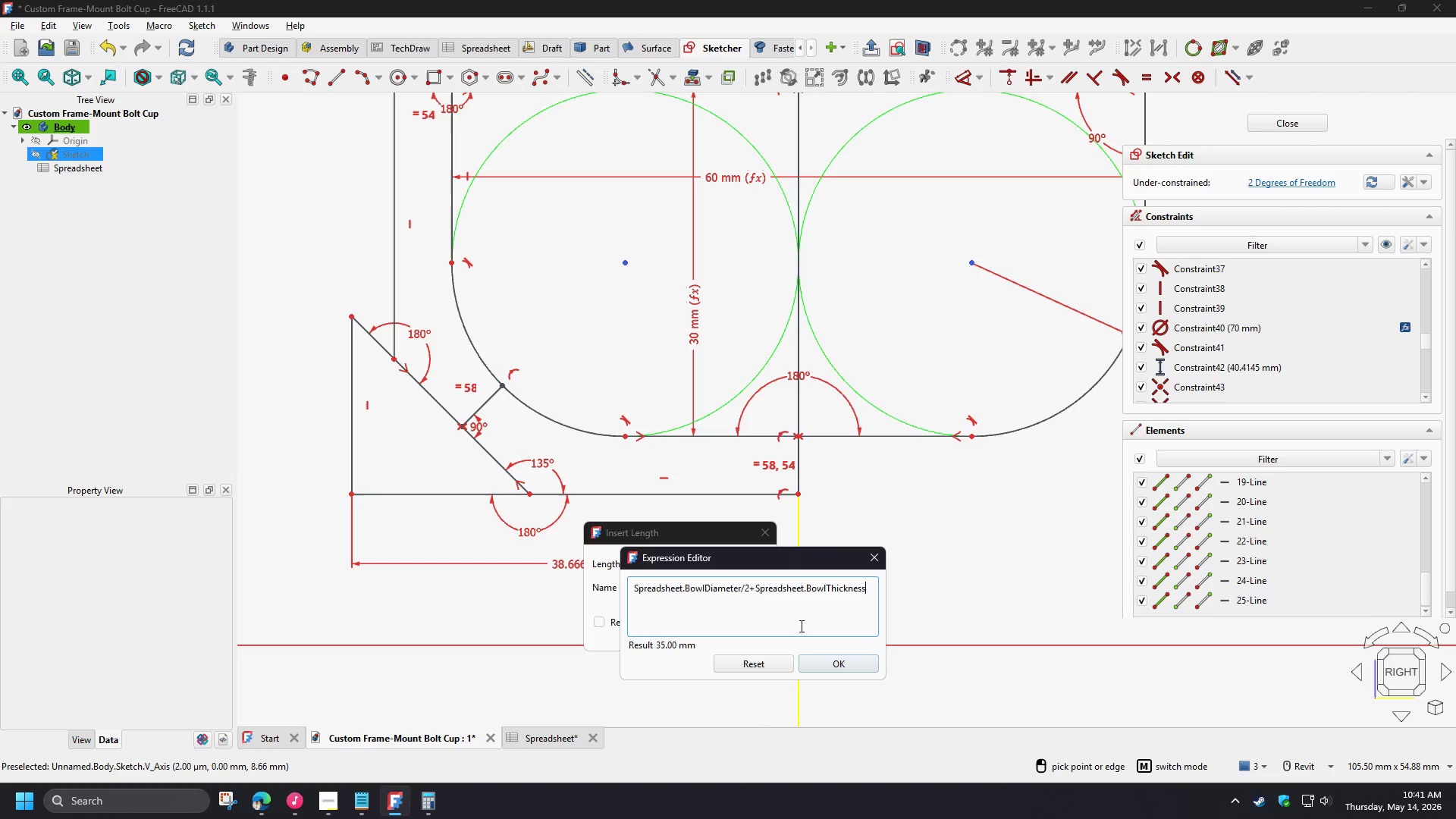 
type(/sin()
 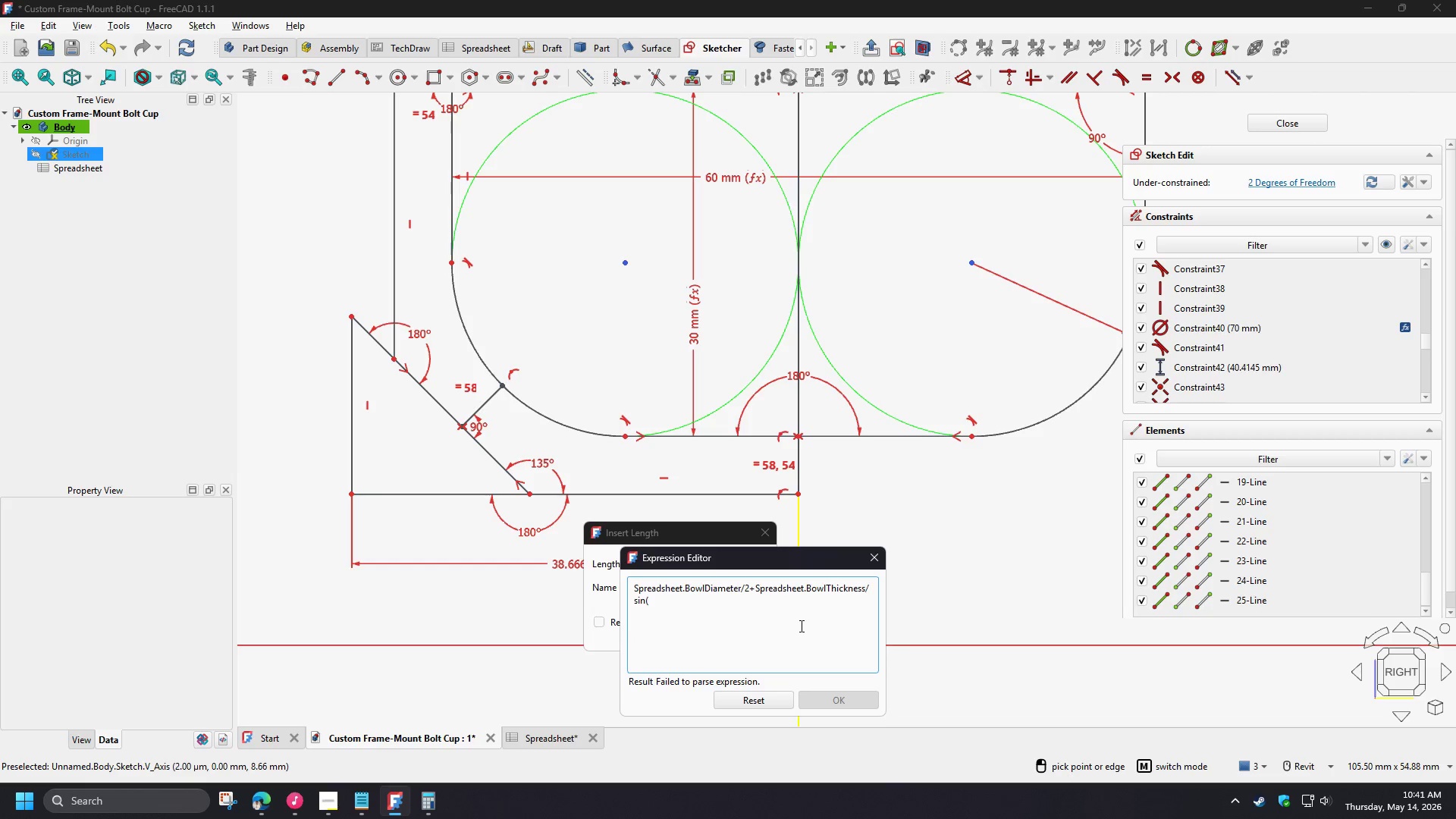 
wait(7.17)
 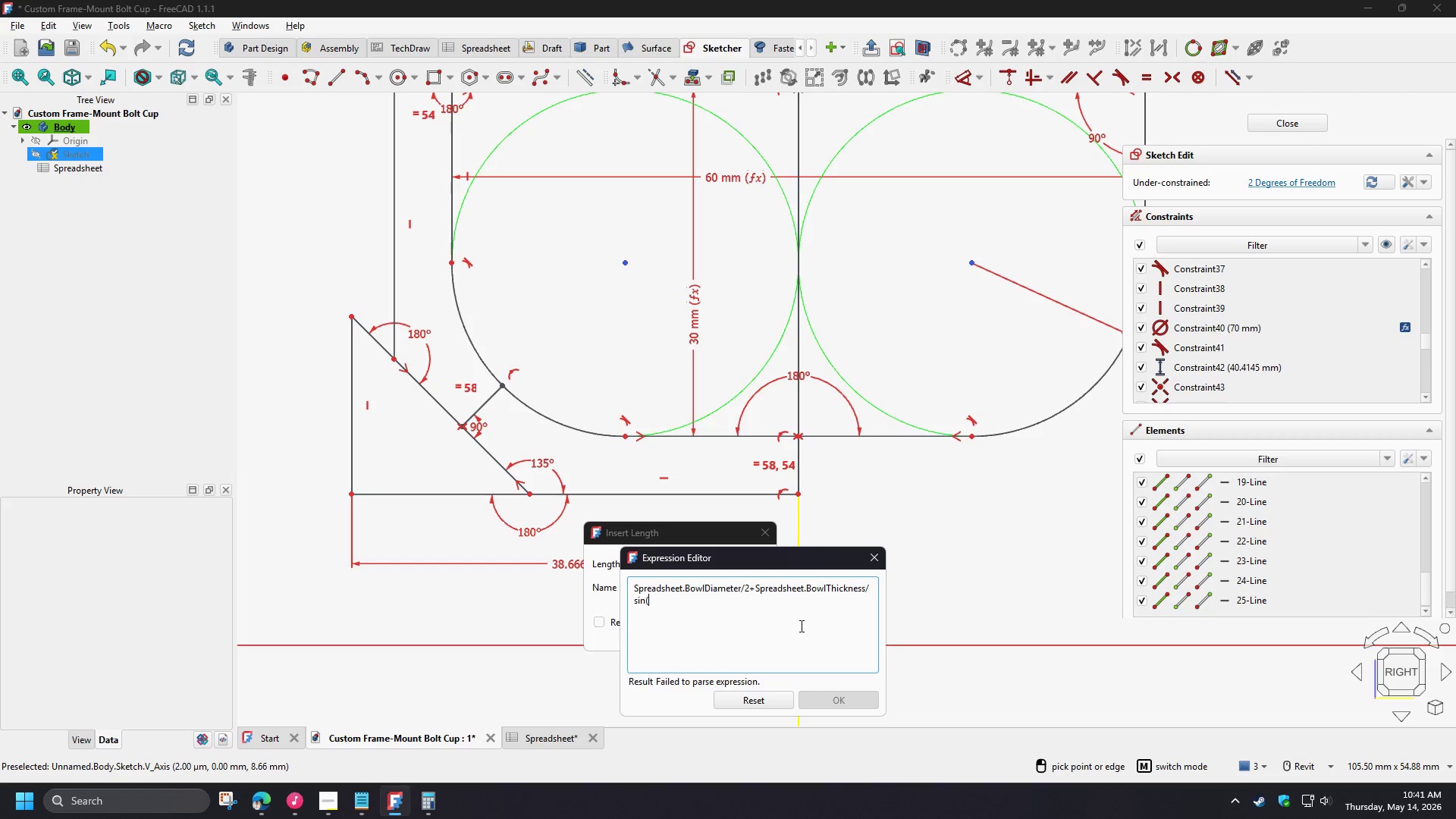 
type(60deg))
 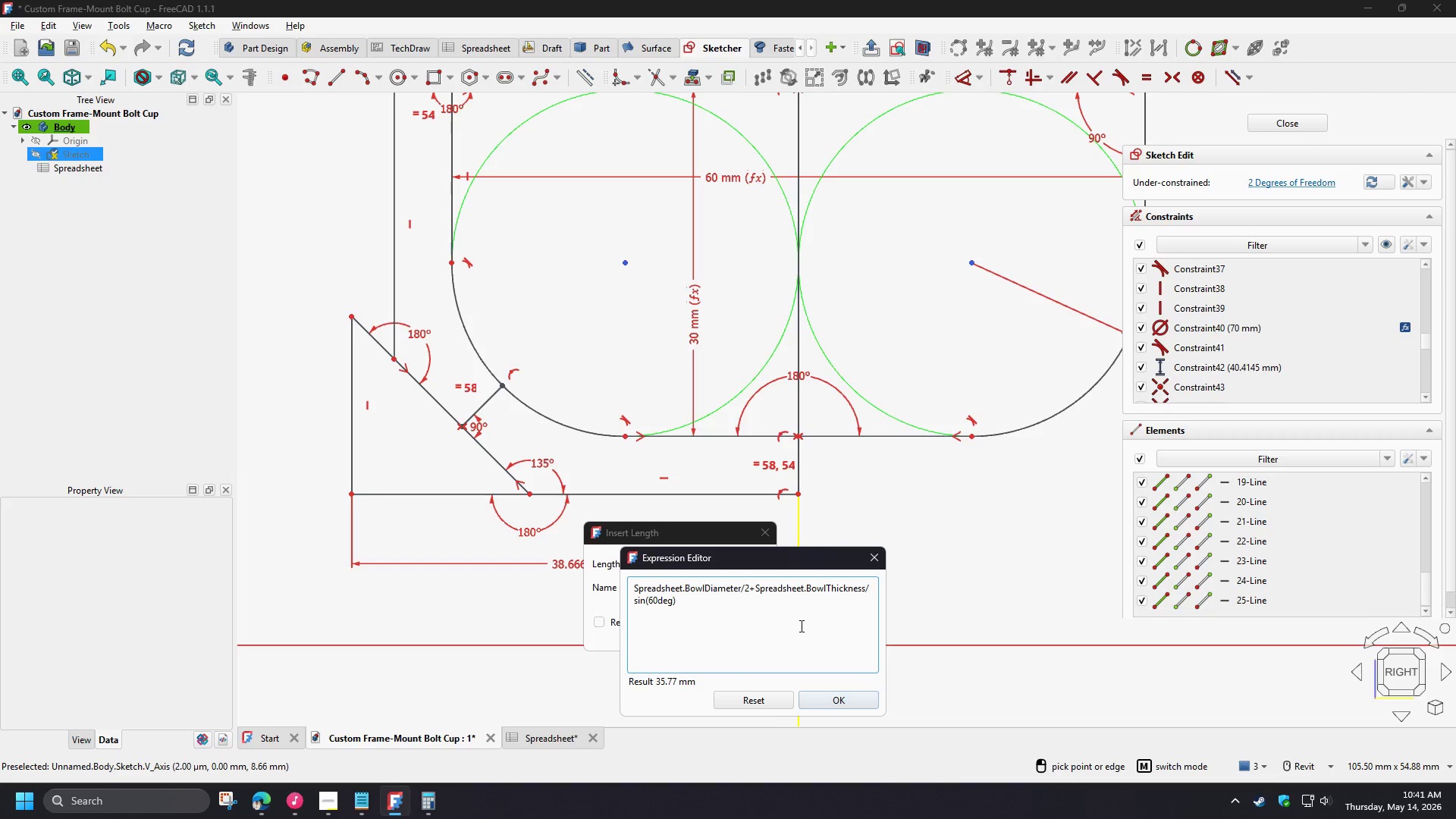 
wait(9.86)
 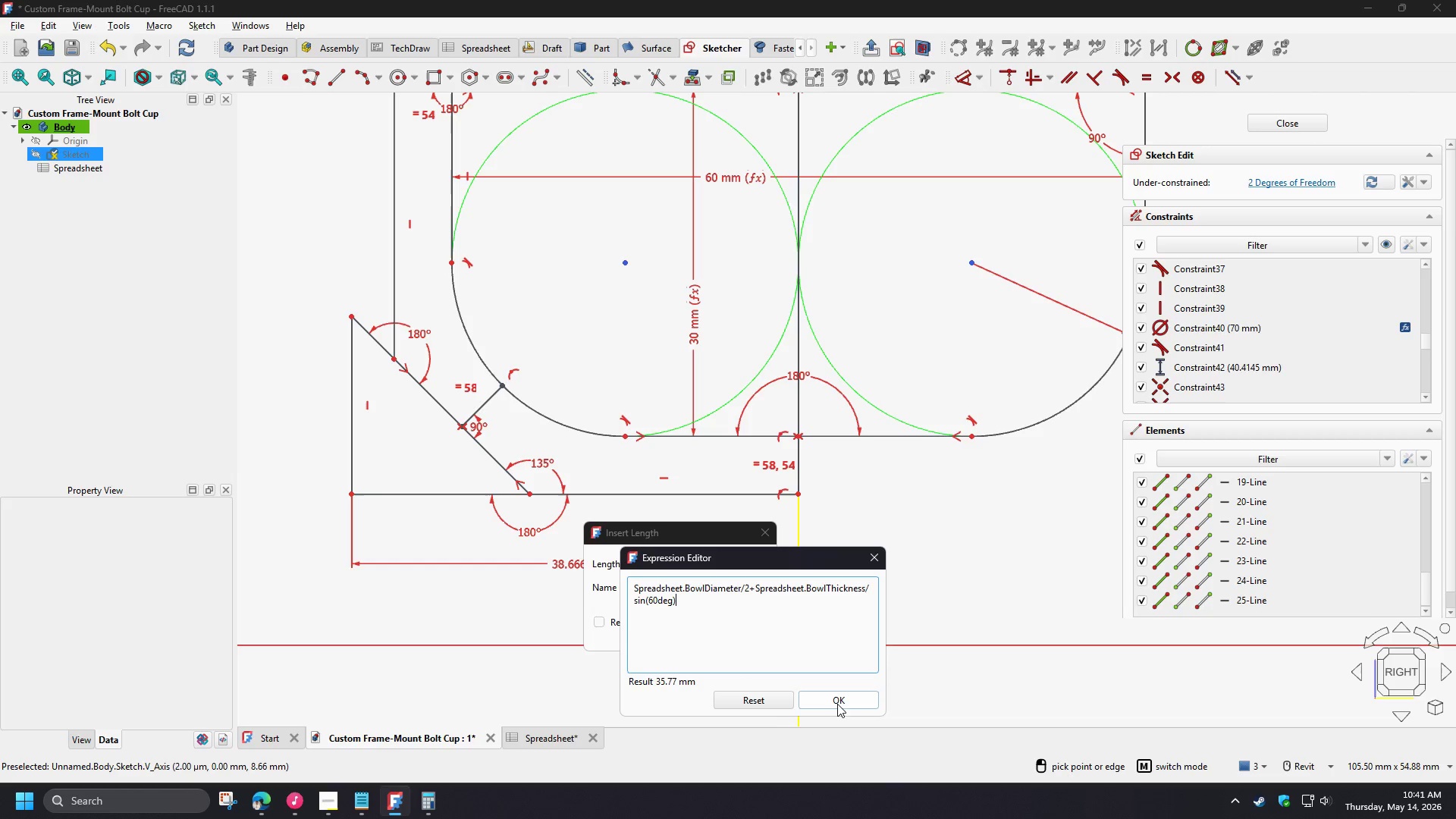 
left_click([837, 704])
 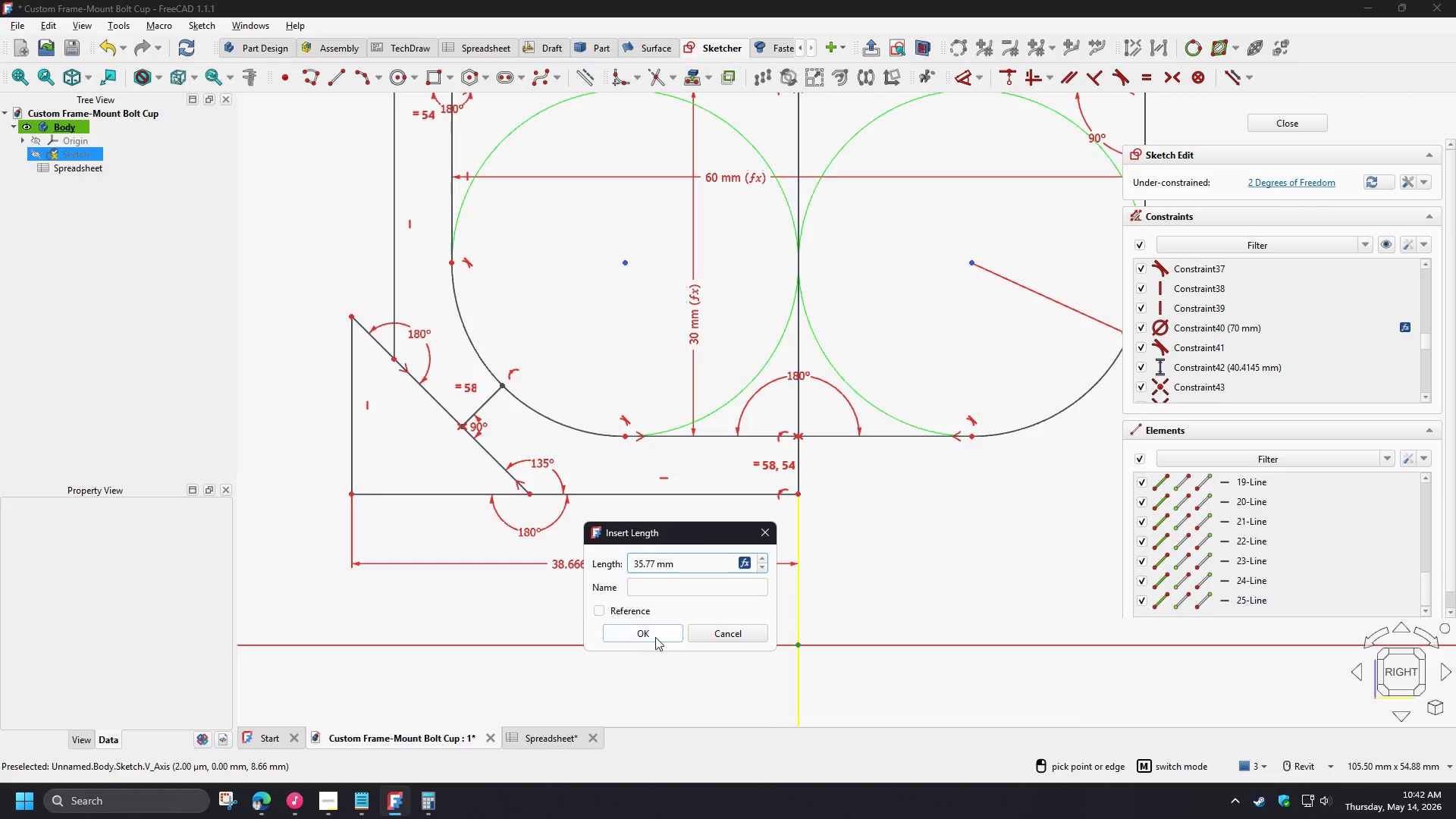 
left_click([654, 636])
 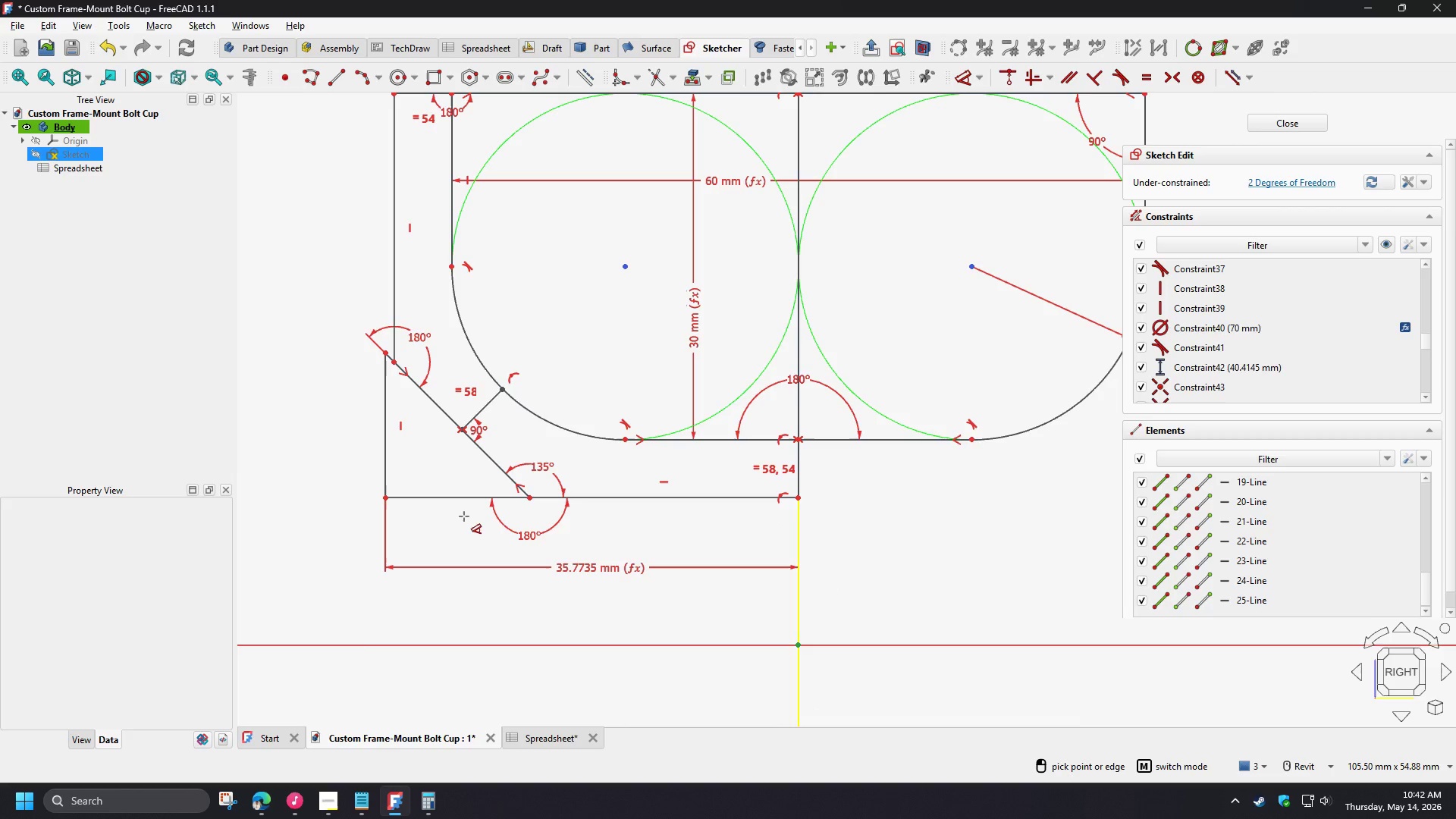 
right_click([463, 516])
 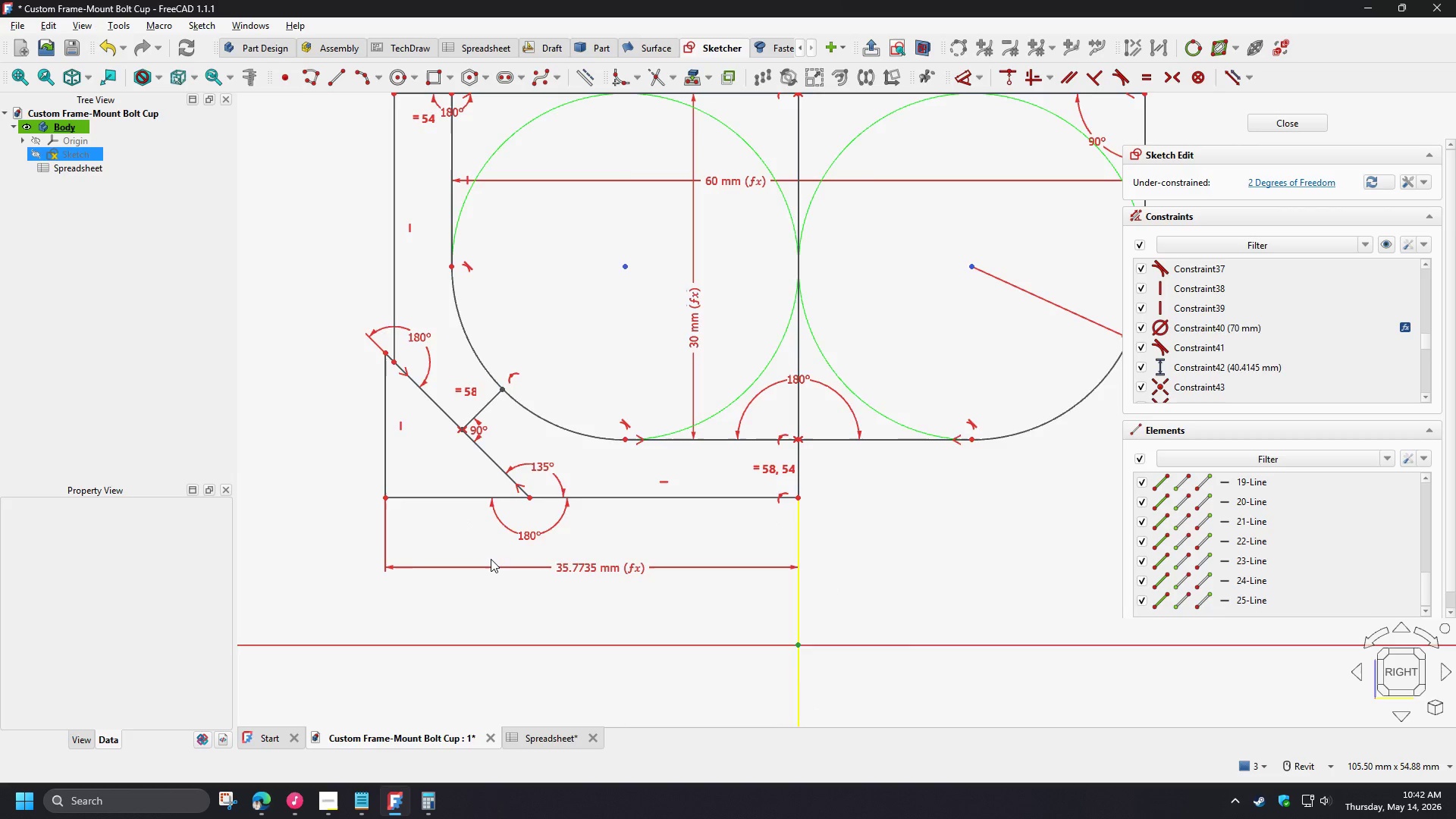 
scroll: coordinate [490, 563], scroll_direction: down, amount: 2.0
 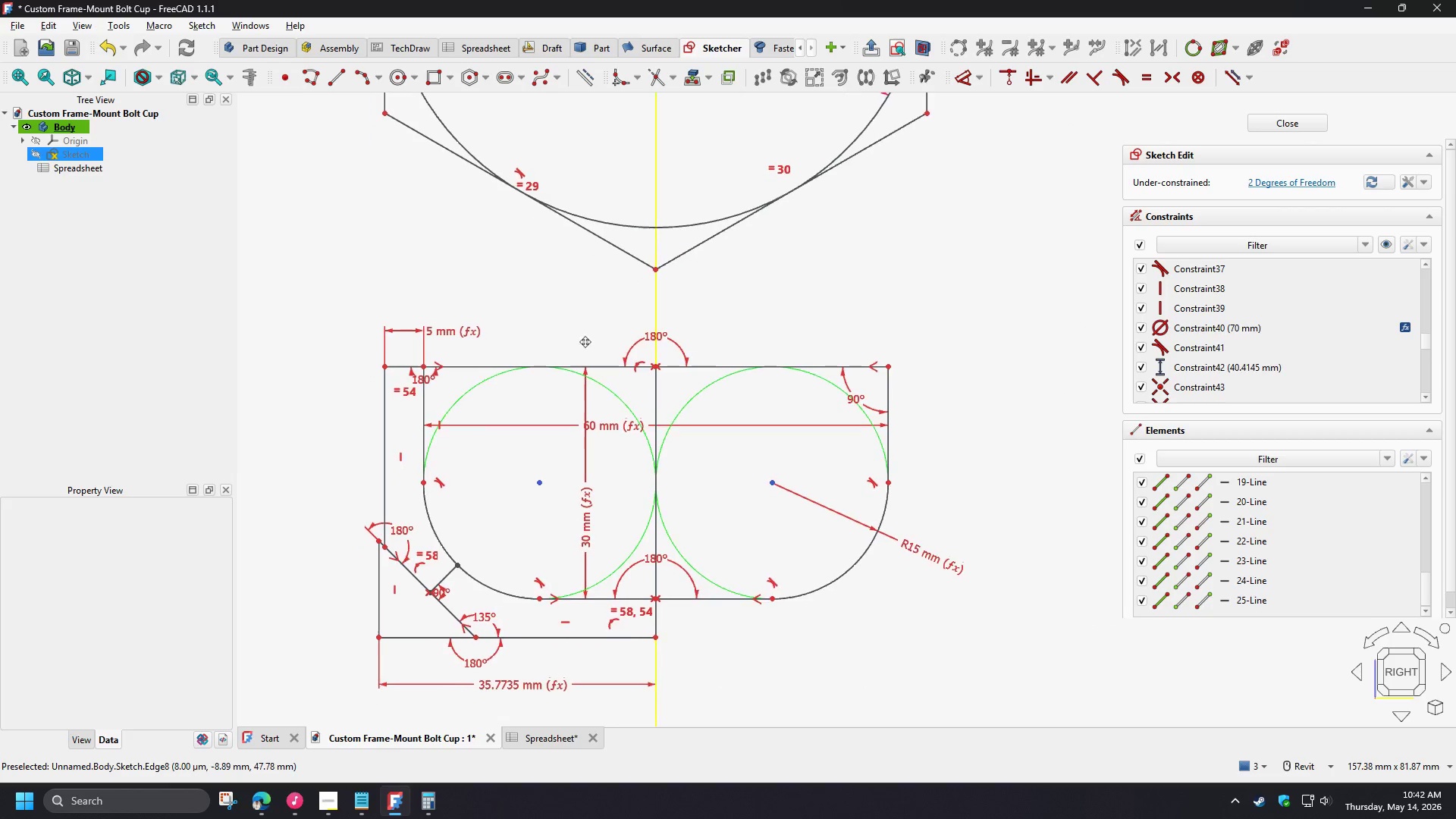 
wait(5.9)
 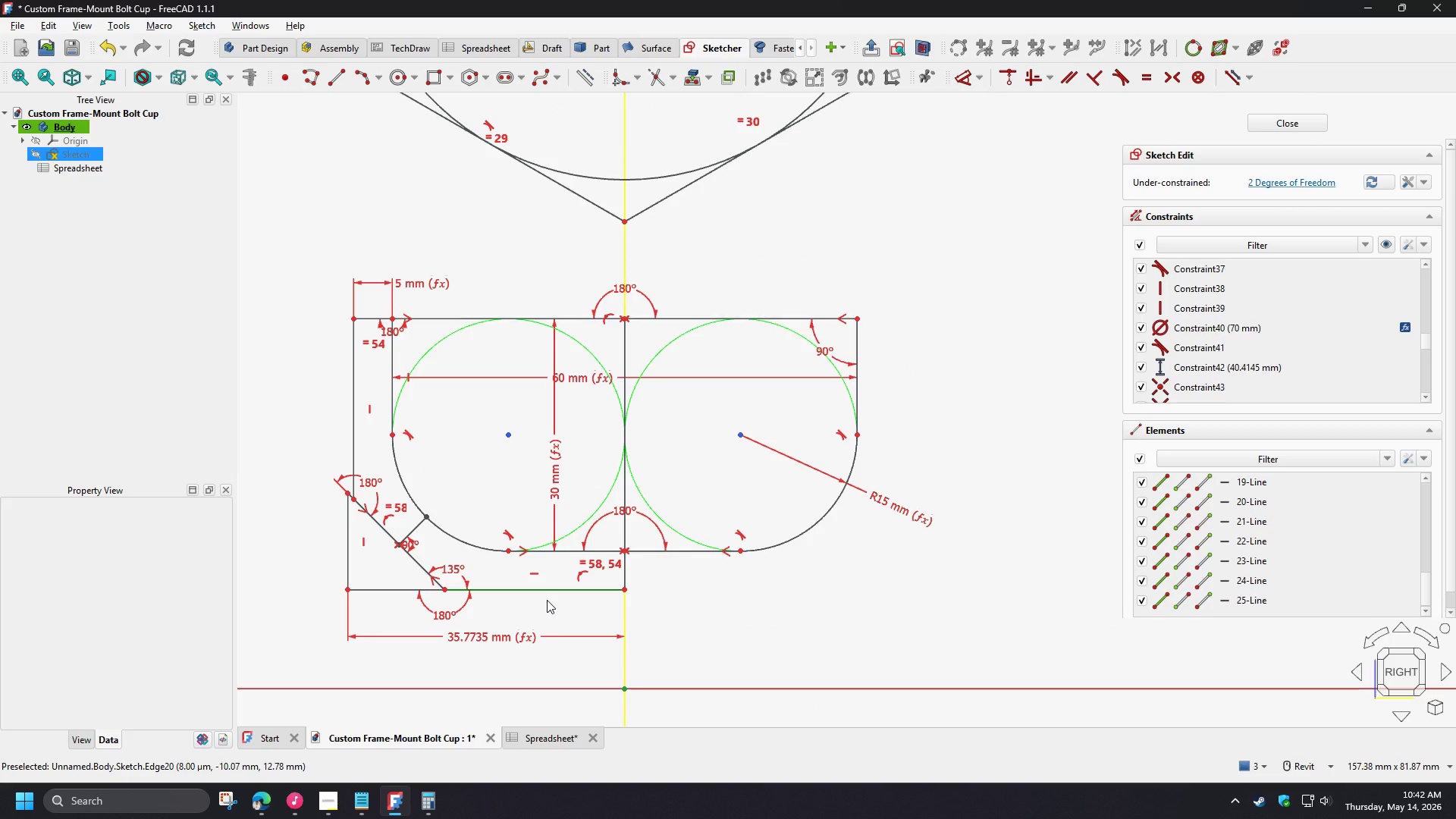 
scroll: coordinate [382, 490], scroll_direction: up, amount: 3.0
 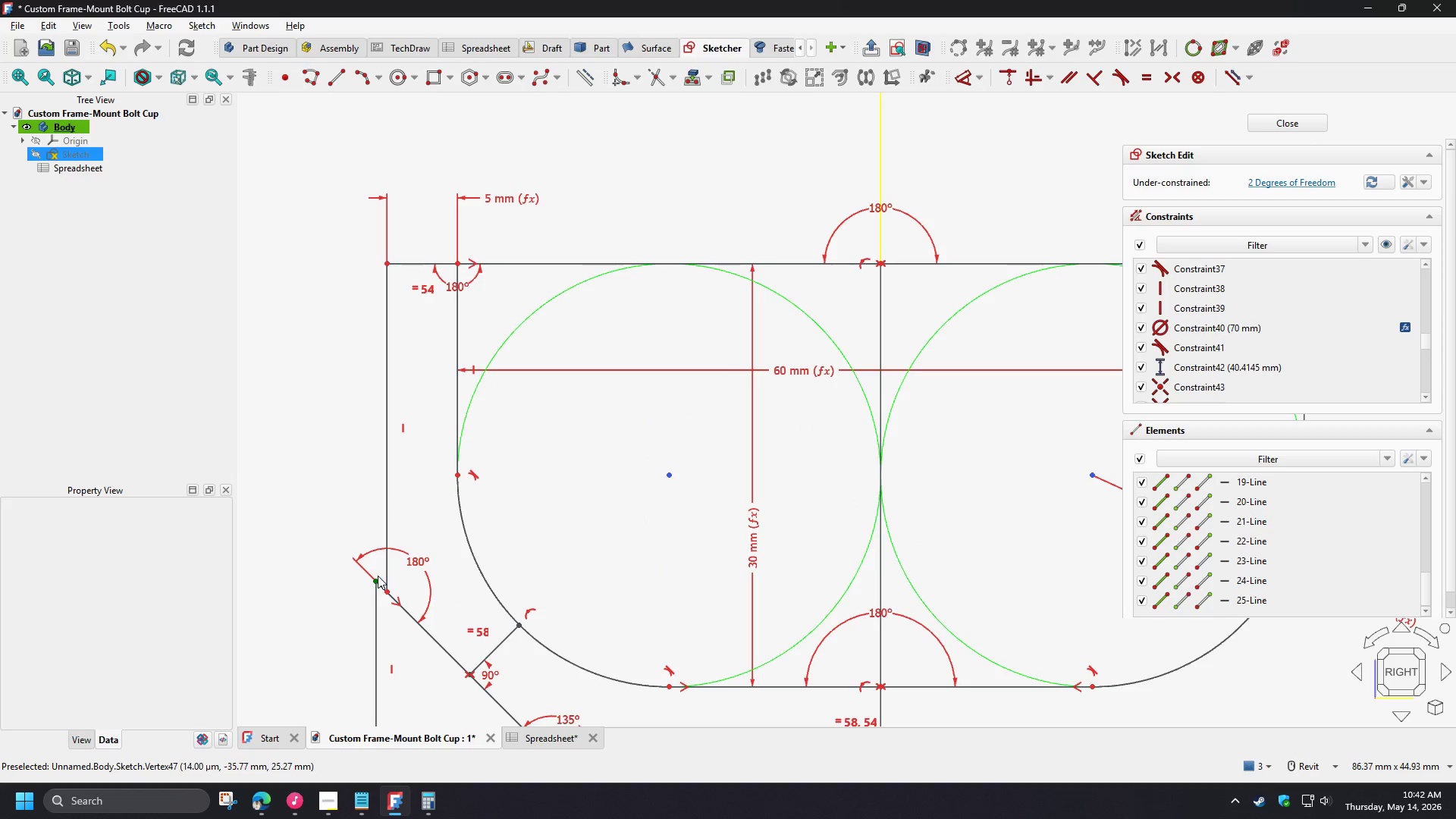 
left_click([377, 580])
 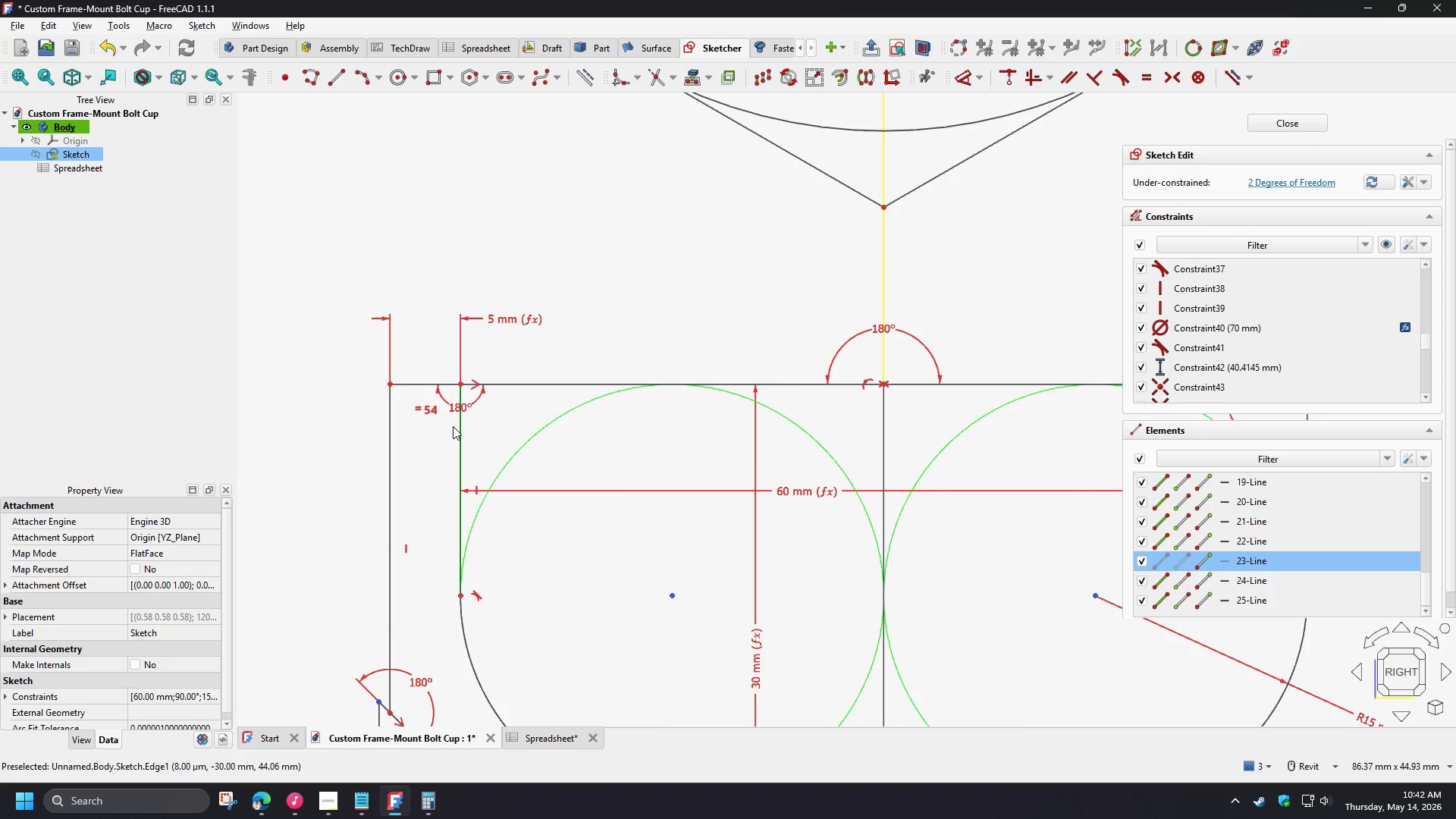 
left_click([461, 384])
 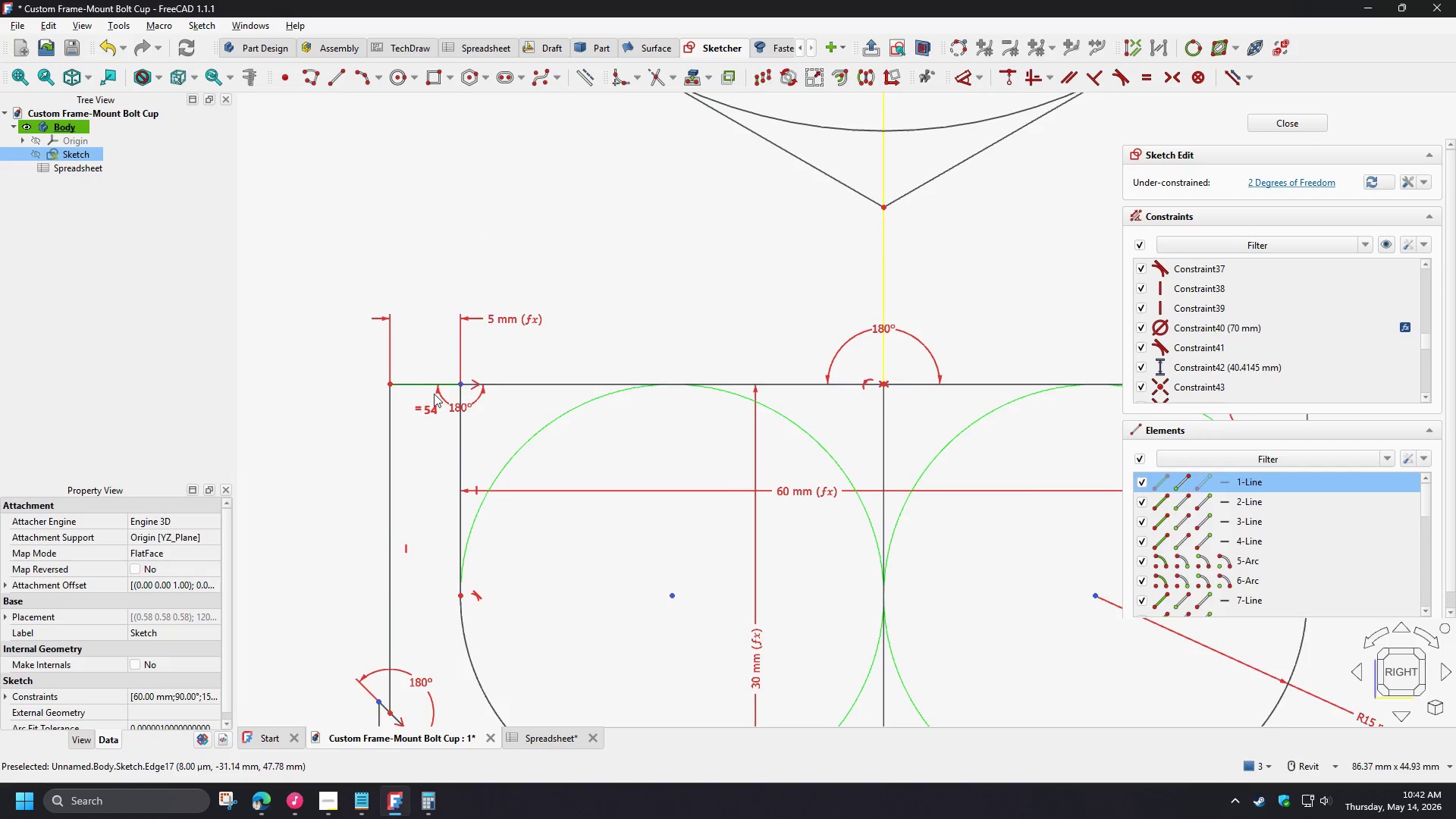 
key(D)
 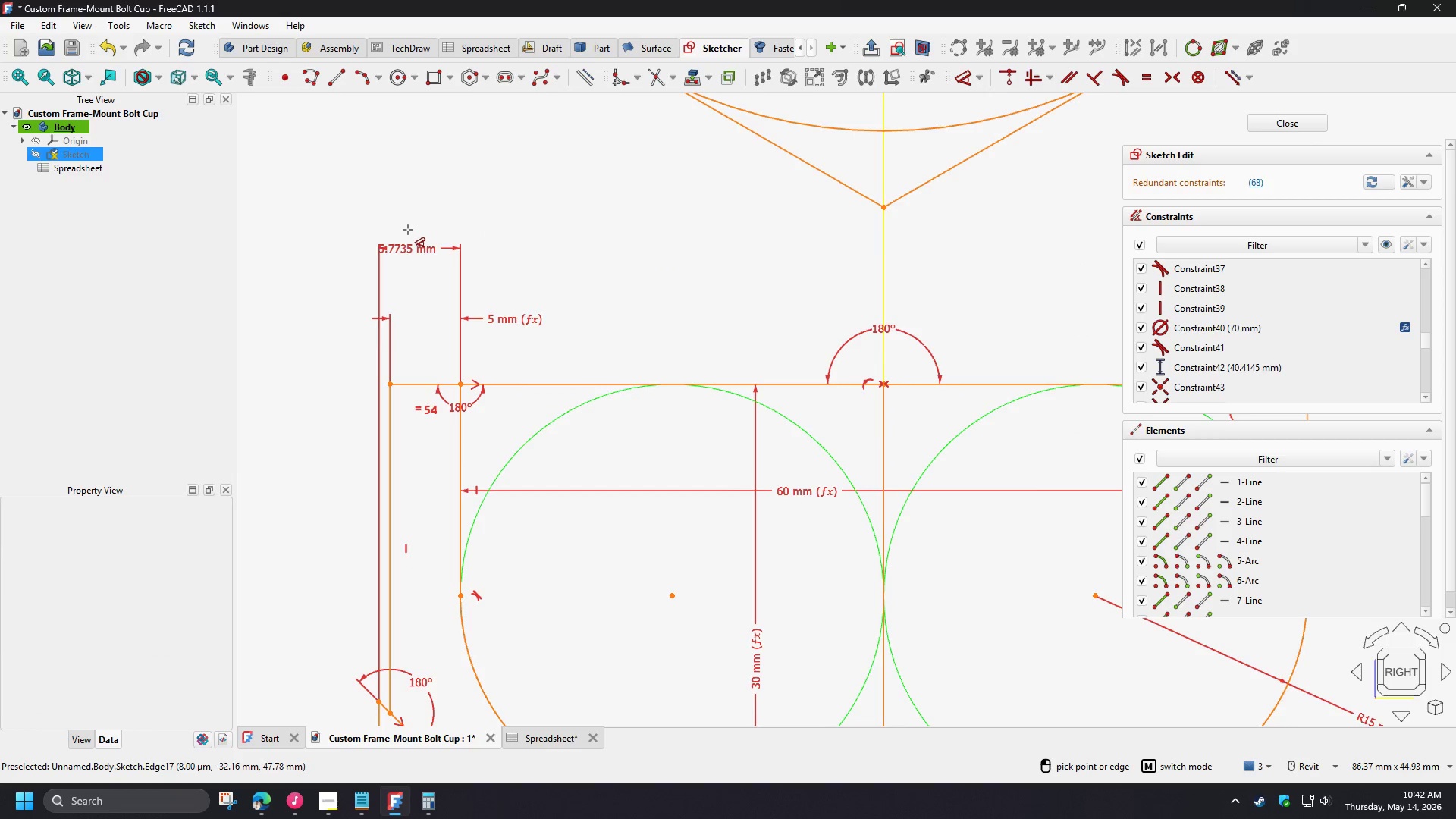 
left_click([426, 208])
 